 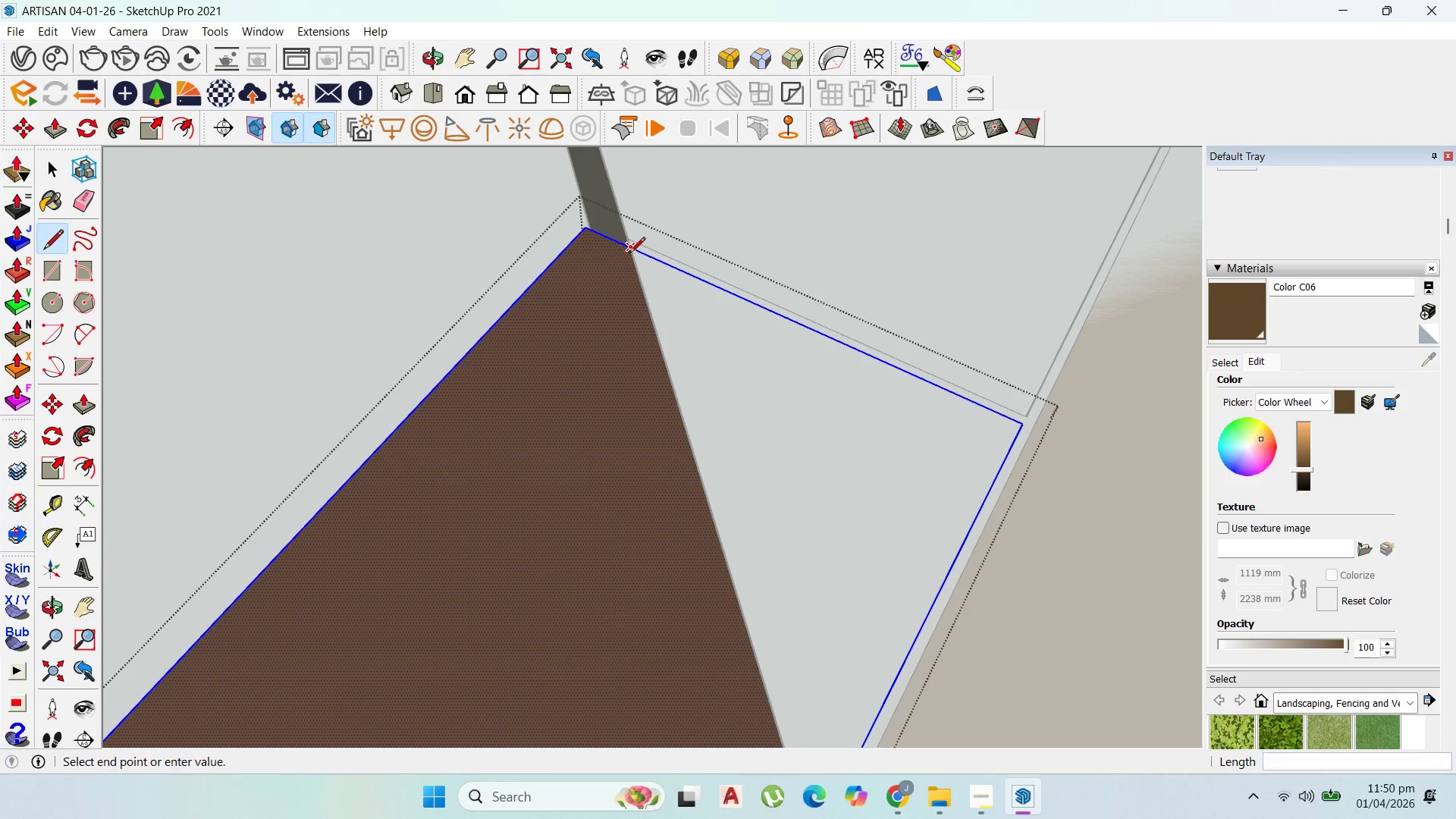 
left_click([629, 254])
 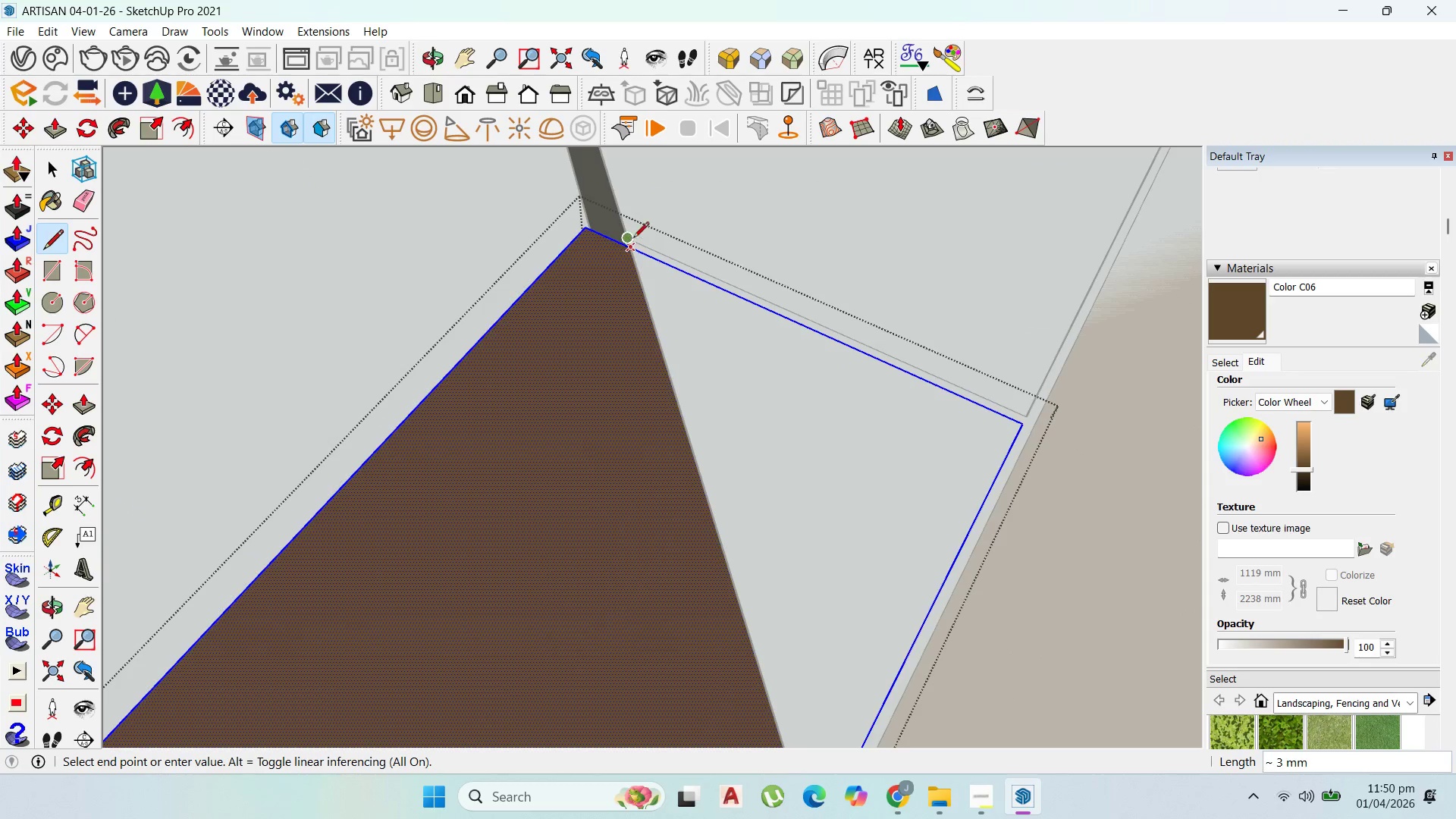 
scroll: coordinate [629, 254], scroll_direction: up, amount: 7.0
 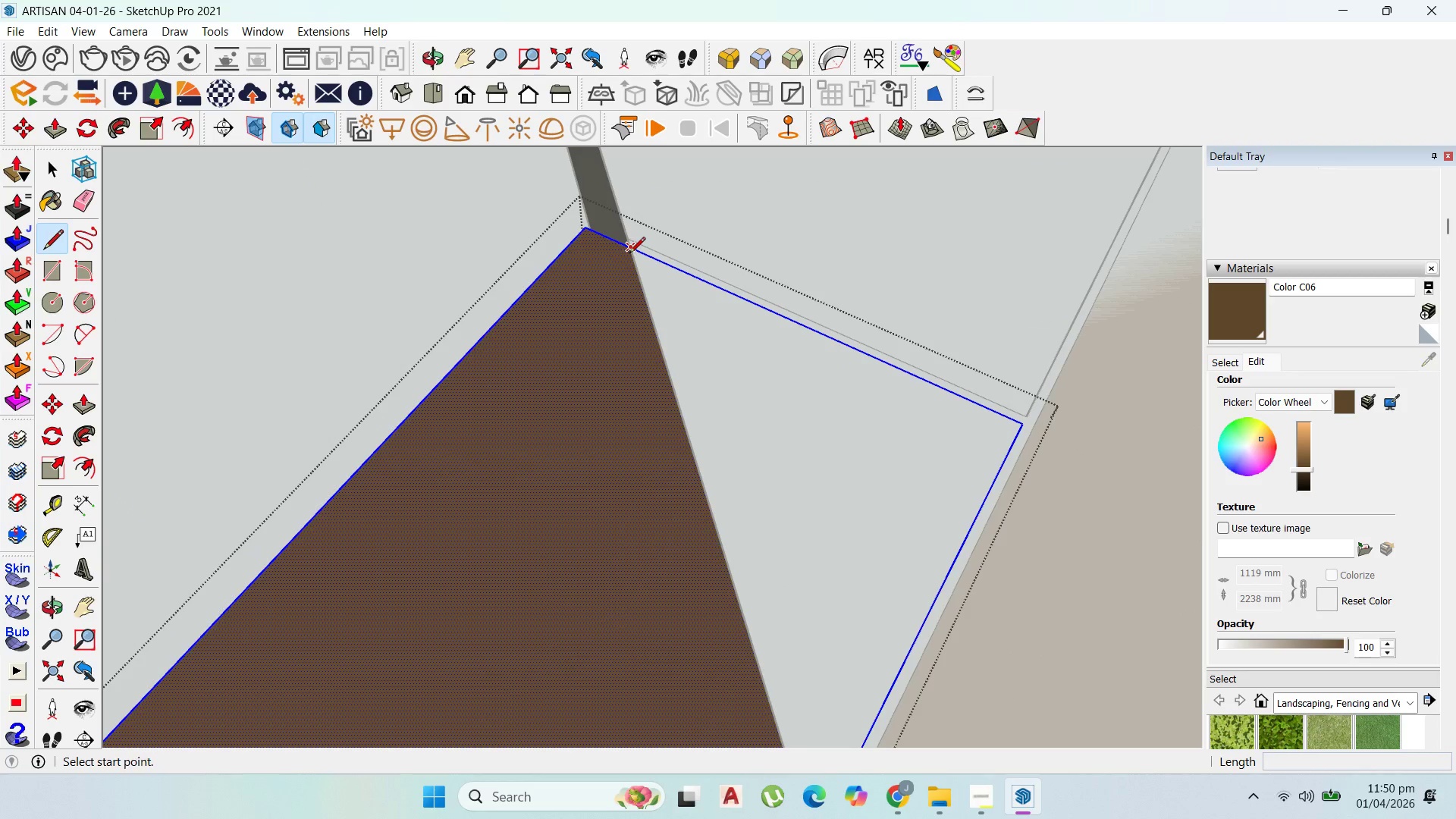 
scroll: coordinate [708, 507], scroll_direction: down, amount: 4.0
 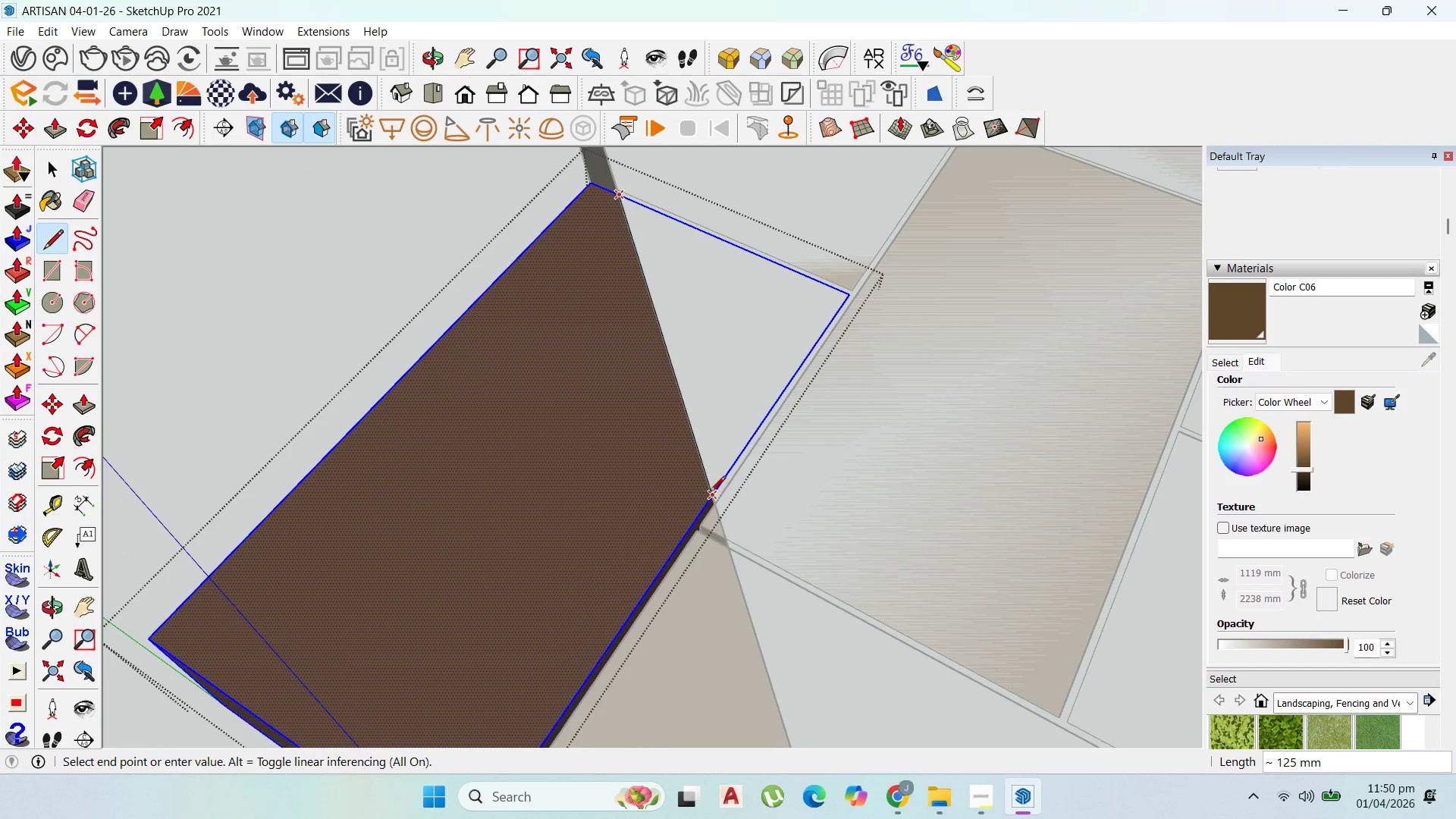 
left_click([710, 493])
 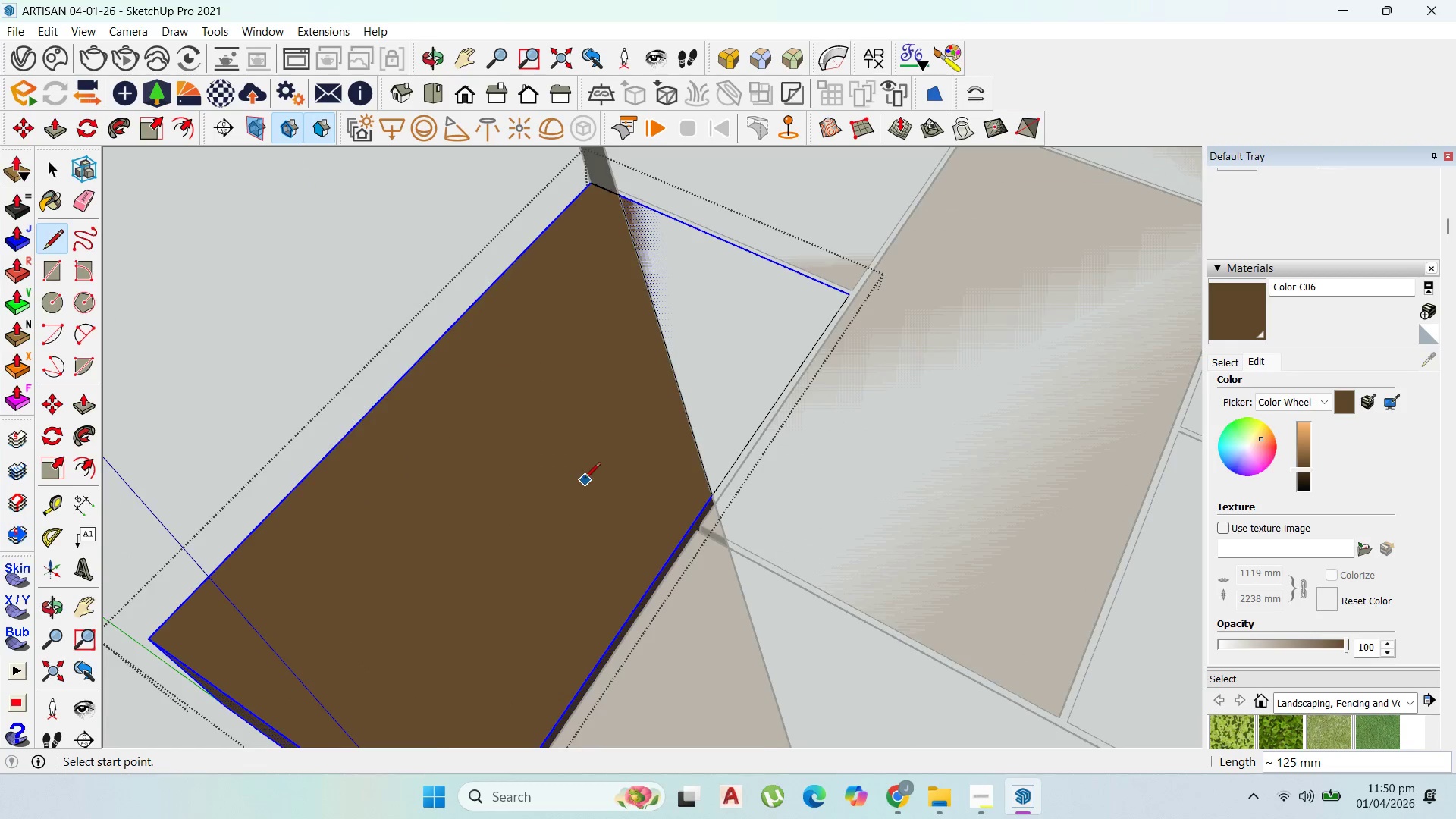 
scroll: coordinate [587, 467], scroll_direction: down, amount: 3.0
 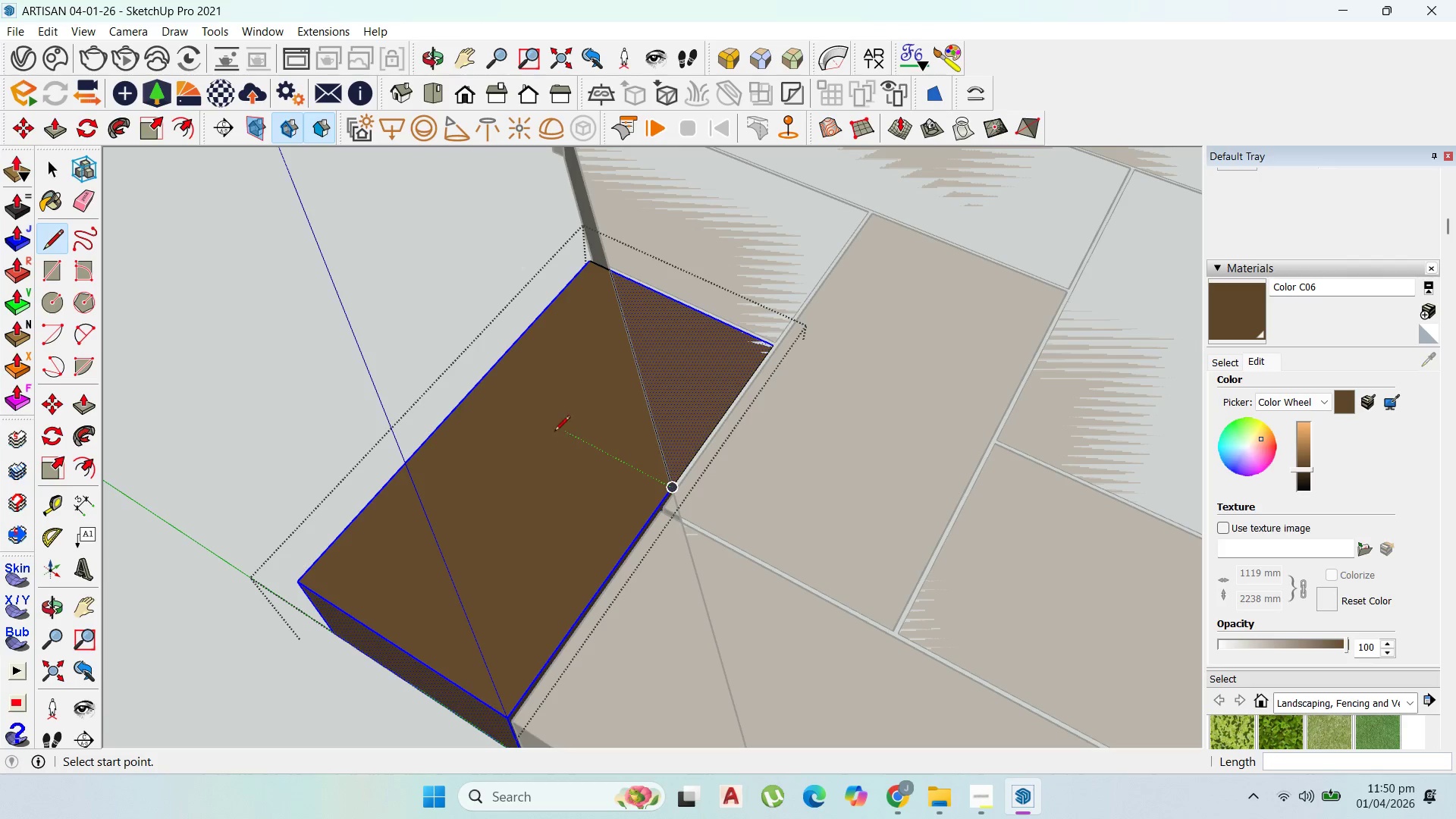 
key(P)
 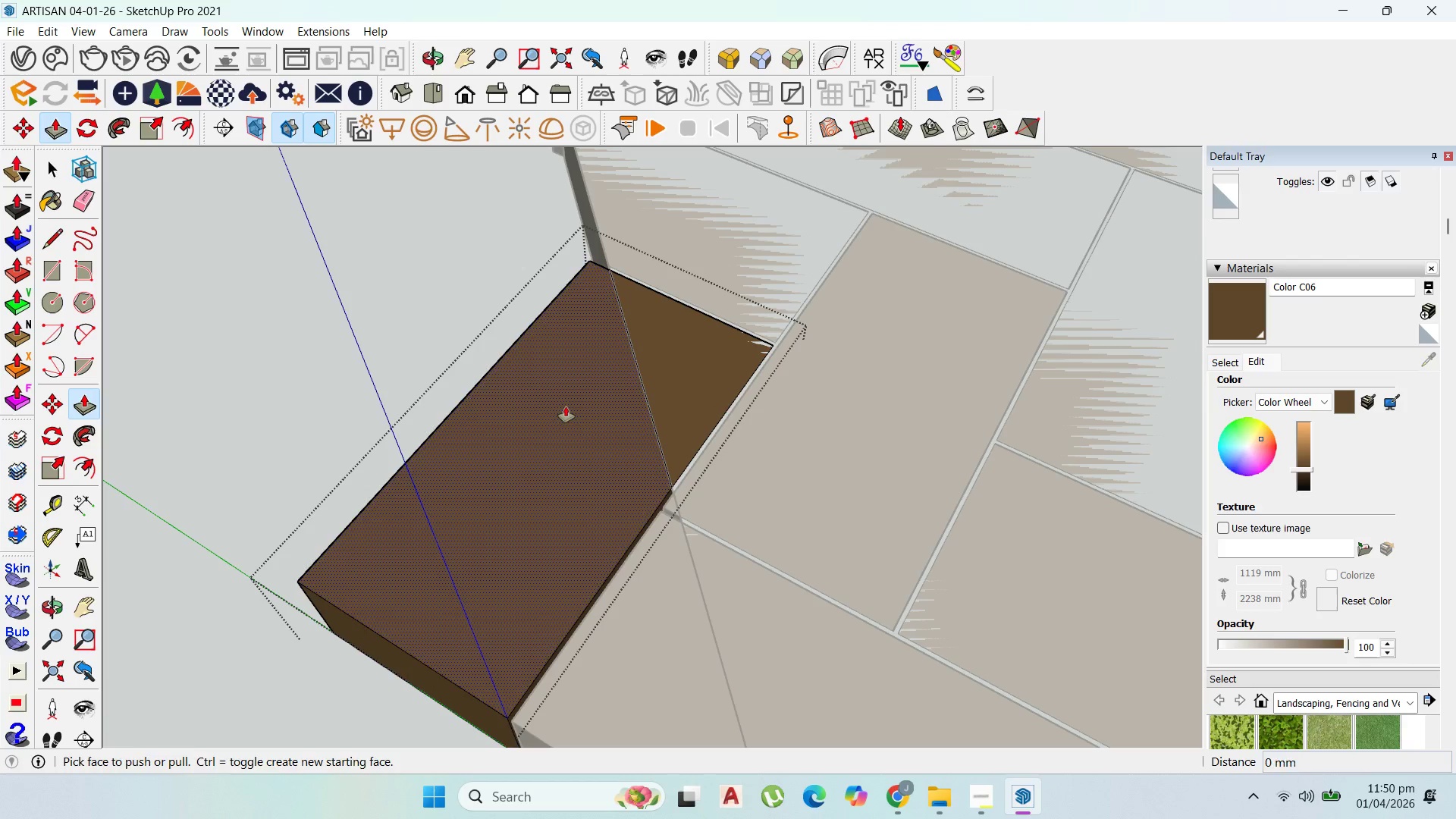 
left_click_drag(start_coordinate=[566, 406], to_coordinate=[441, 562])
 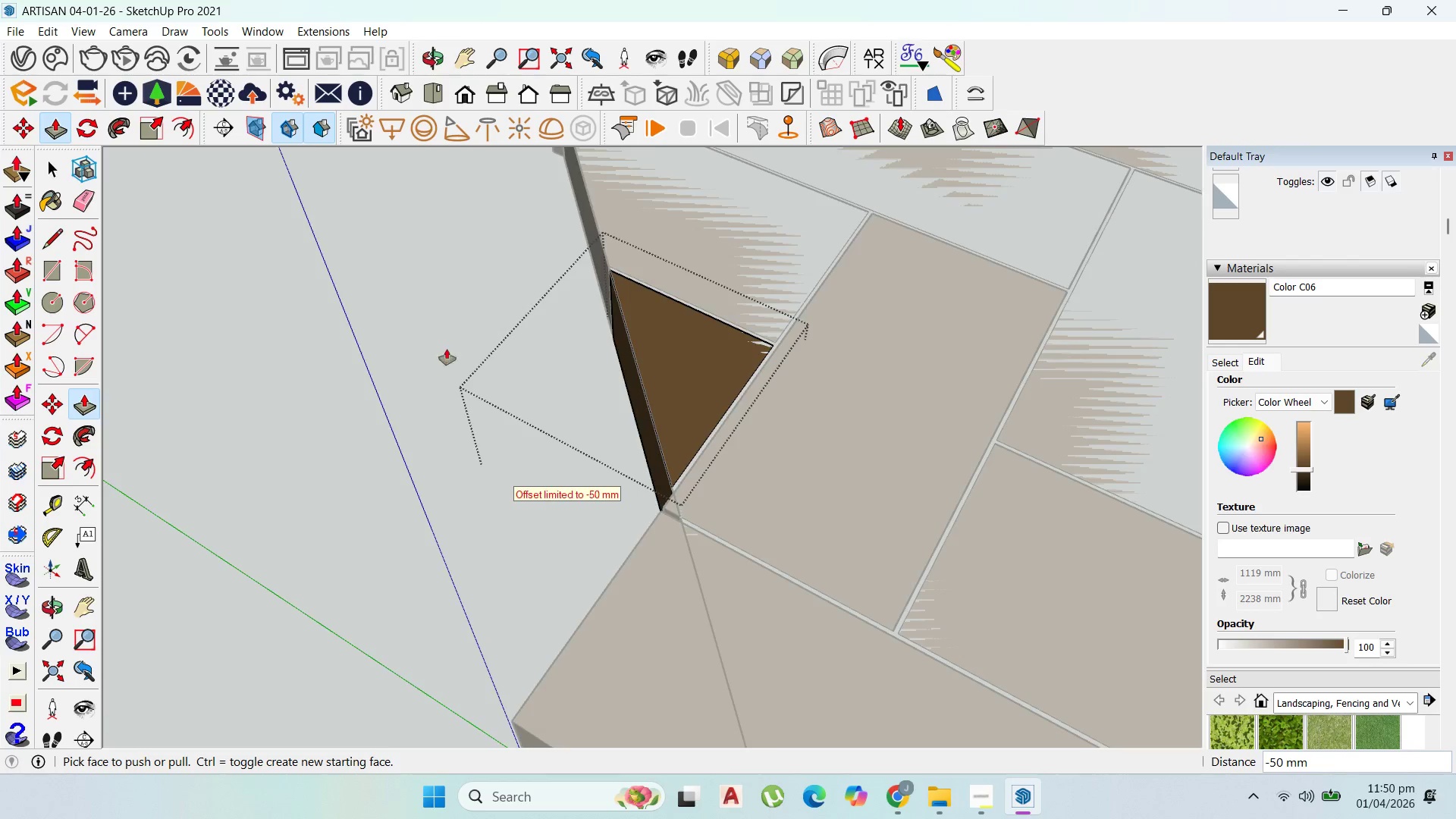 
scroll: coordinate [454, 289], scroll_direction: down, amount: 7.0
 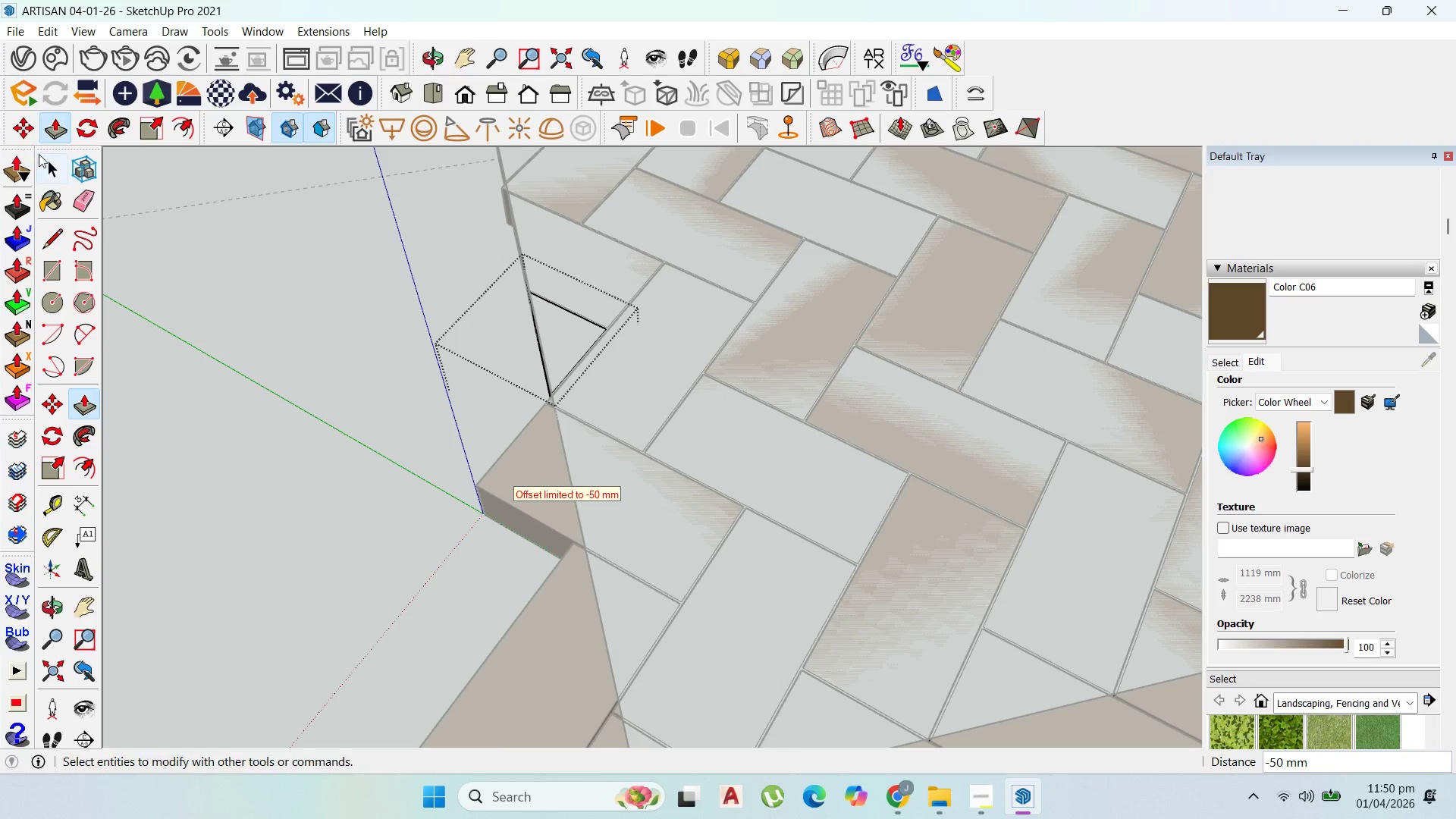 
left_click_drag(start_coordinate=[49, 164], to_coordinate=[43, 162])
 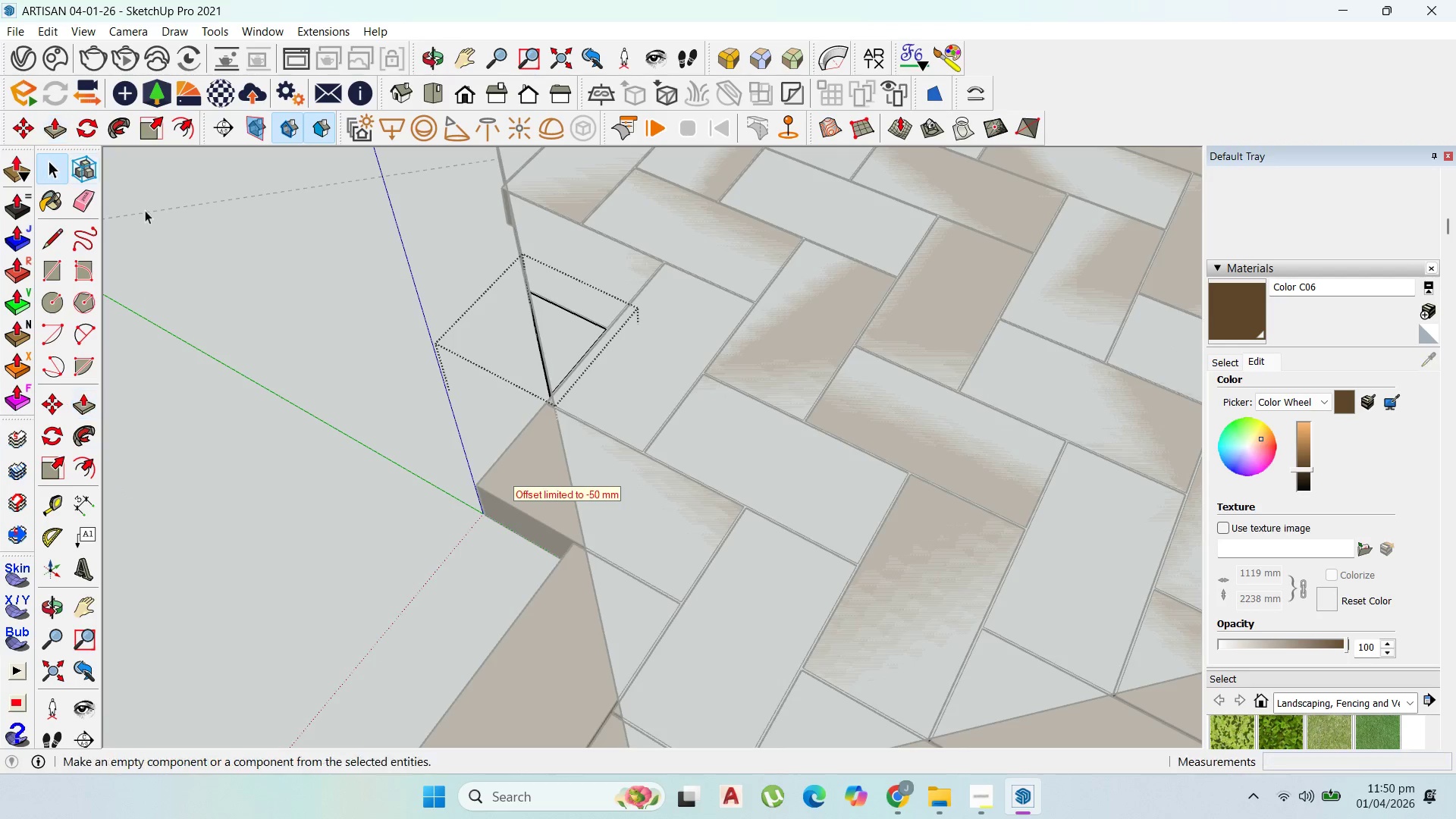 
key(Escape)
 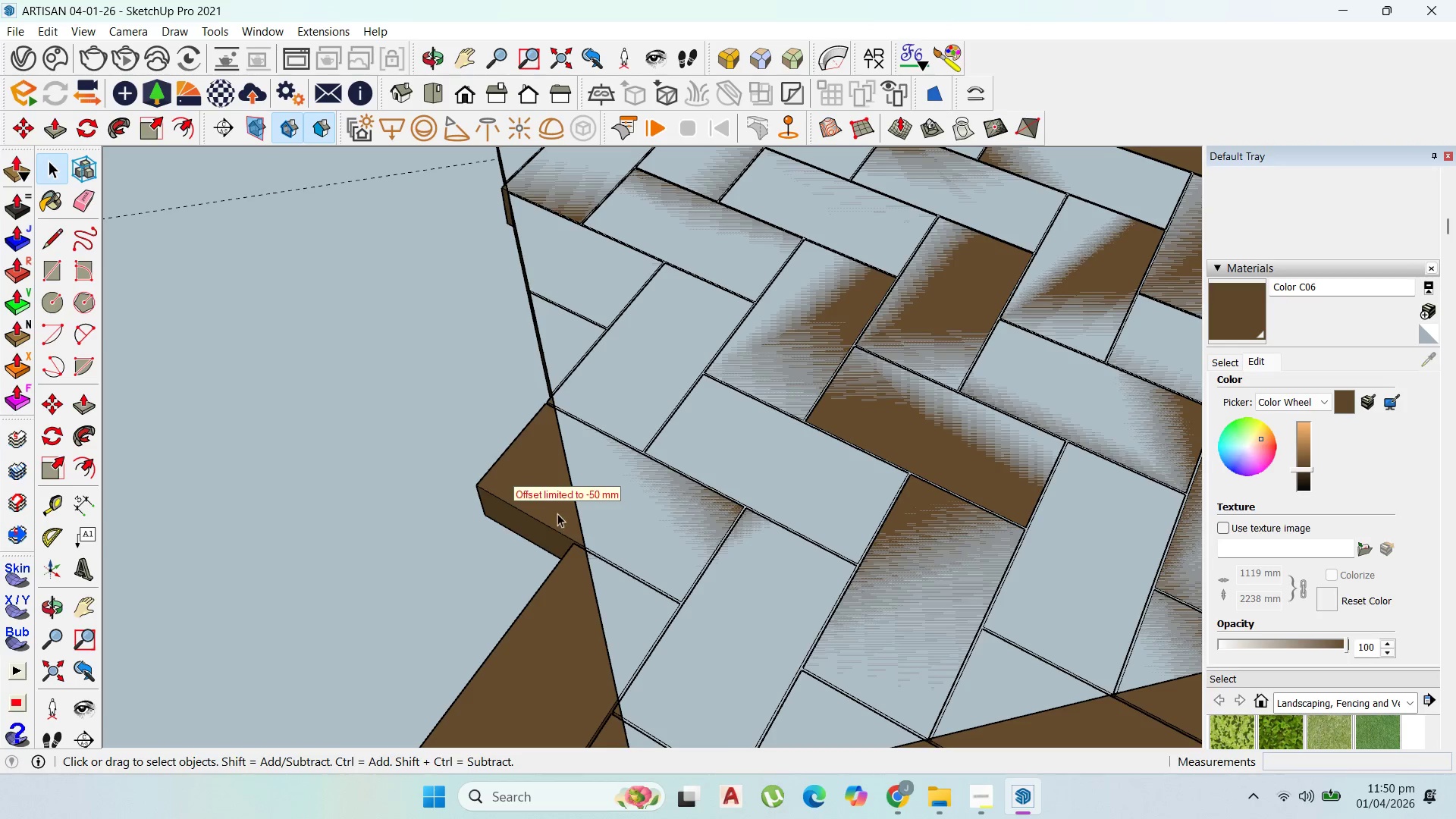 
key(Escape)
 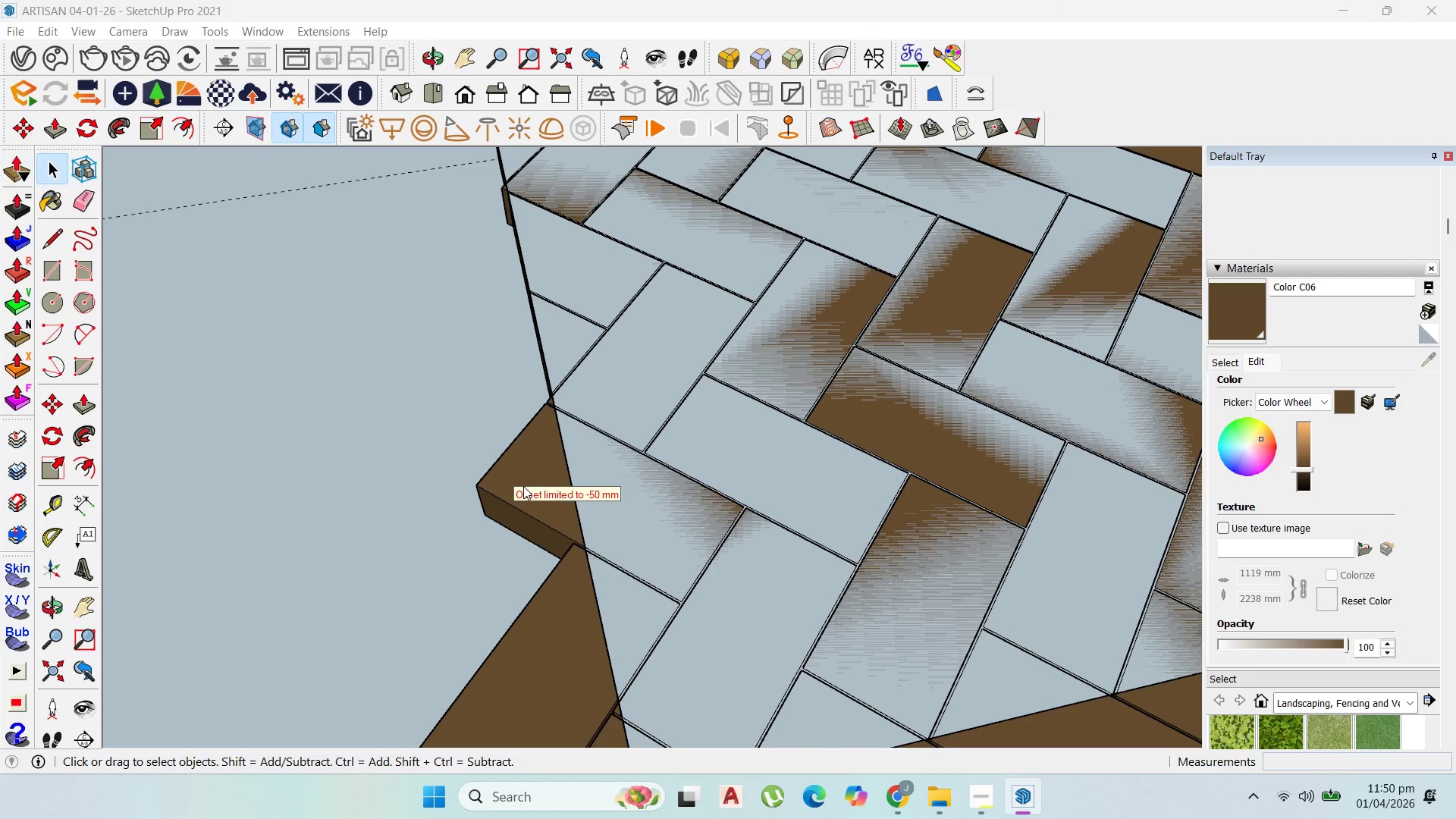 
double_click([523, 486])
 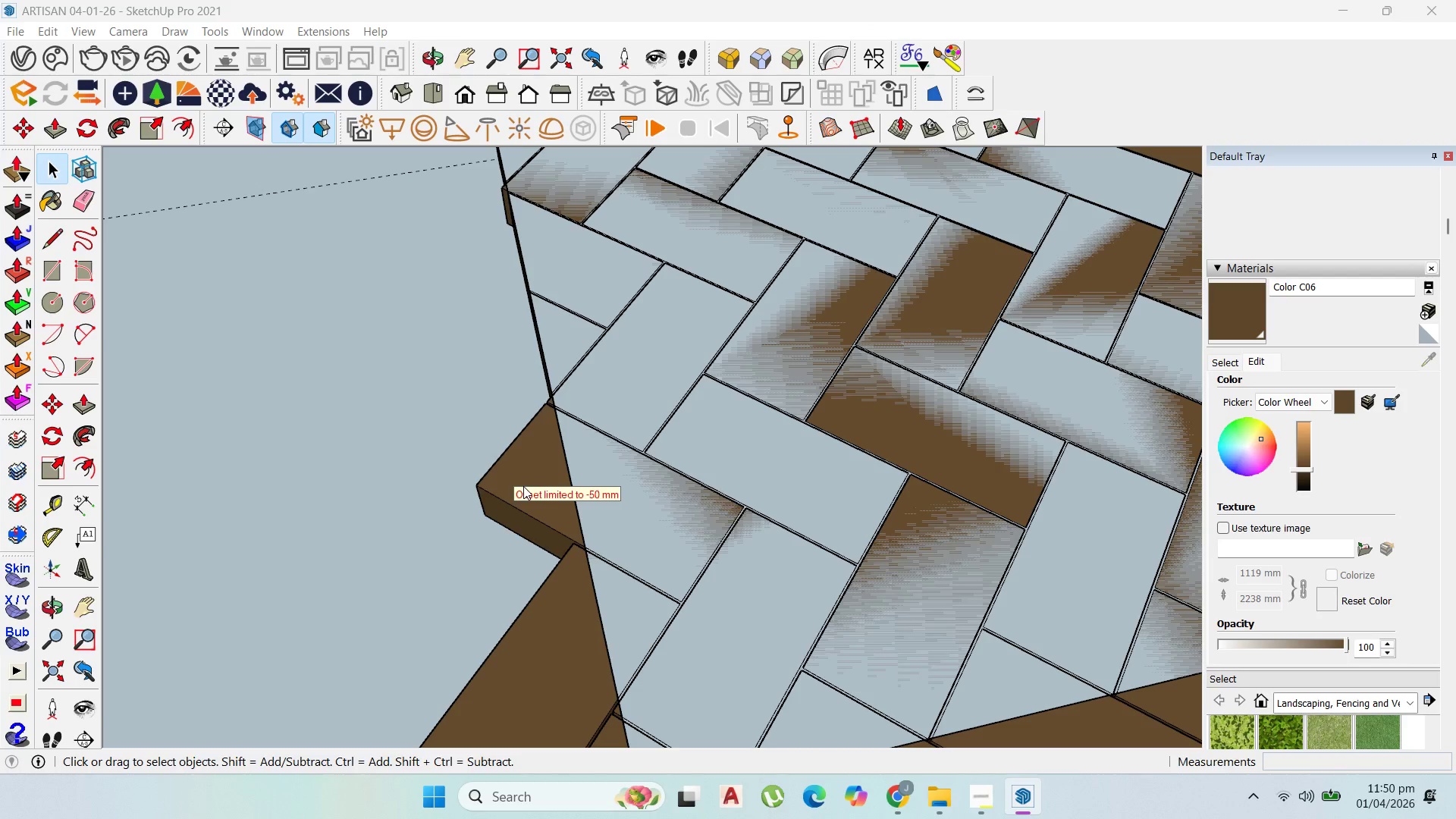 
triple_click([523, 486])
 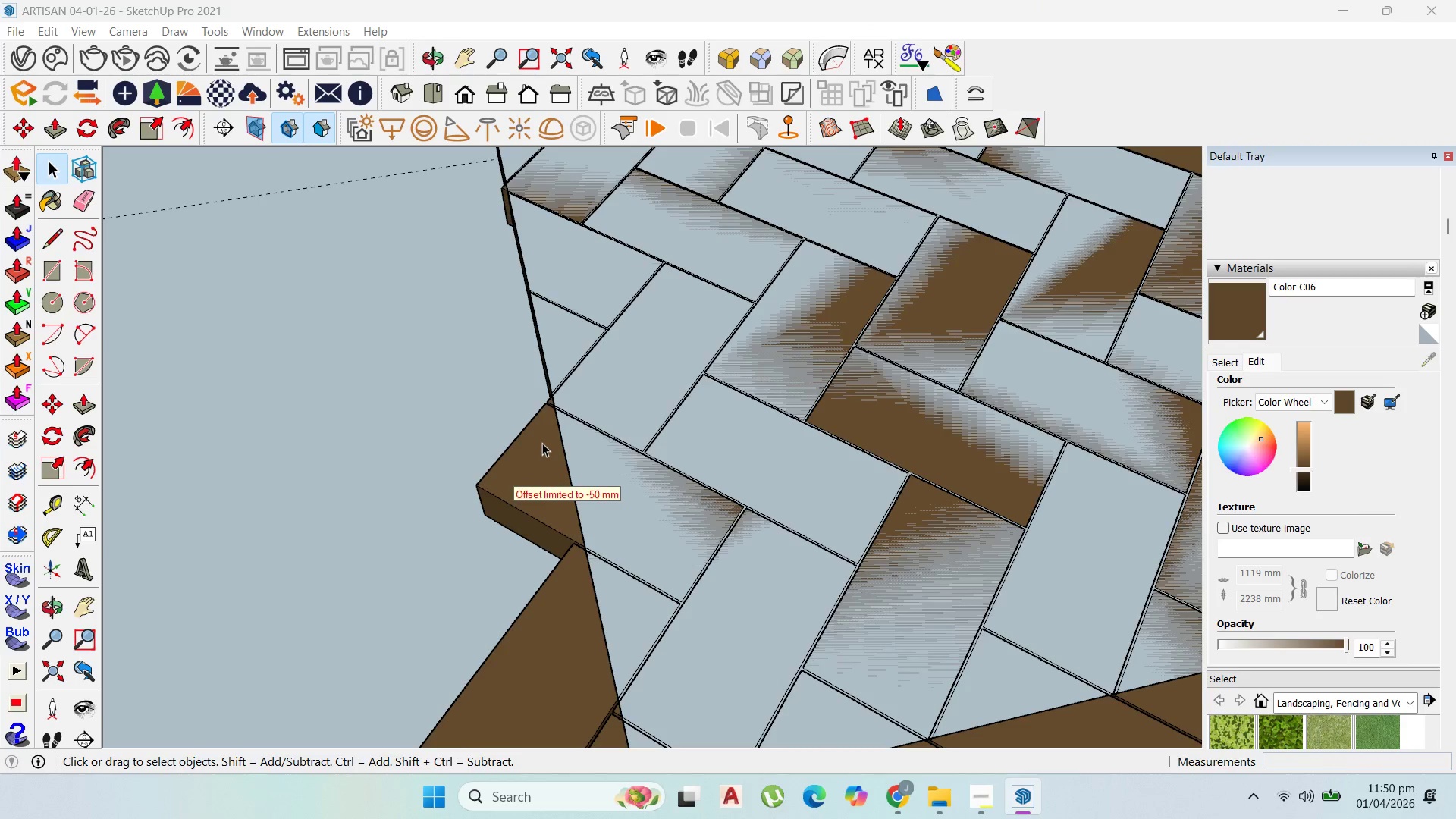 
double_click([538, 442])
 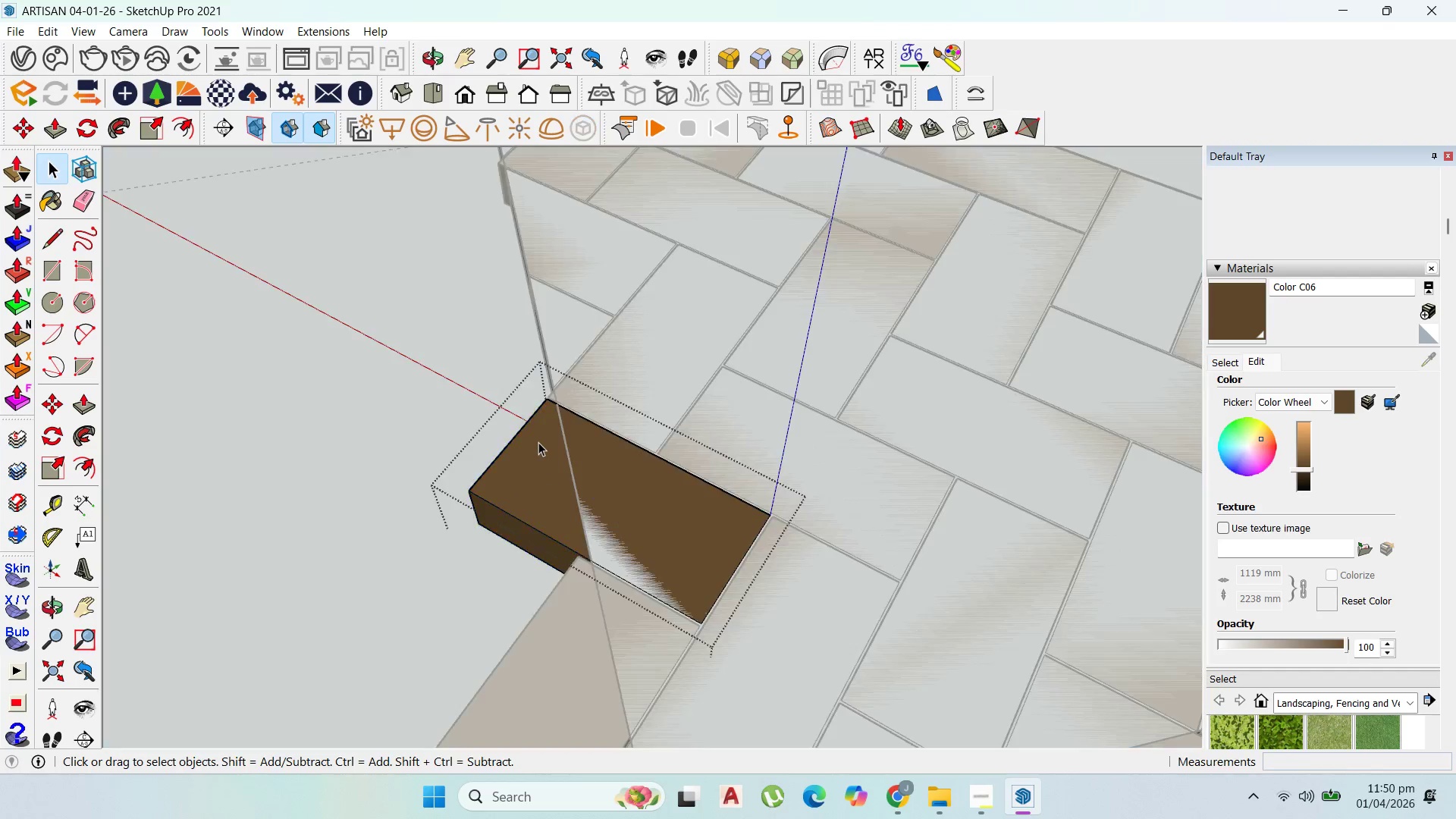 
scroll: coordinate [539, 442], scroll_direction: none, amount: 0.0
 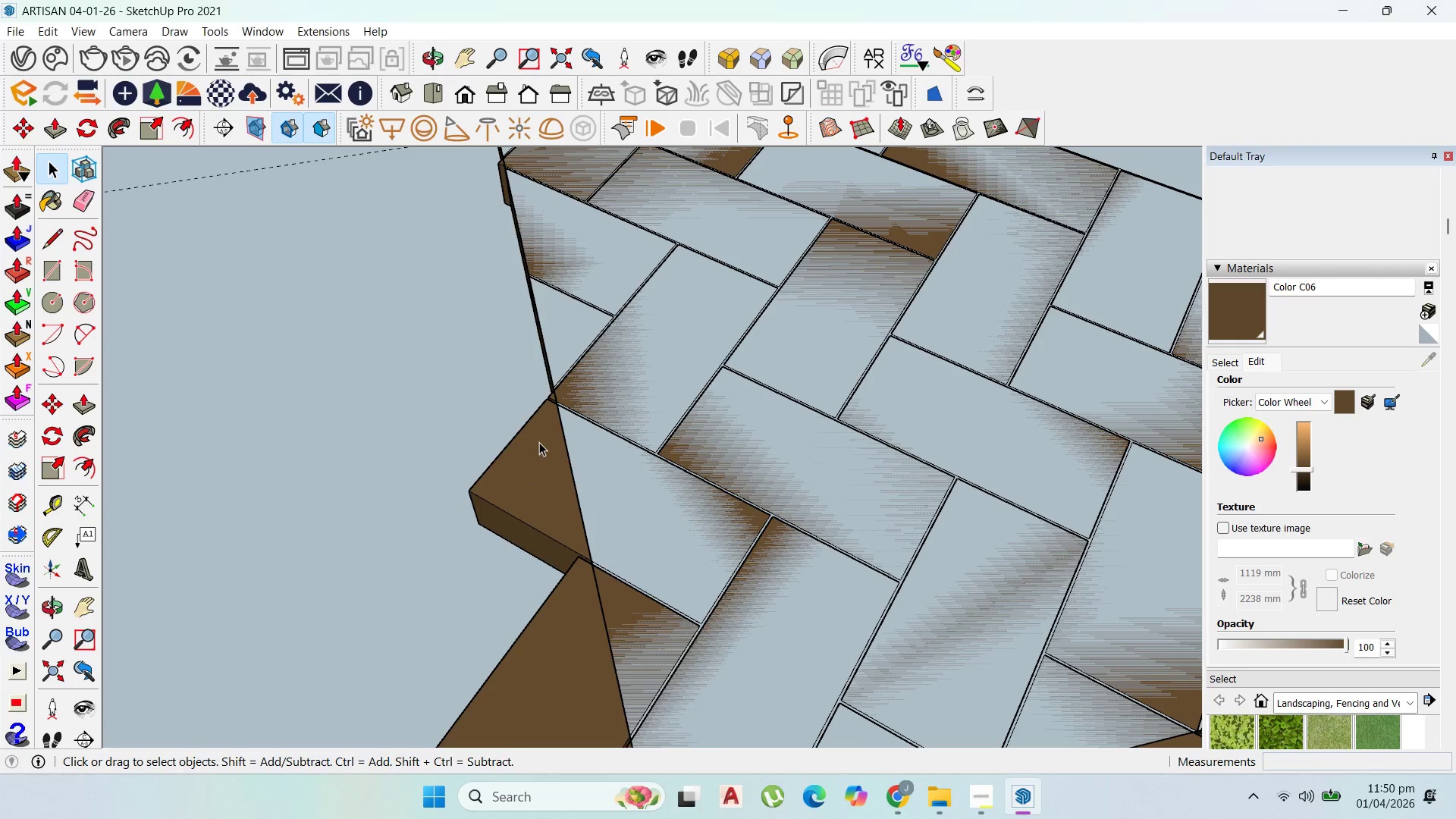 
triple_click([538, 442])
 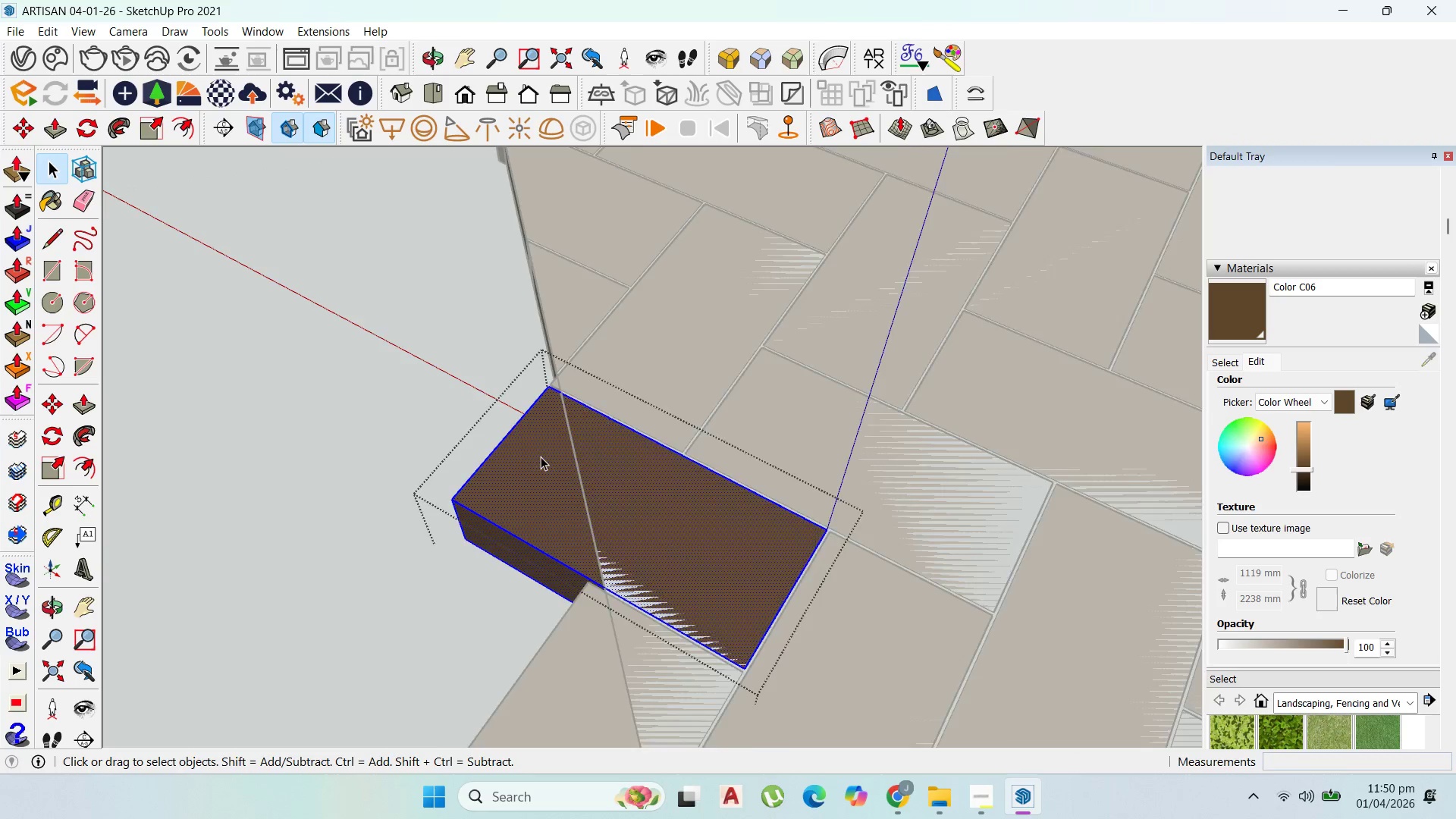 
scroll: coordinate [541, 457], scroll_direction: up, amount: 4.0
 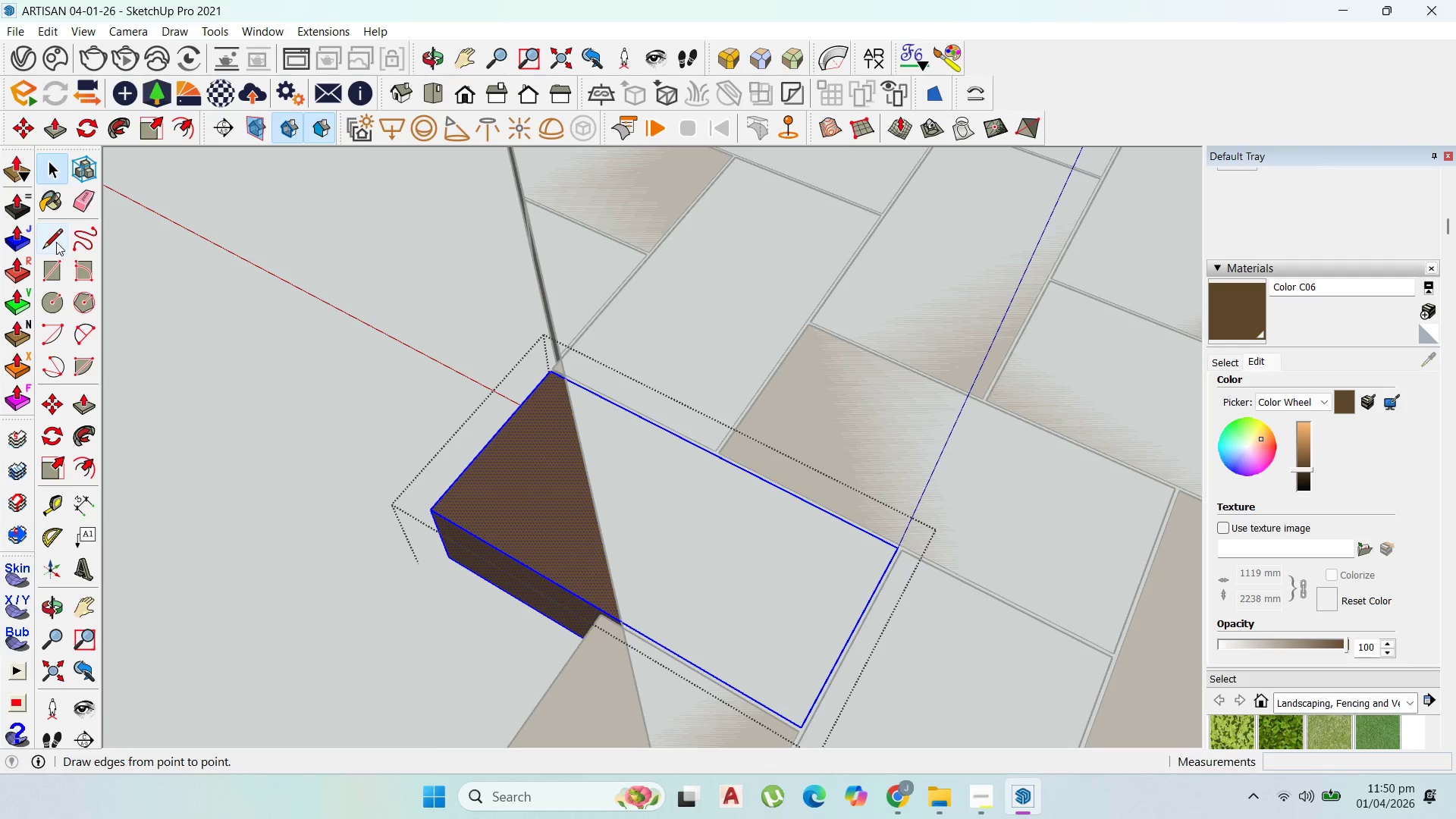 
left_click([56, 242])
 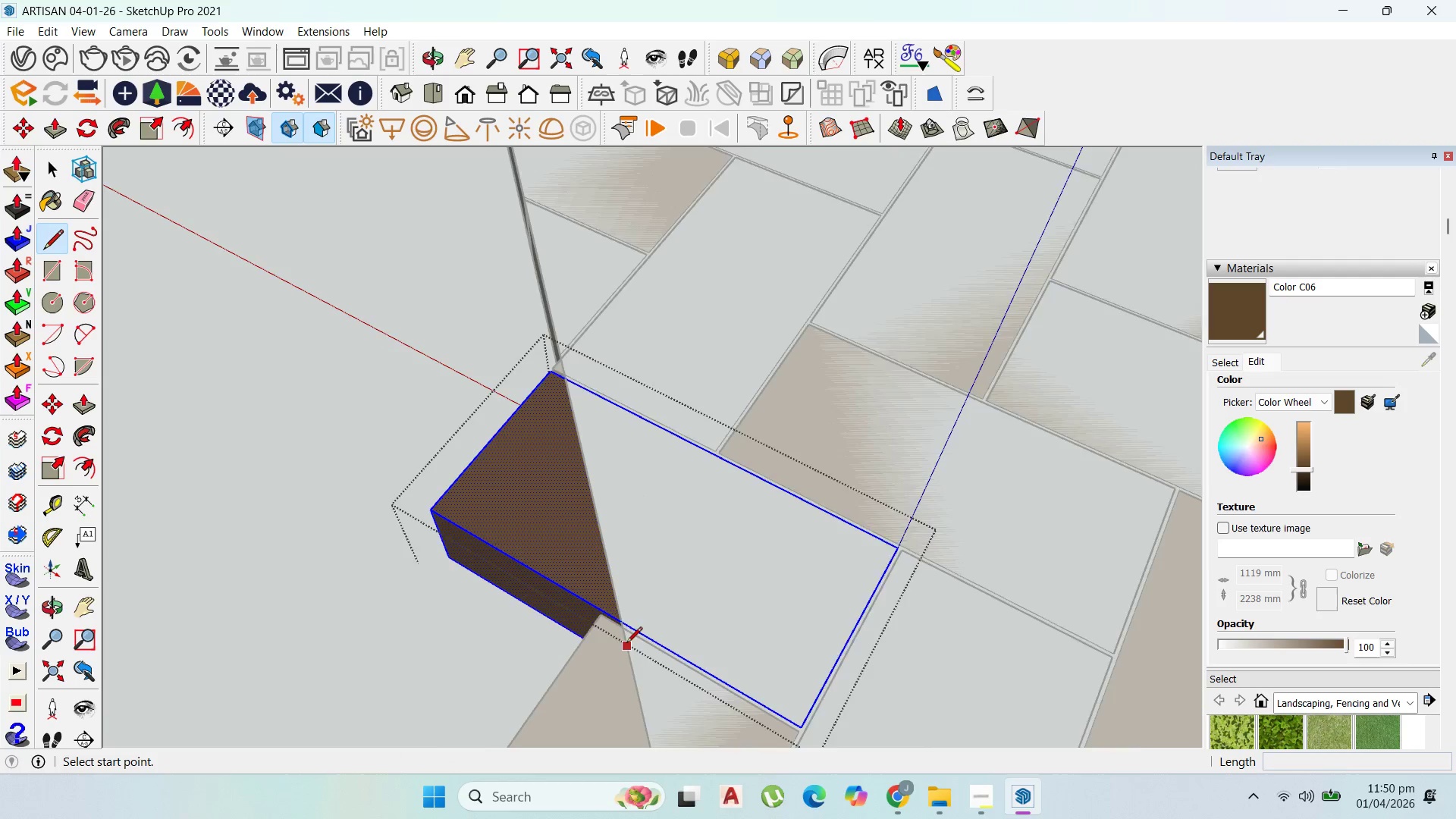 
scroll: coordinate [622, 624], scroll_direction: up, amount: 6.0
 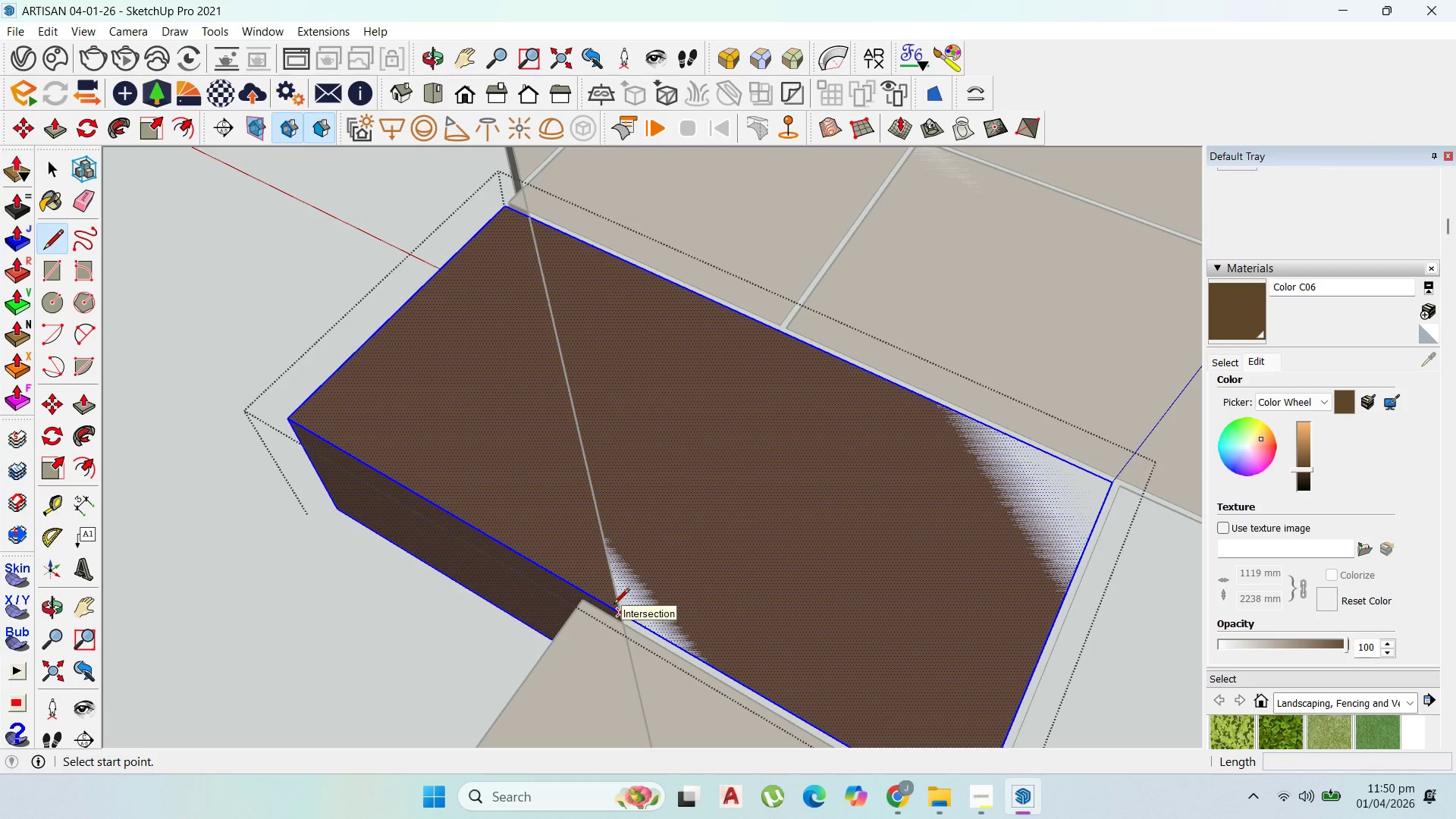 
left_click([613, 605])
 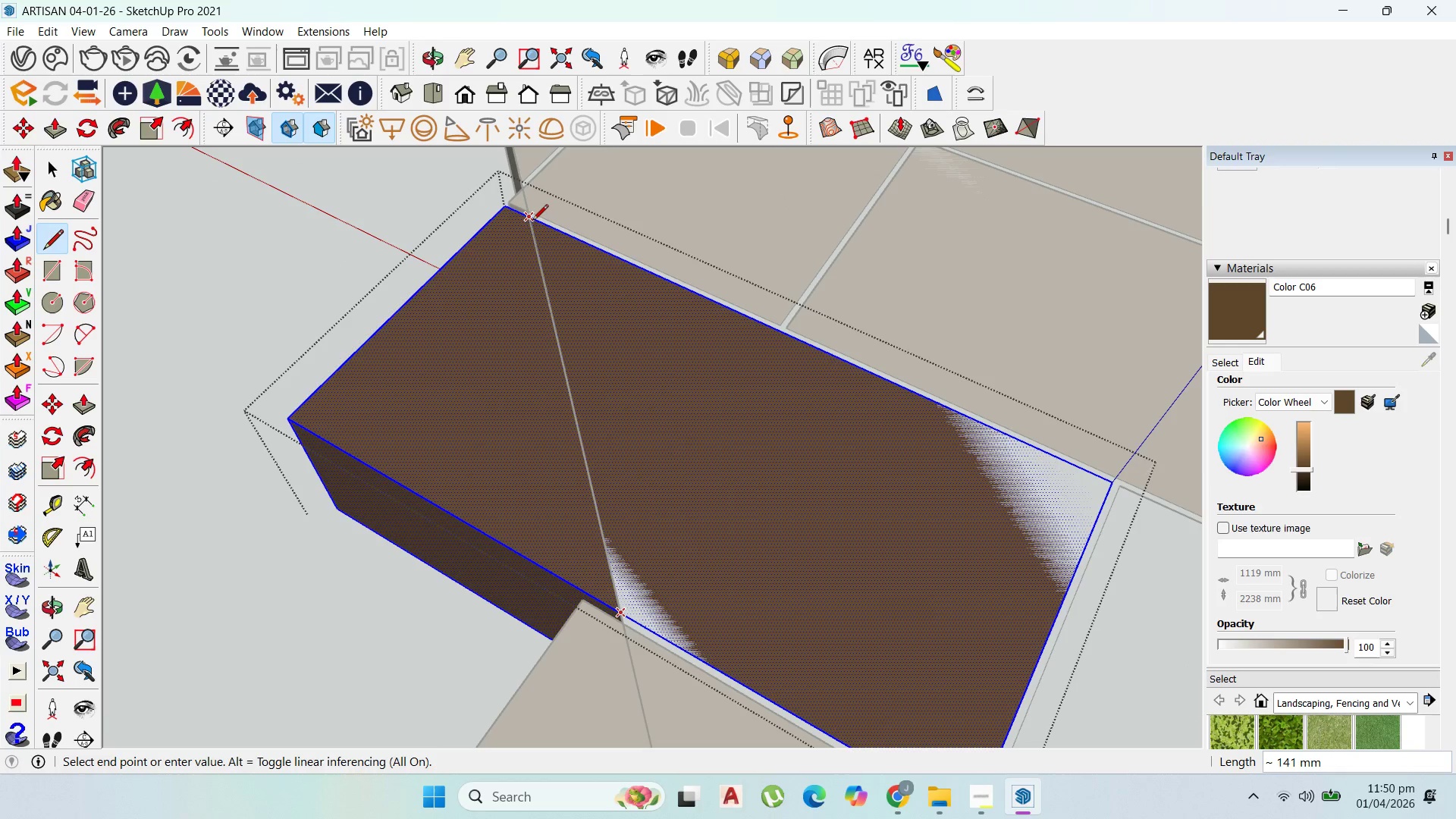 
left_click([532, 221])
 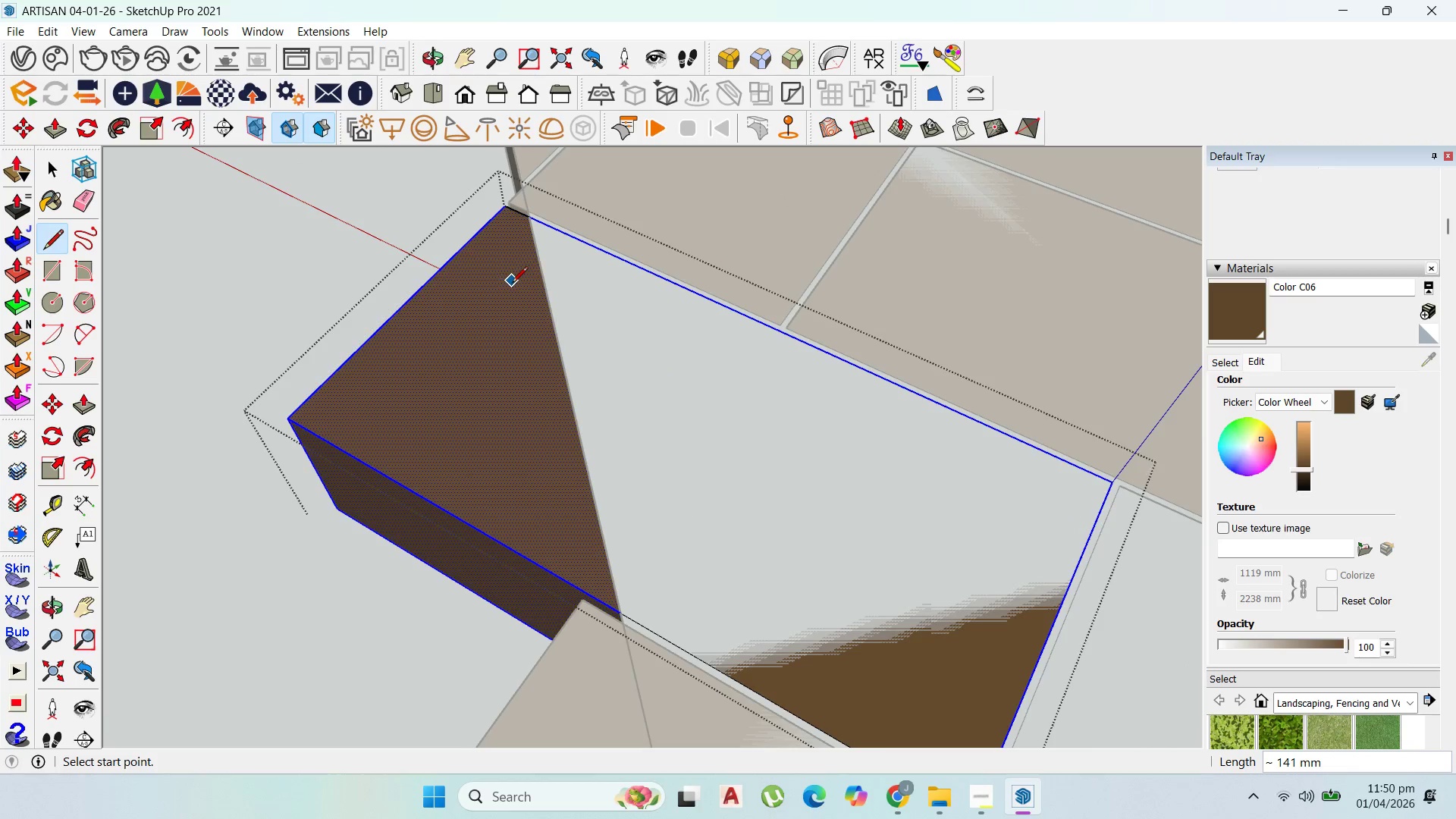 
key(P)
 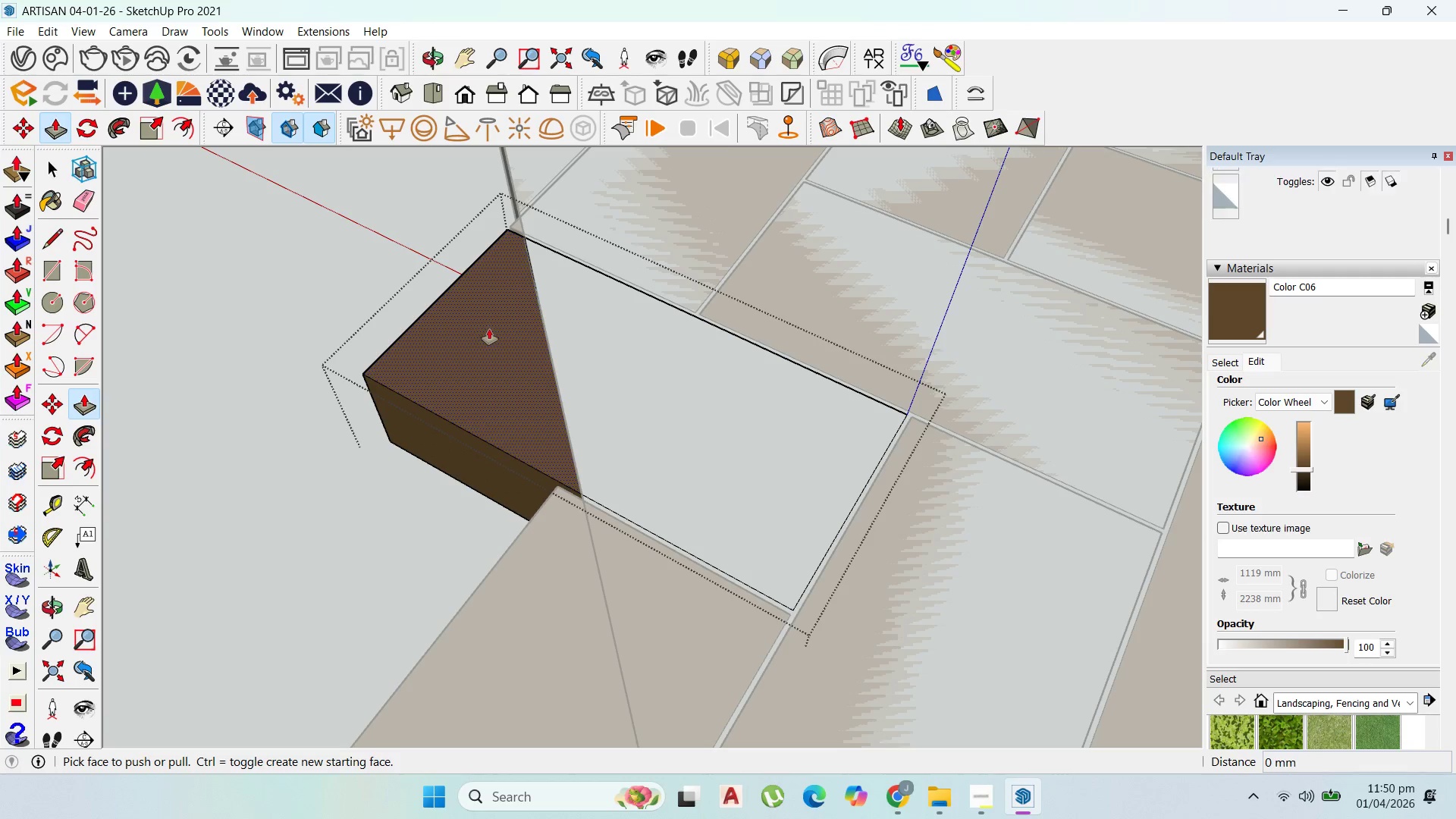 
scroll: coordinate [514, 285], scroll_direction: down, amount: 3.0
 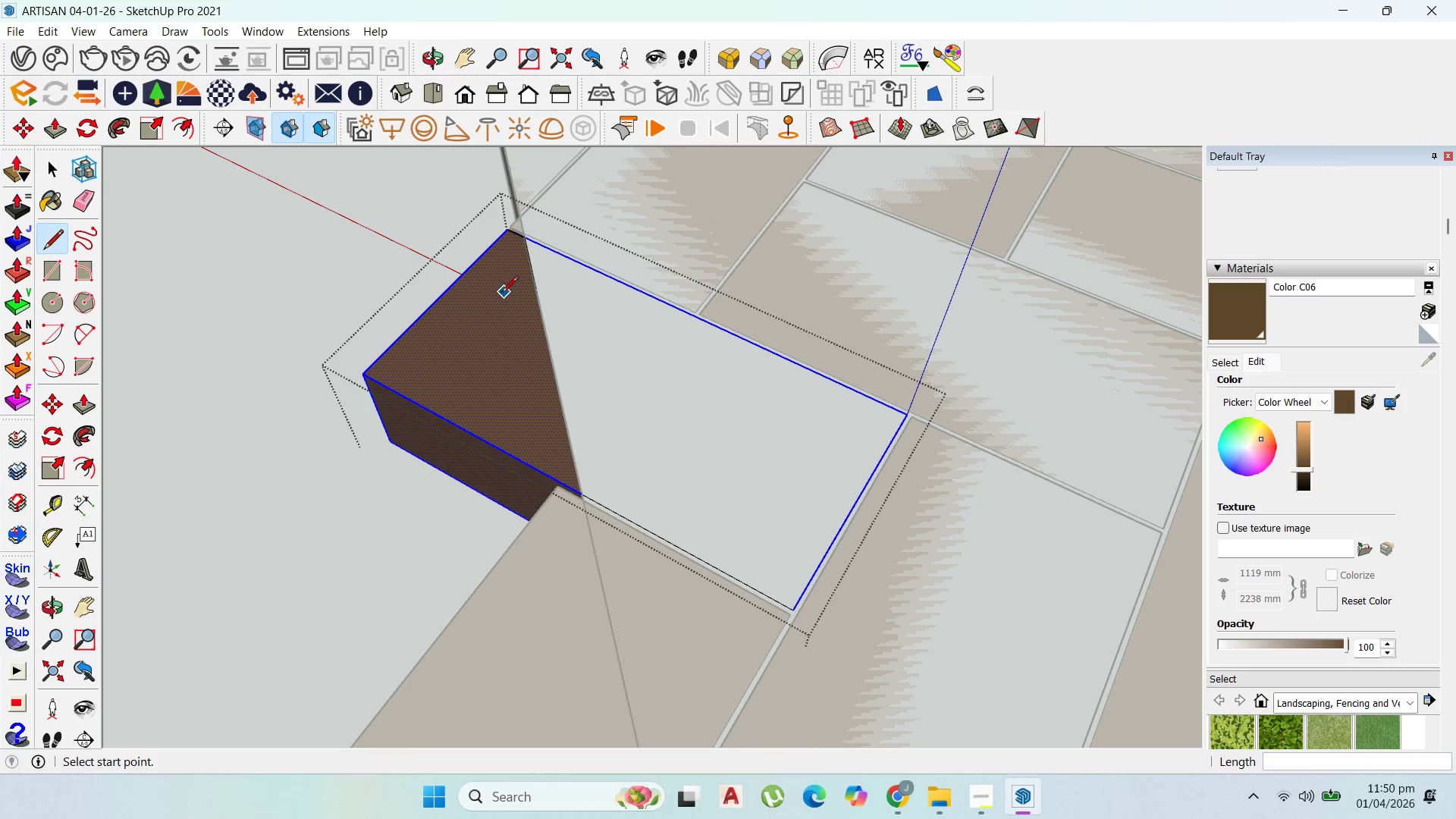 
left_click_drag(start_coordinate=[491, 329], to_coordinate=[420, 457])
 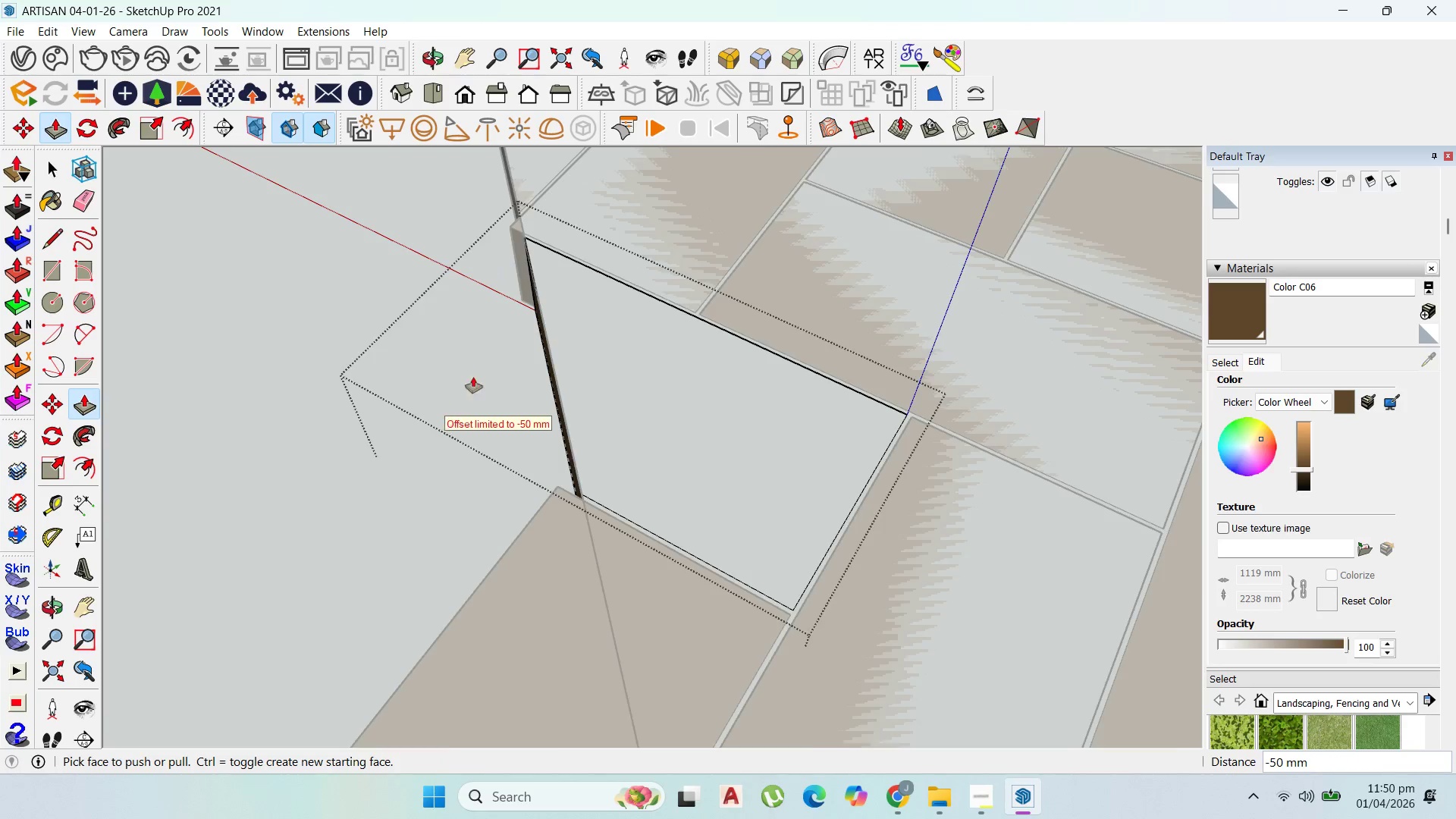 
scroll: coordinate [515, 359], scroll_direction: down, amount: 13.0
 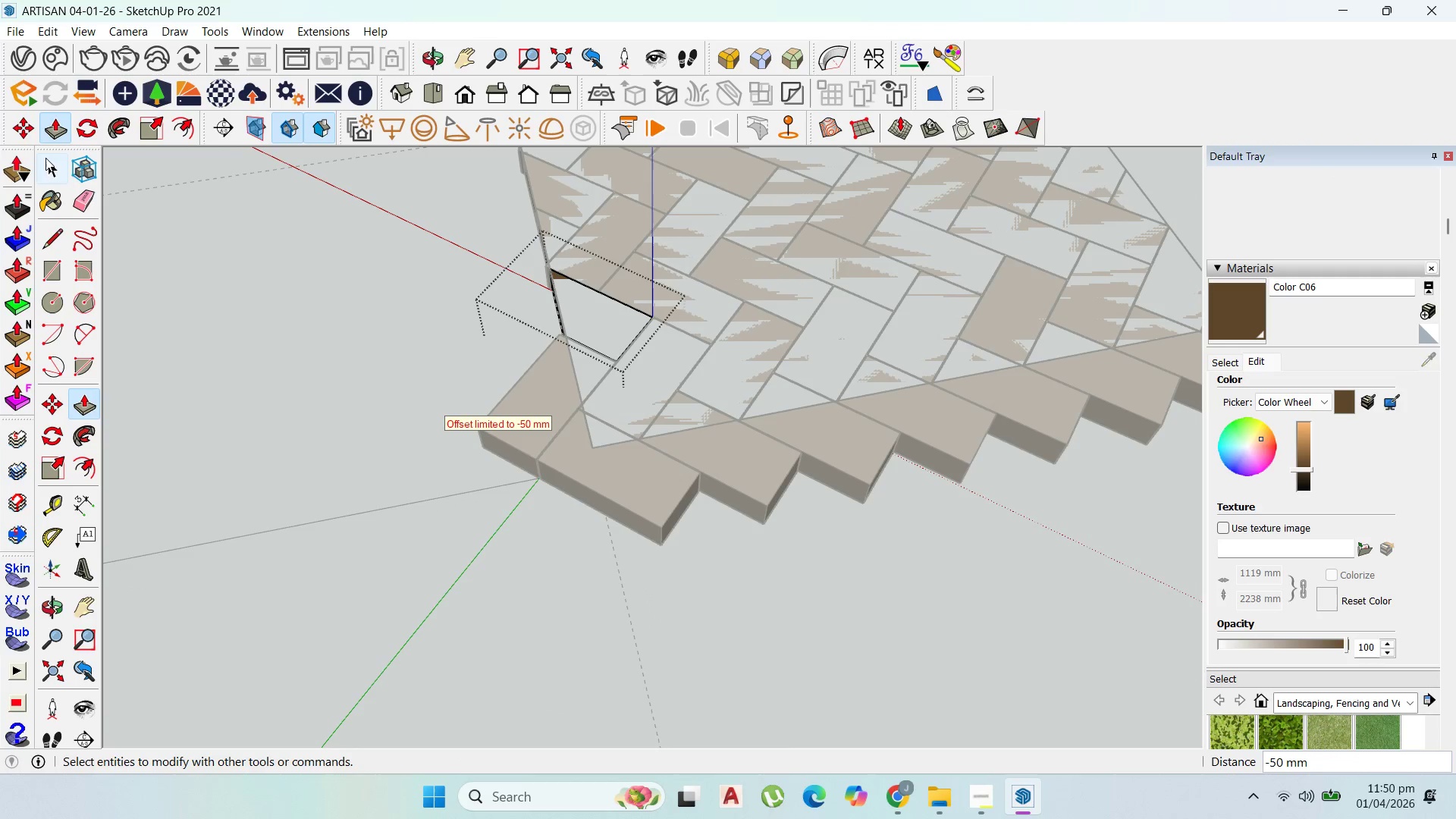 
left_click_drag(start_coordinate=[52, 163], to_coordinate=[56, 167])
 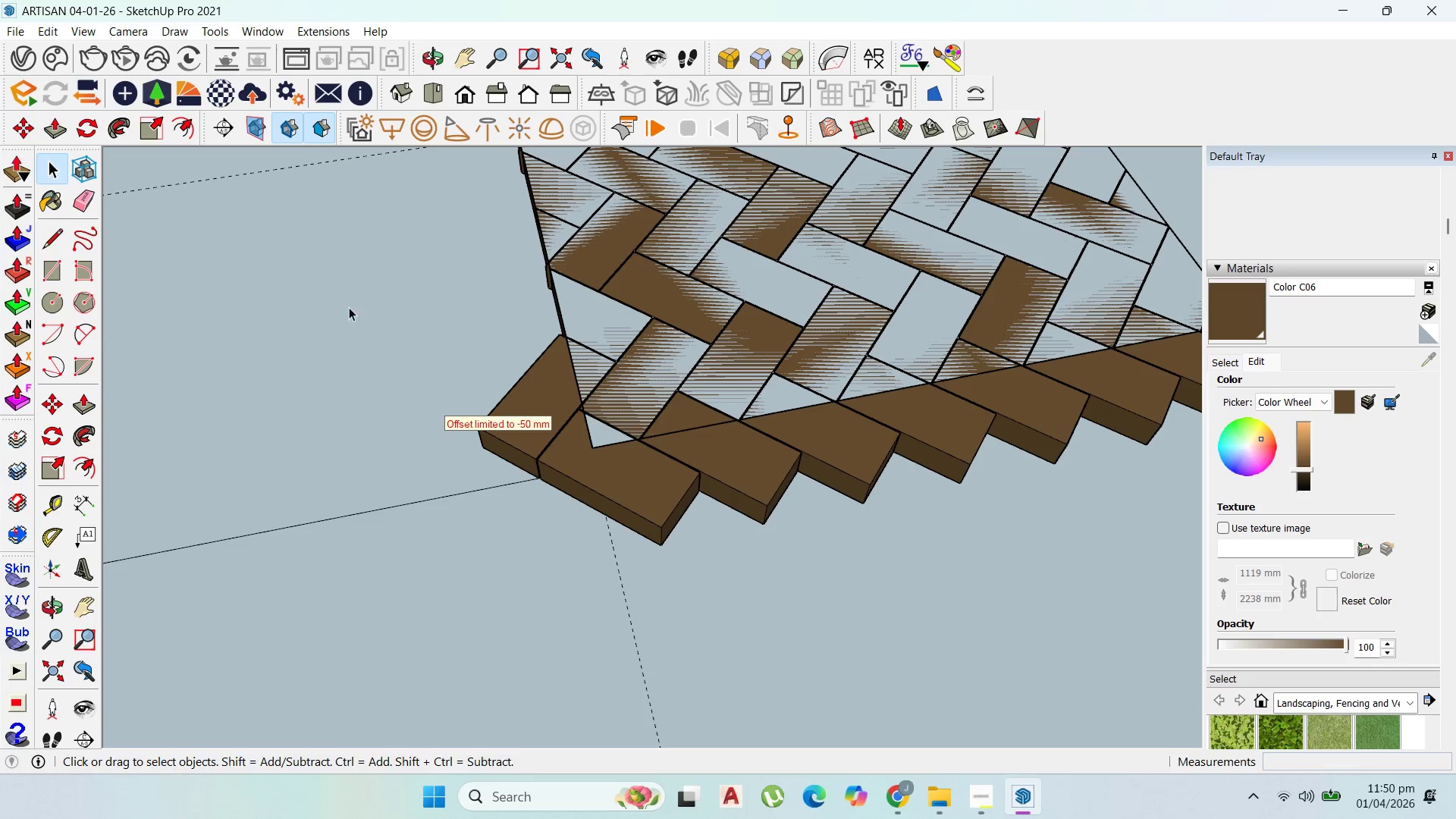 
key(Escape)
 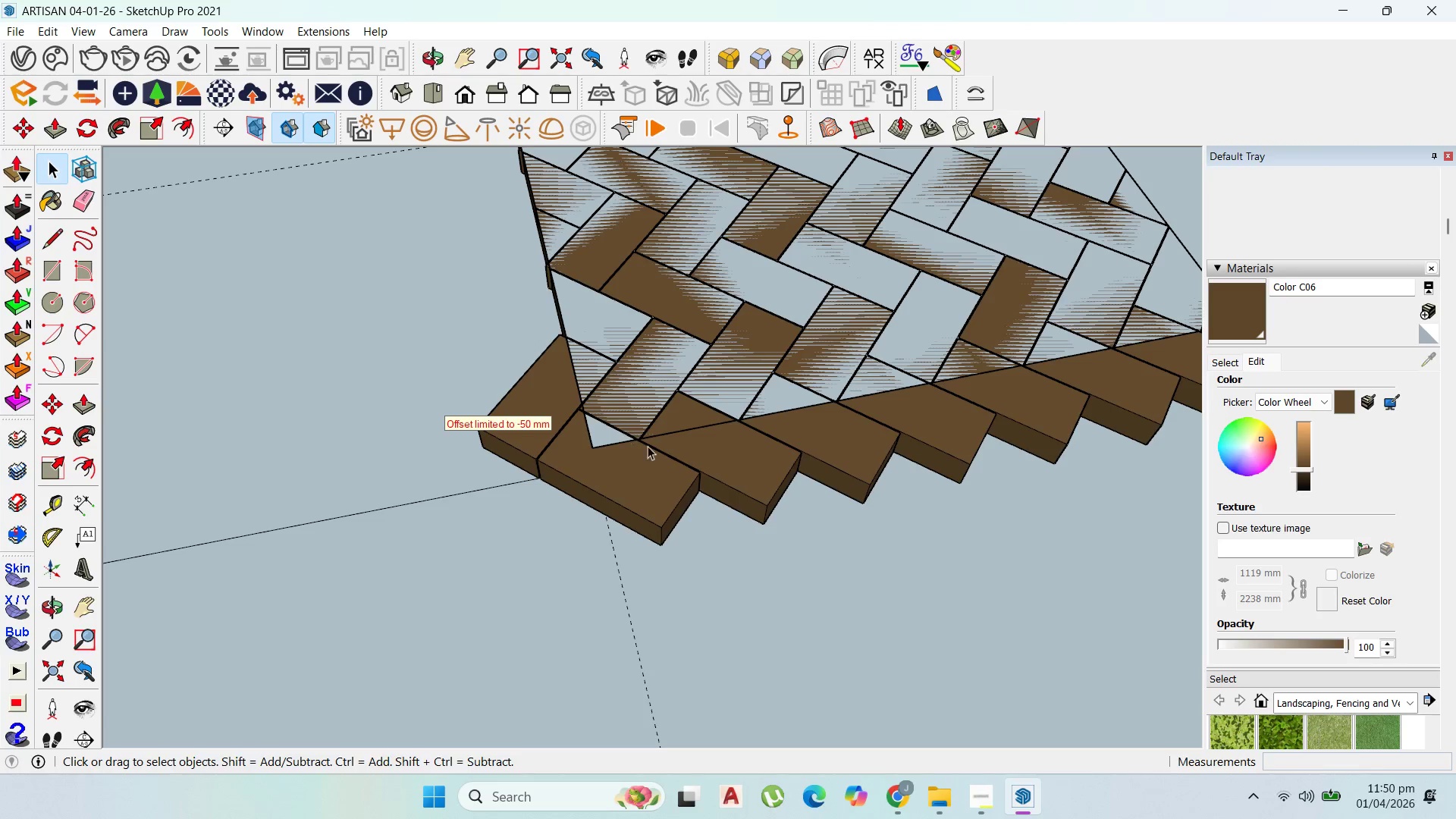 
key(Escape)
 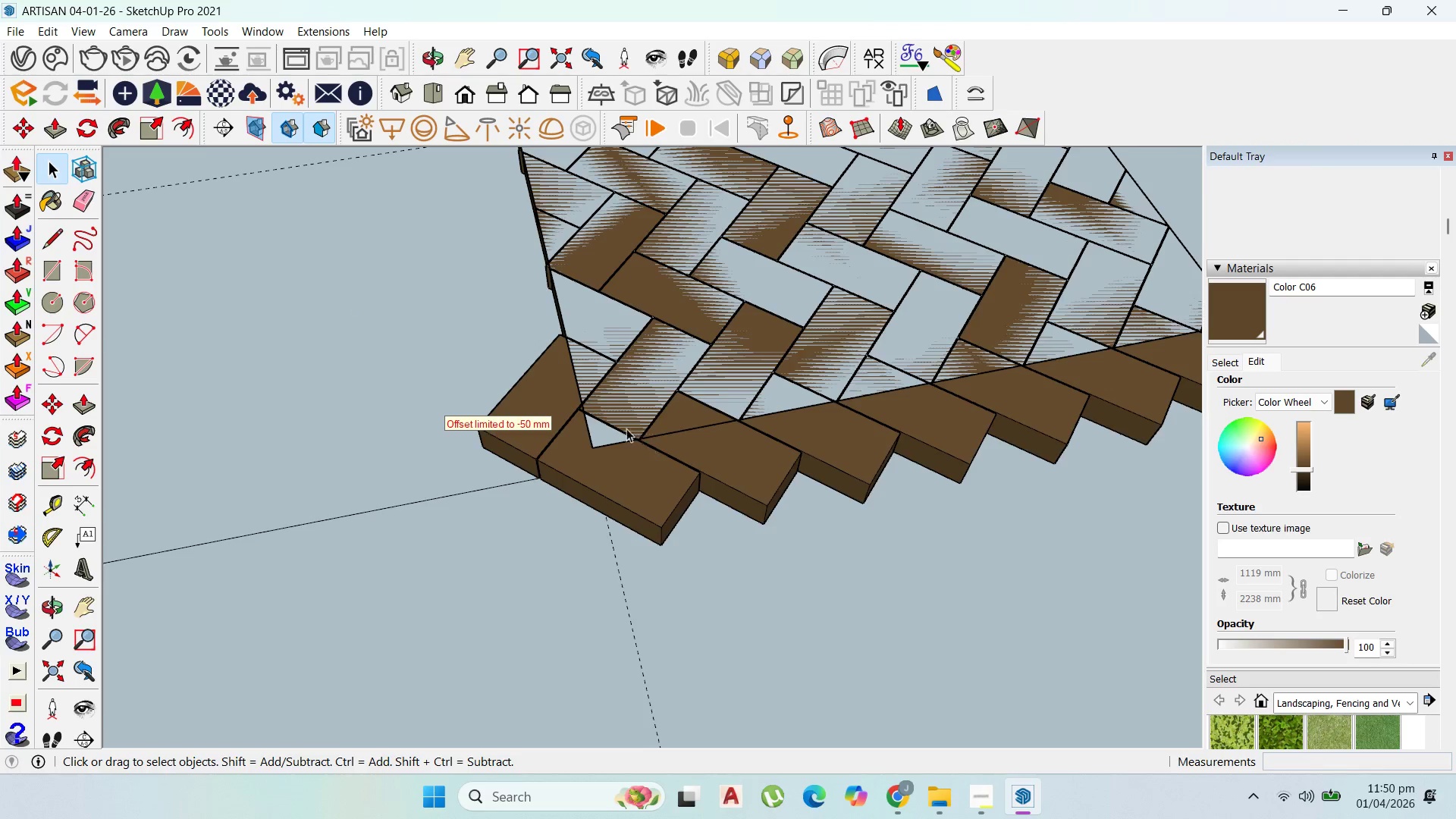 
left_click([556, 374])
 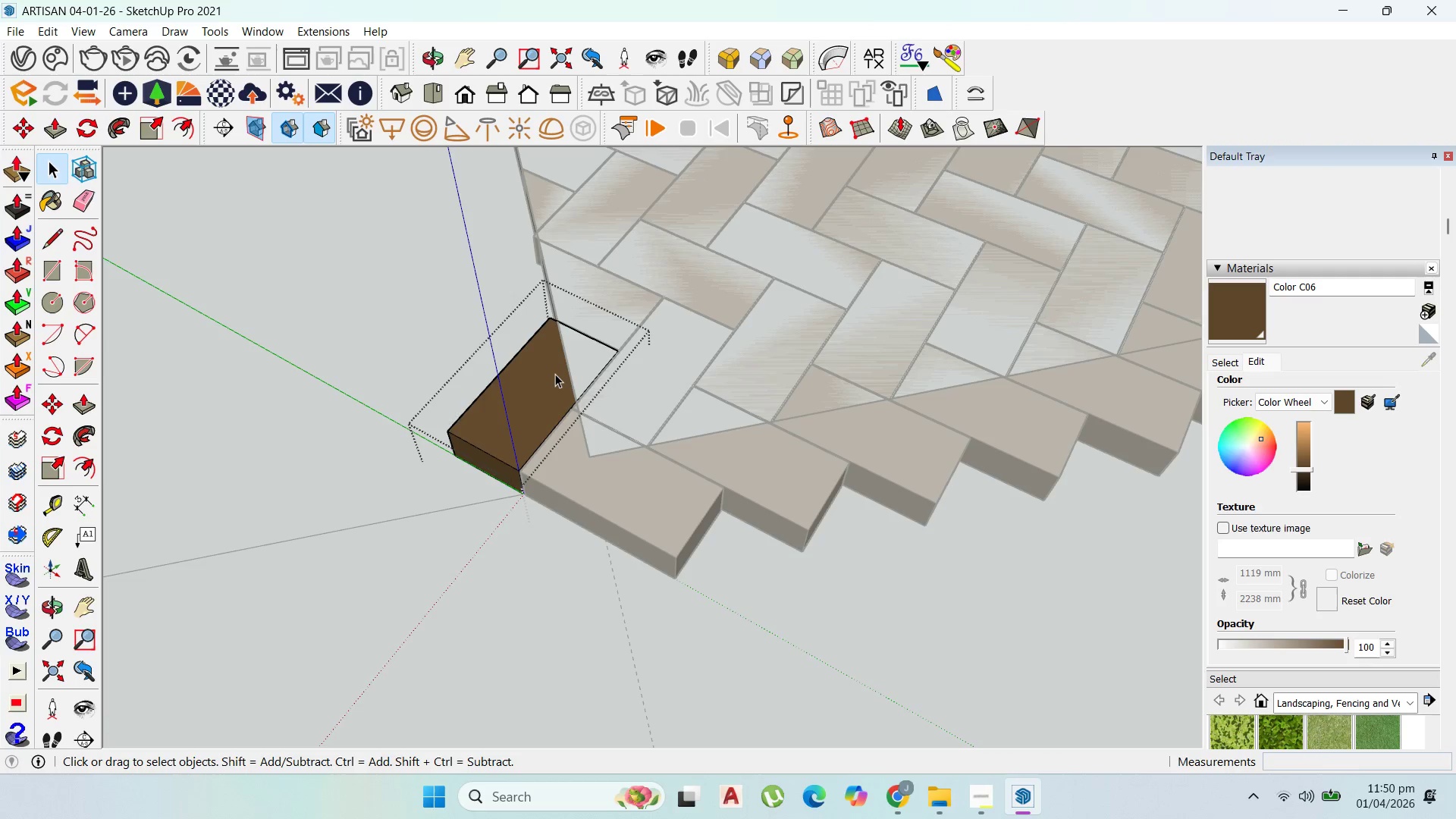 
scroll: coordinate [579, 391], scroll_direction: up, amount: 1.0
 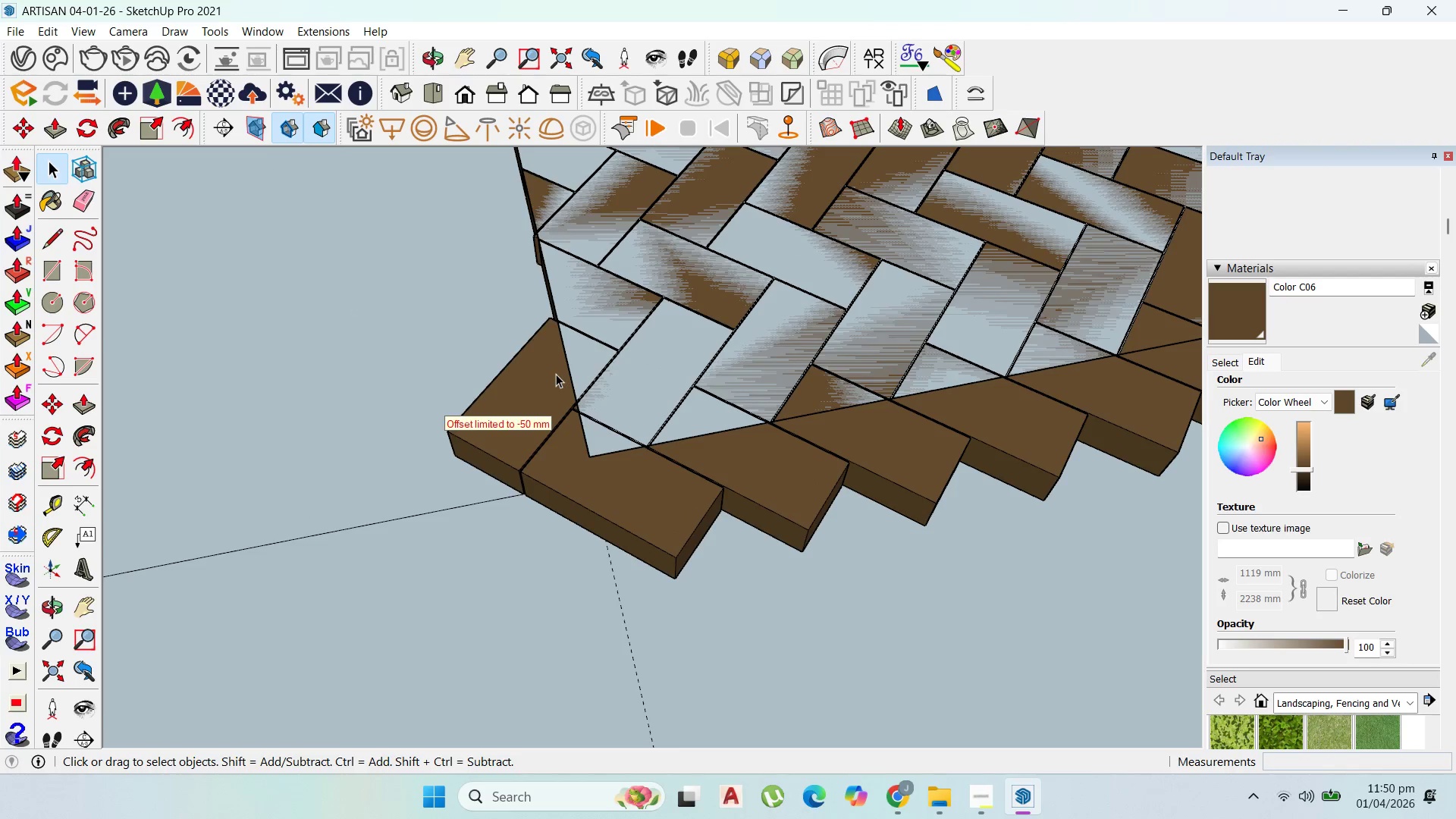 
triple_click([555, 374])
 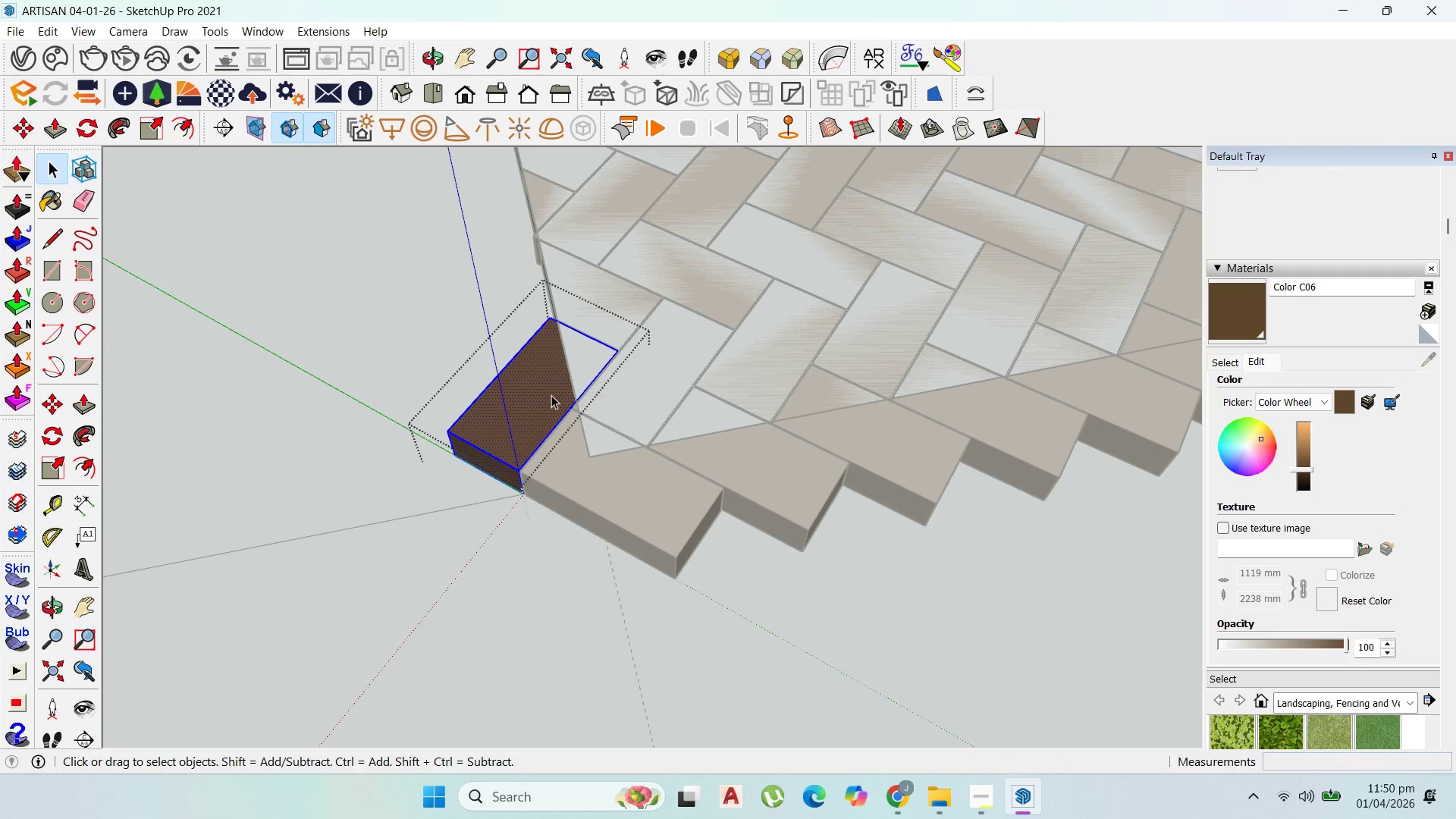 
scroll: coordinate [566, 466], scroll_direction: up, amount: 5.0
 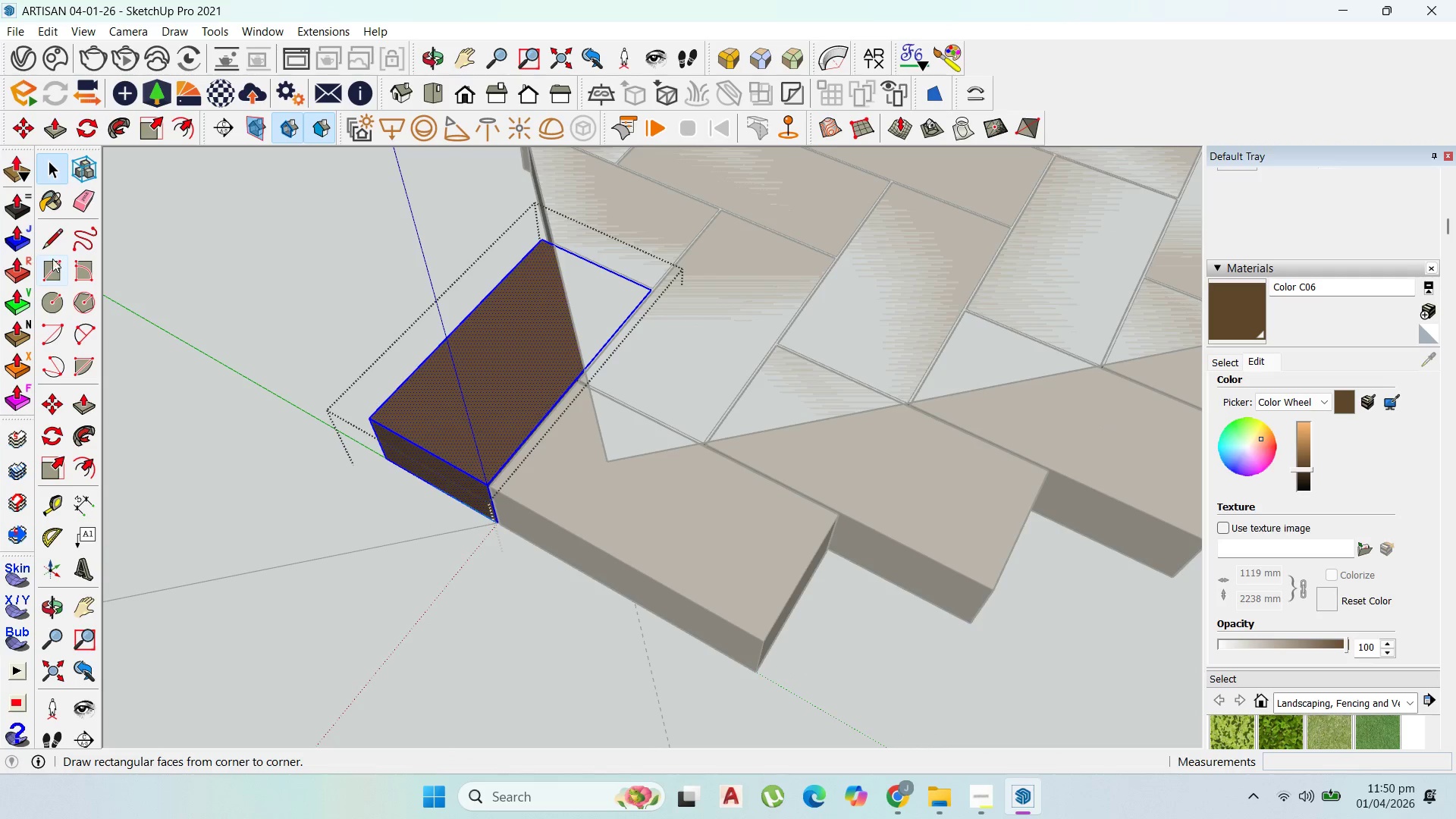 
left_click([49, 241])
 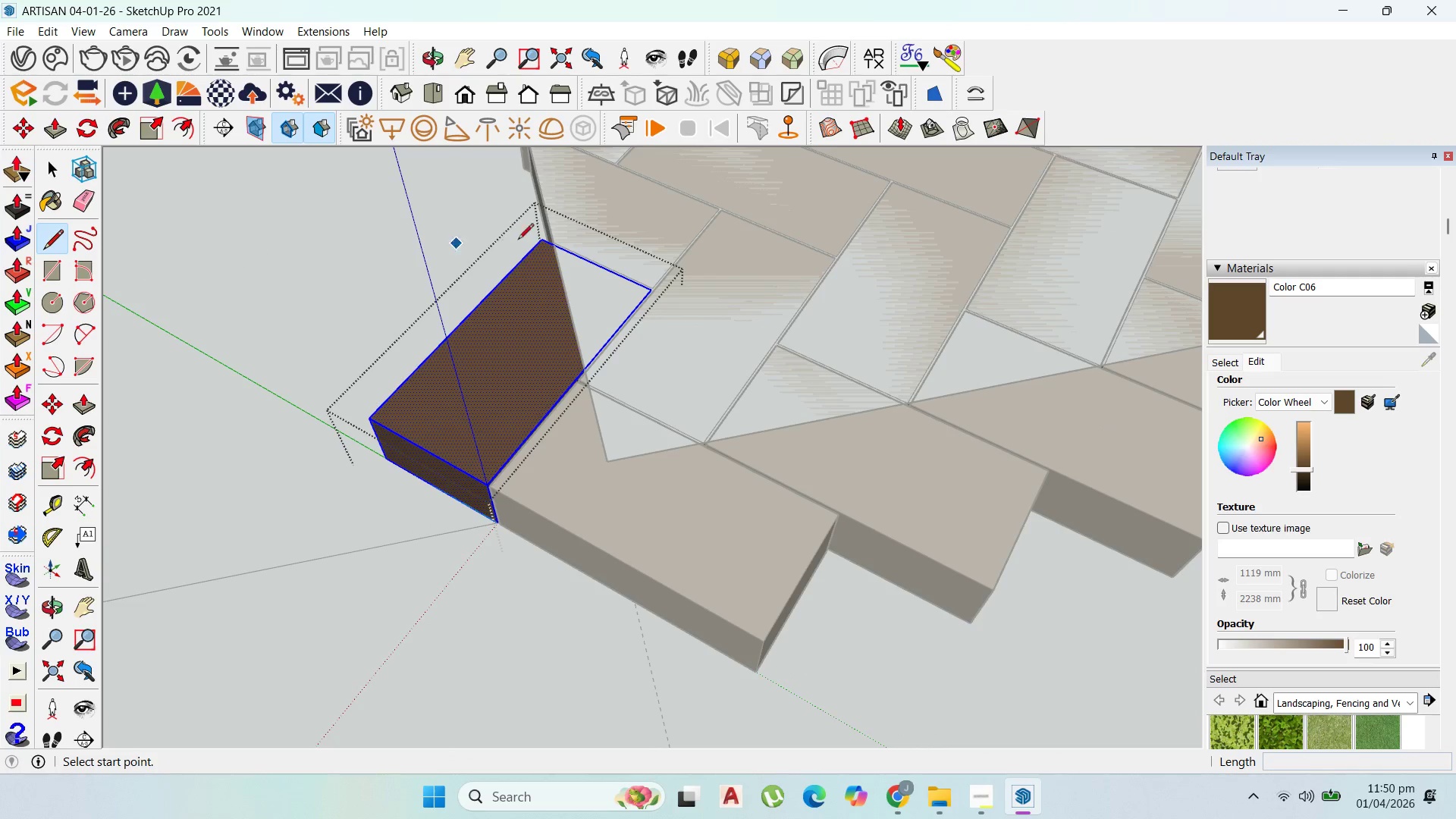 
scroll: coordinate [592, 264], scroll_direction: up, amount: 5.0
 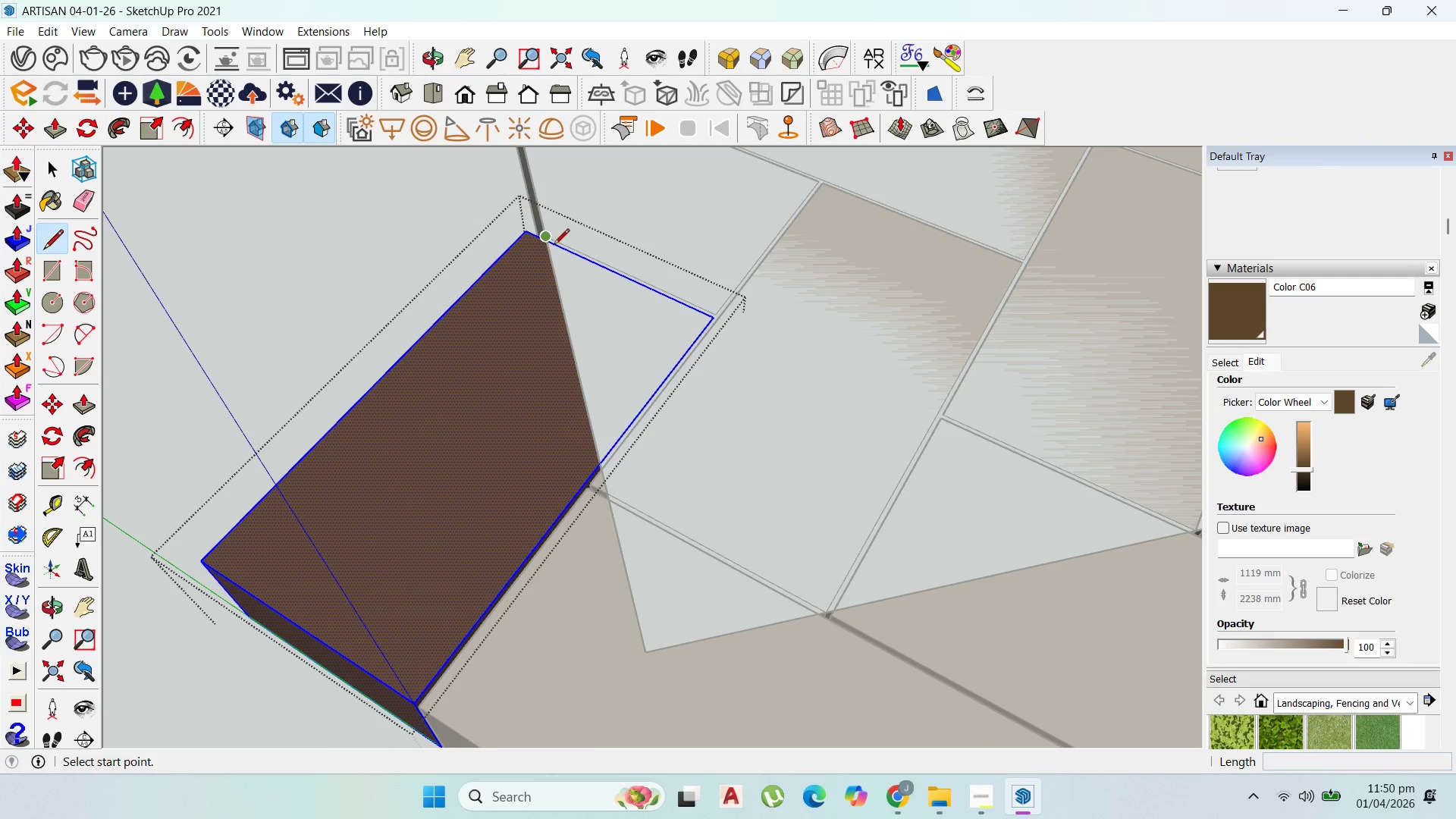 
left_click([551, 244])
 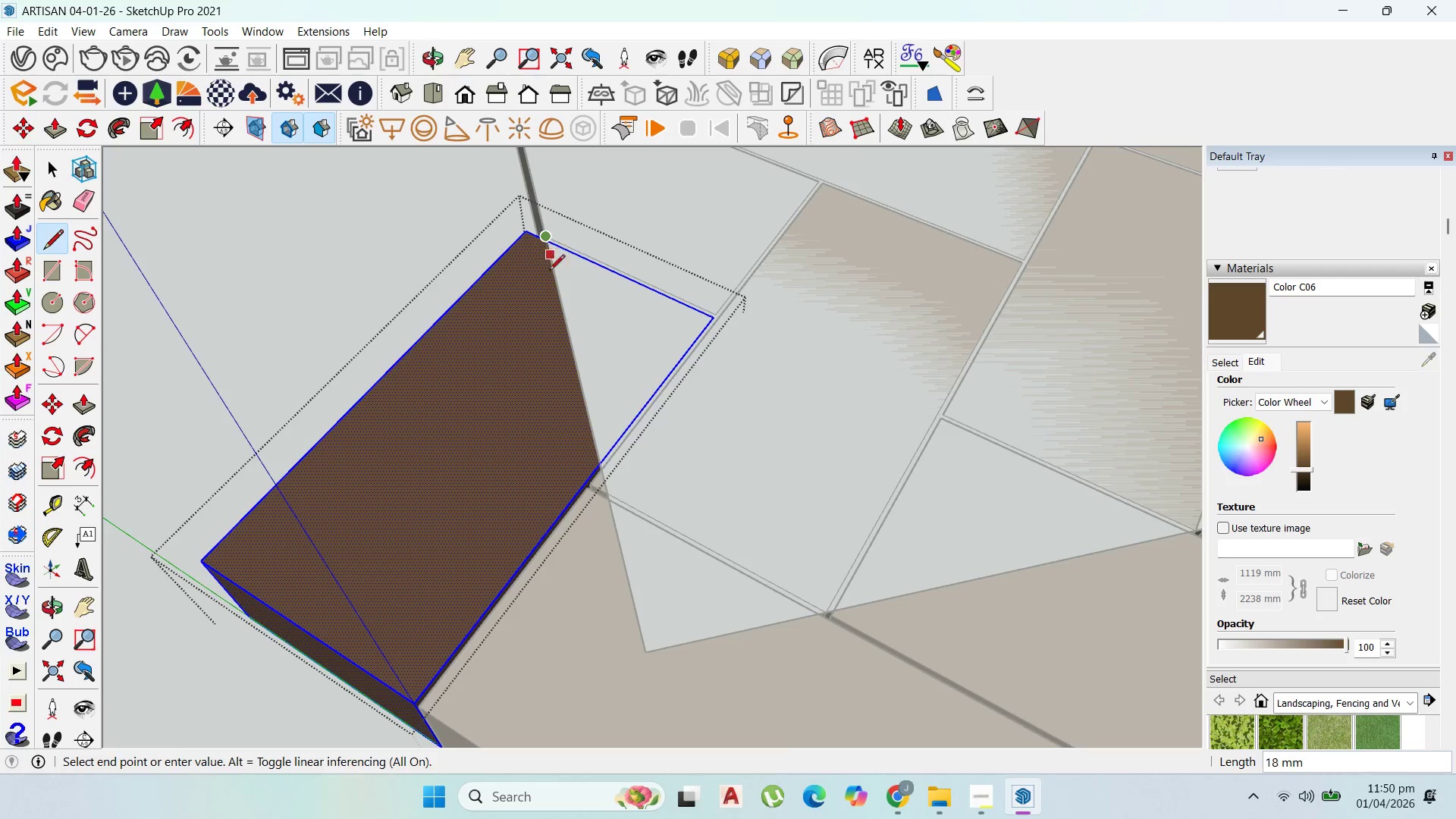 
scroll: coordinate [553, 315], scroll_direction: up, amount: 3.0
 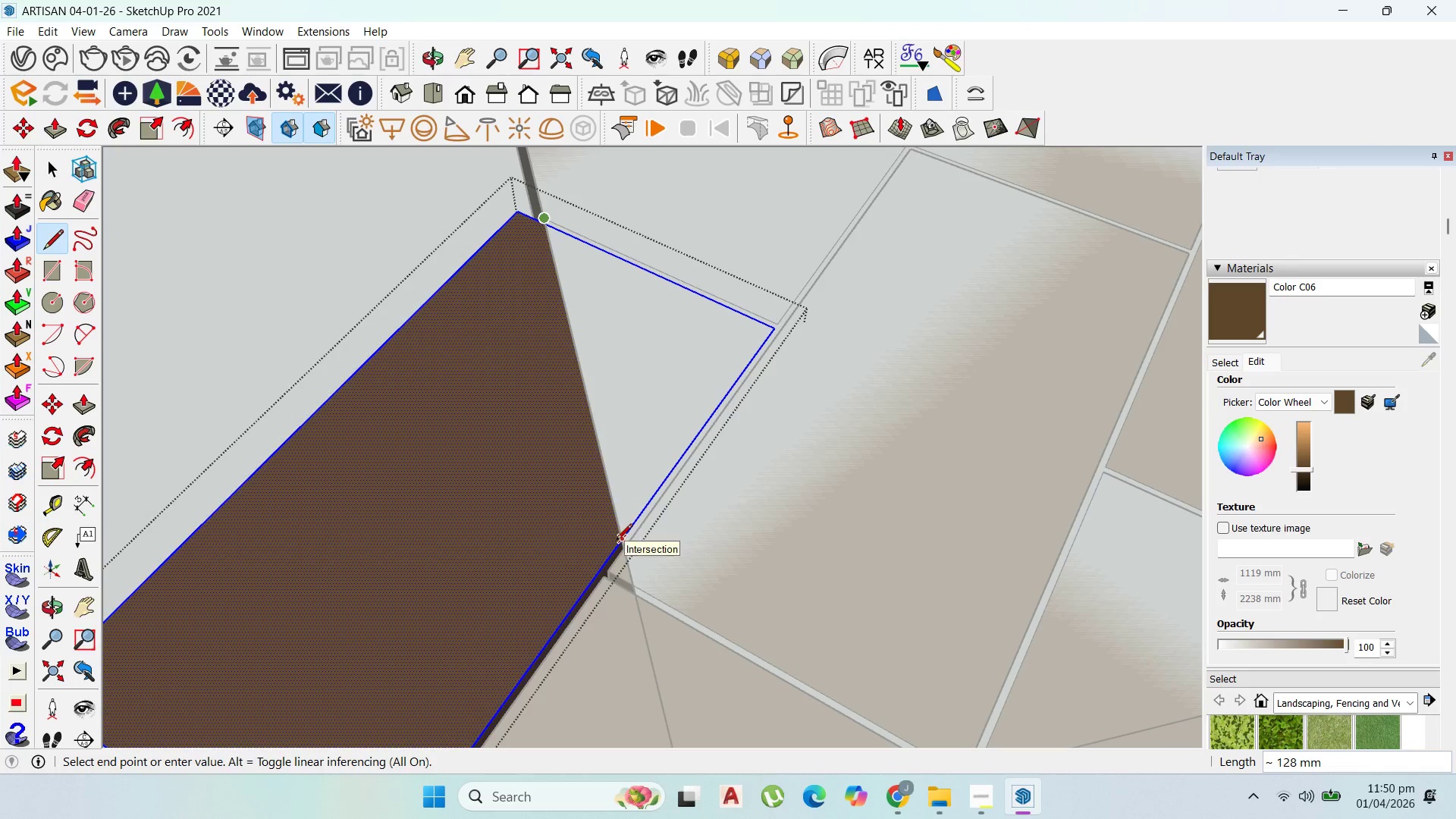 
key(P)
 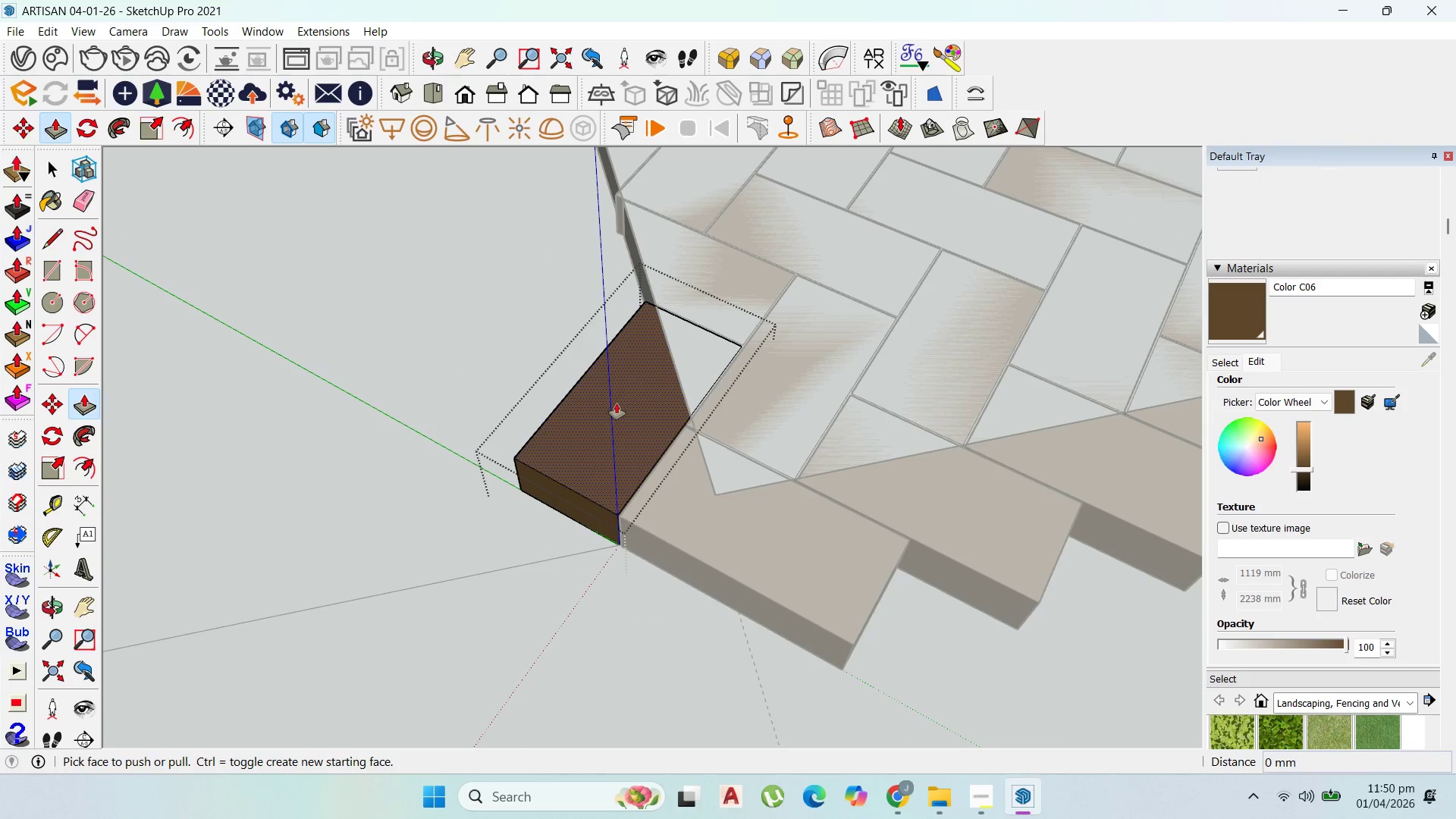 
scroll: coordinate [733, 346], scroll_direction: down, amount: 10.0
 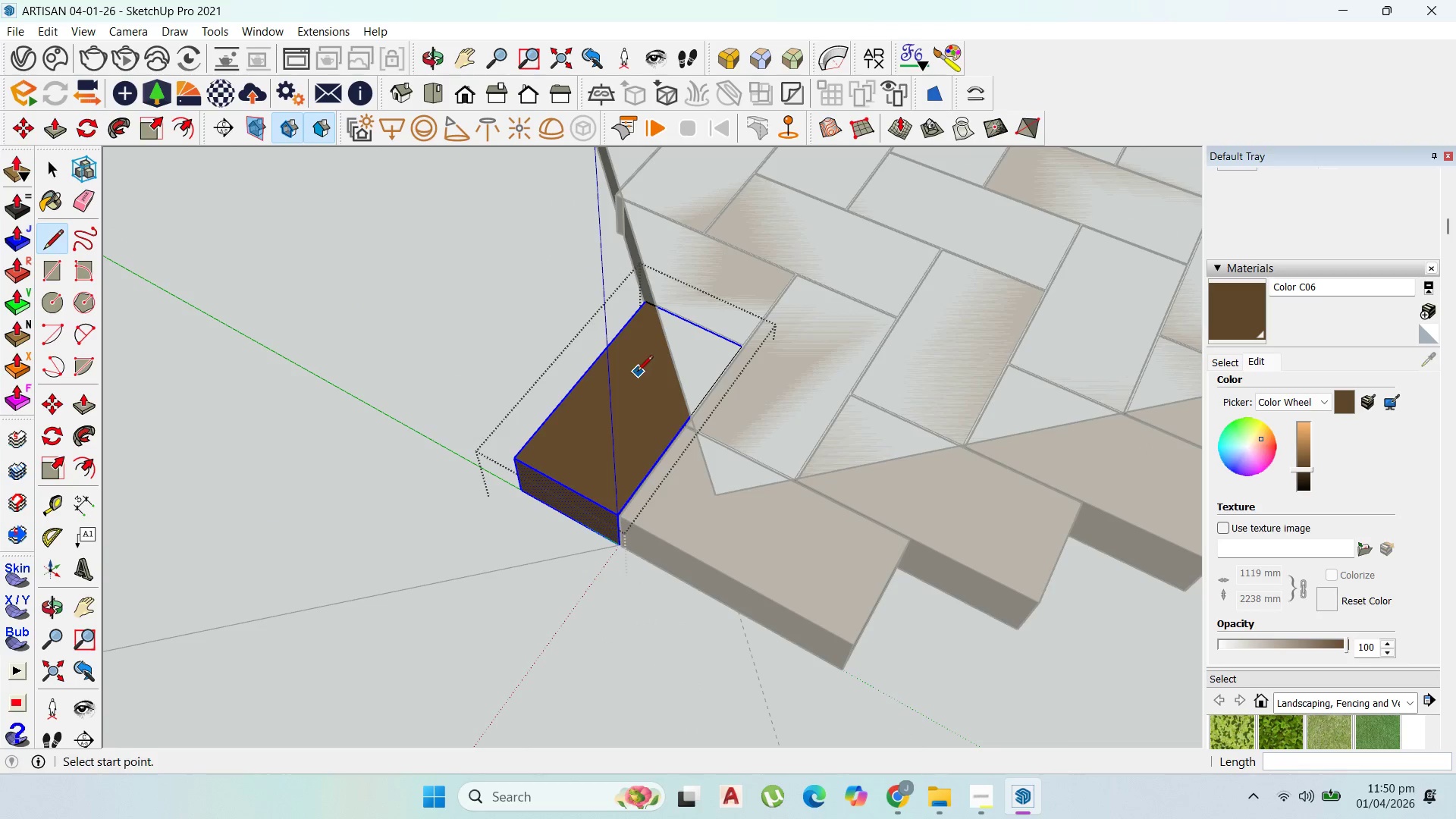 
left_click_drag(start_coordinate=[614, 403], to_coordinate=[551, 488])
 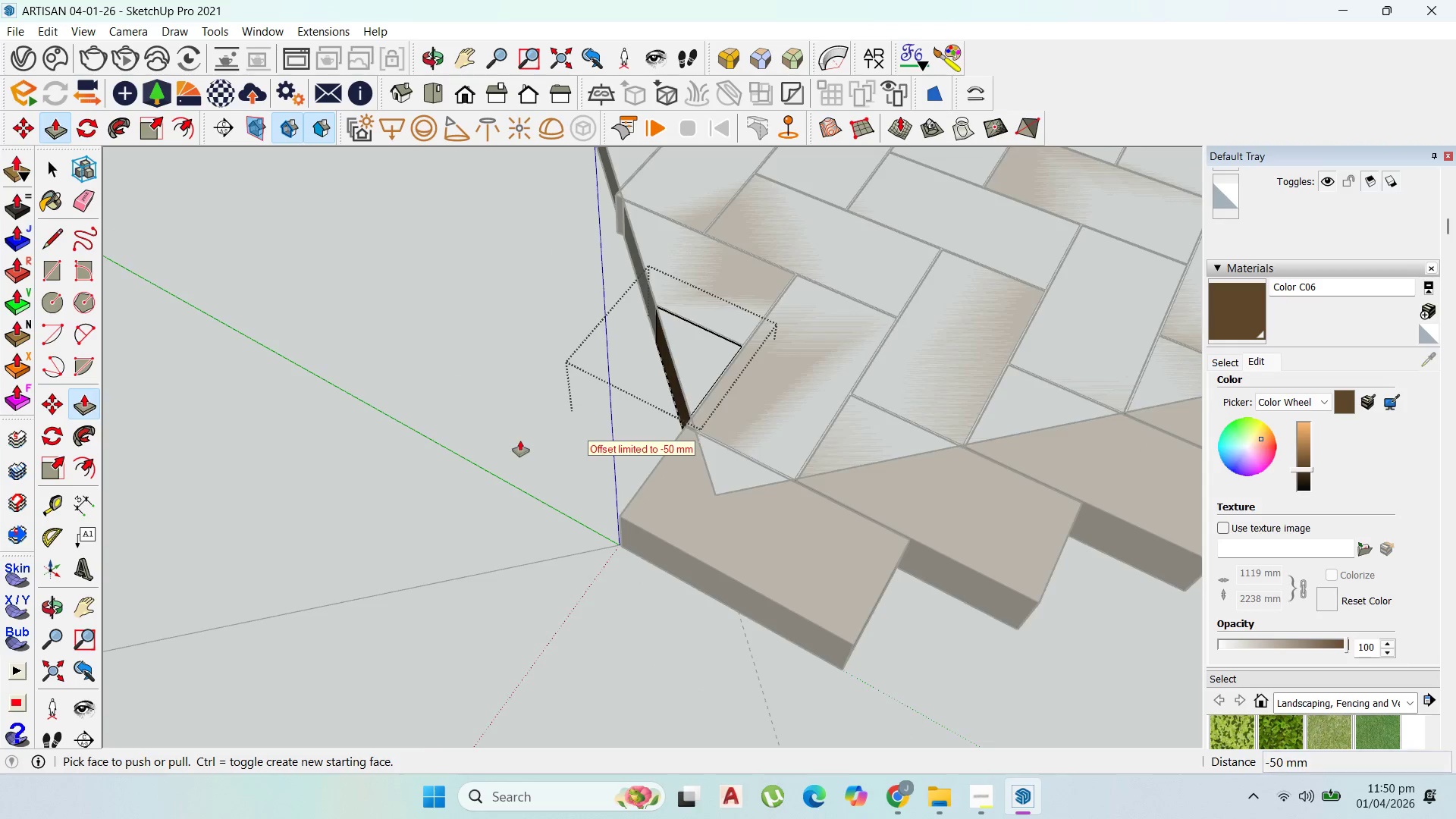 
scroll: coordinate [519, 441], scroll_direction: down, amount: 3.0
 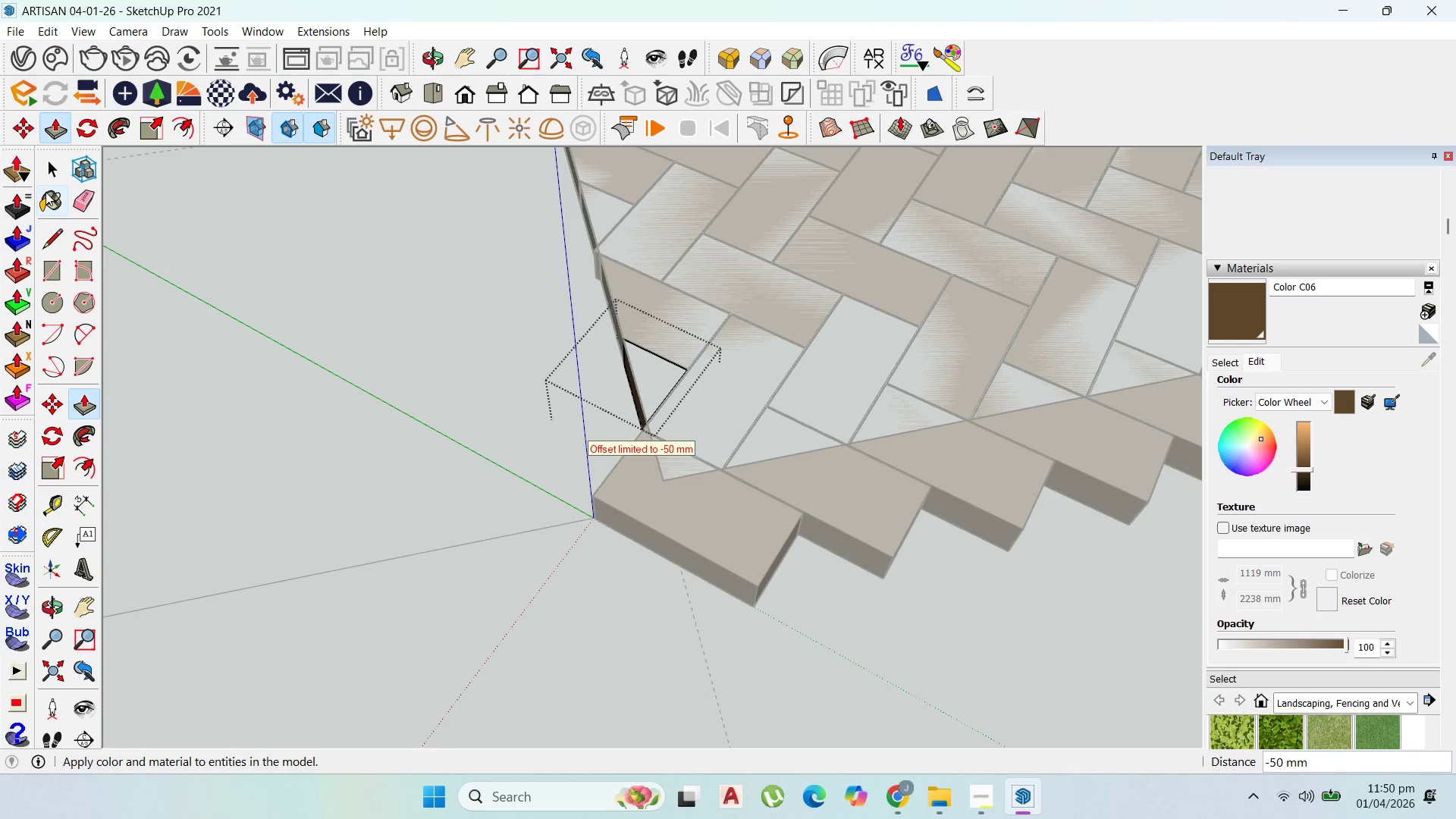 
left_click([51, 158])
 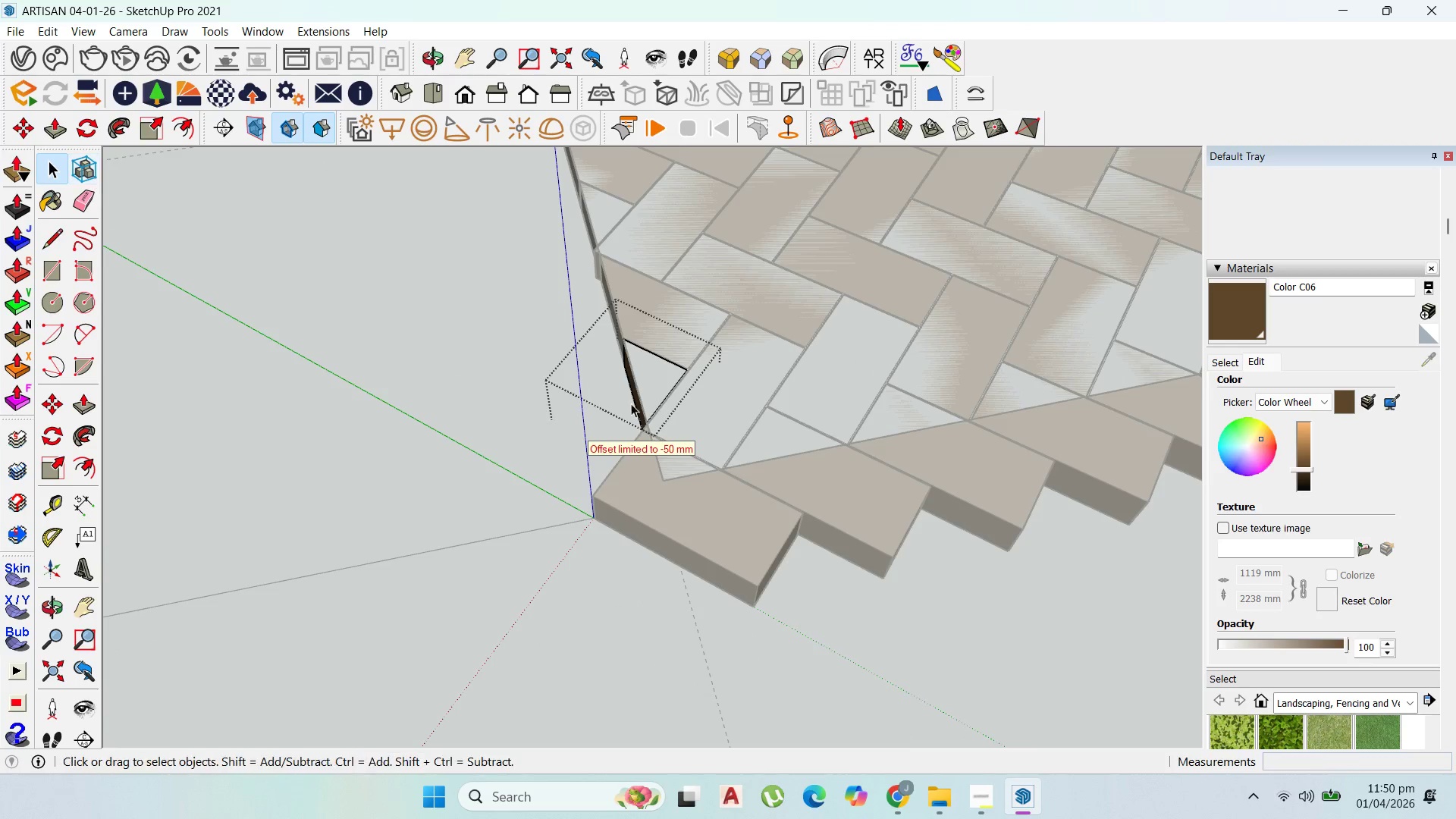 
double_click([679, 490])
 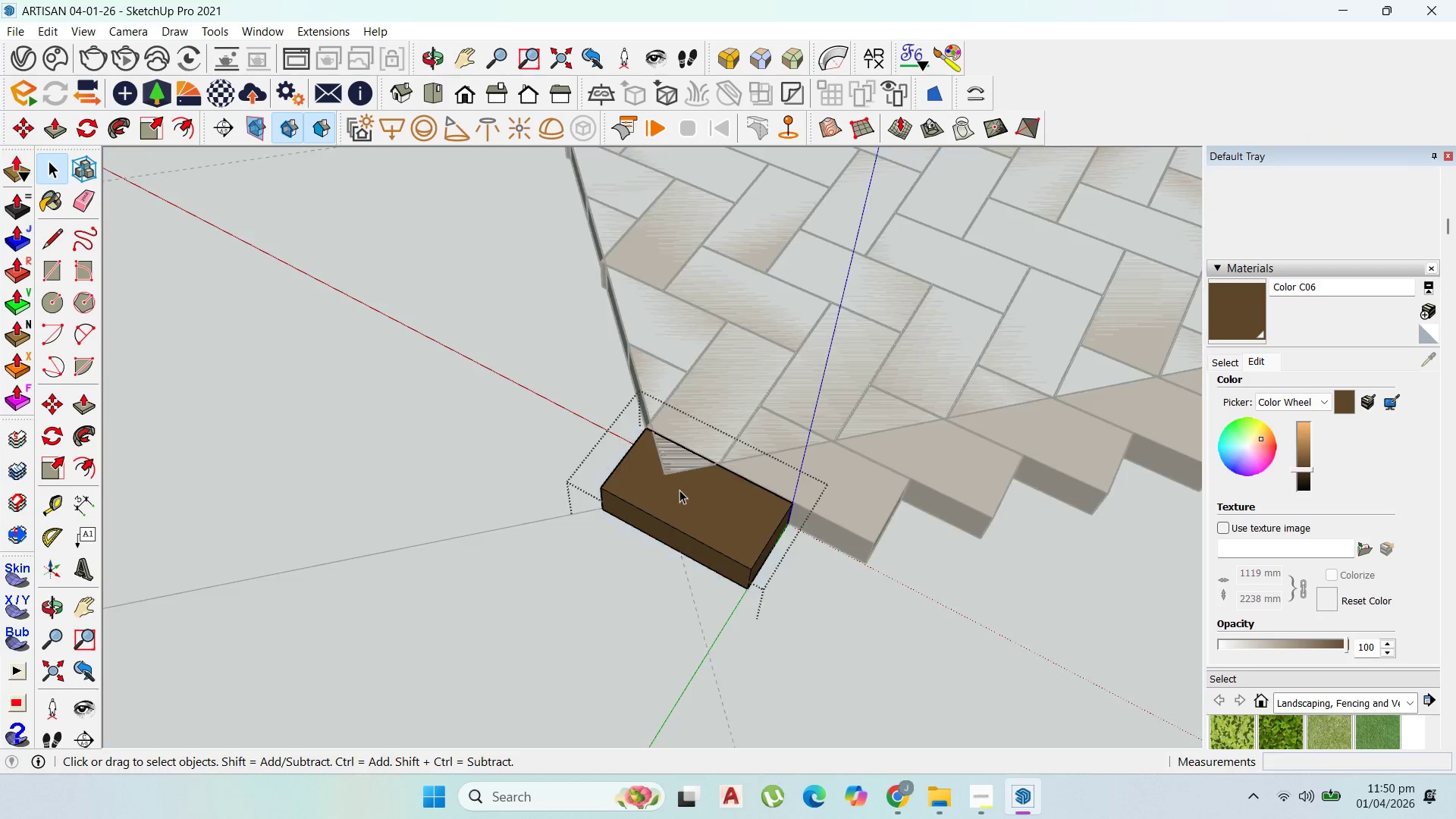 
triple_click([679, 490])
 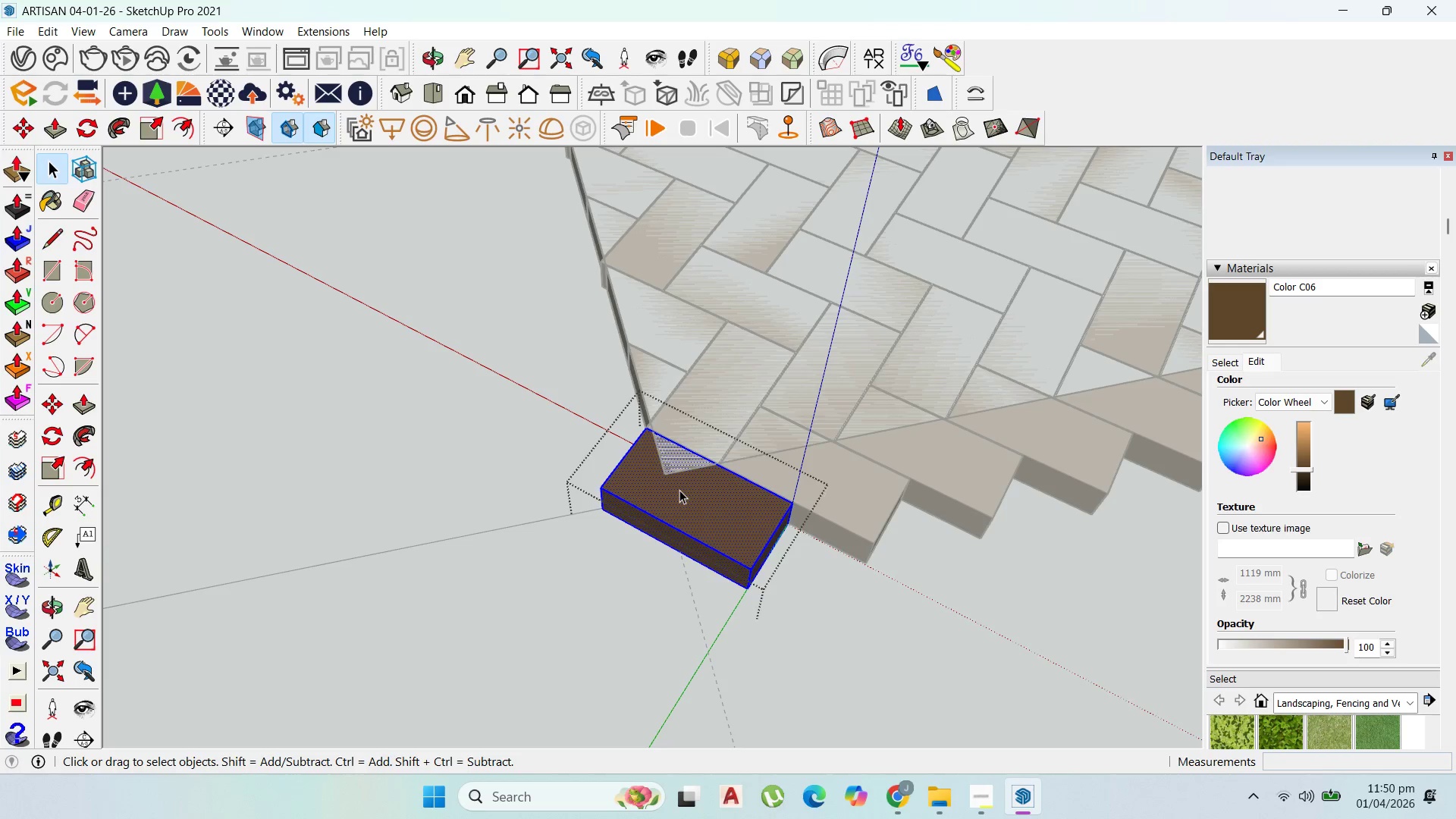 
scroll: coordinate [679, 482], scroll_direction: down, amount: 4.0
 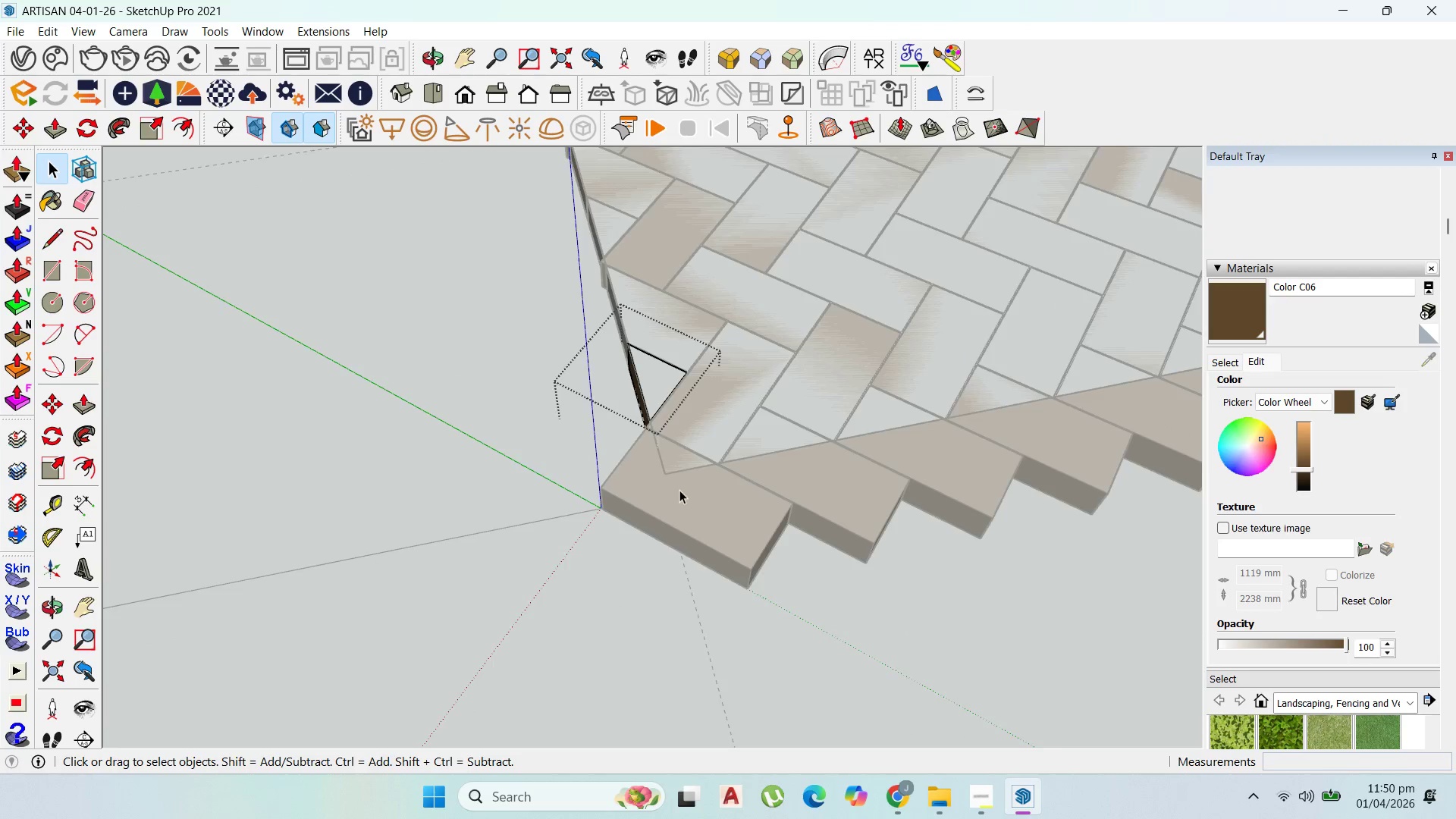 
triple_click([679, 490])
 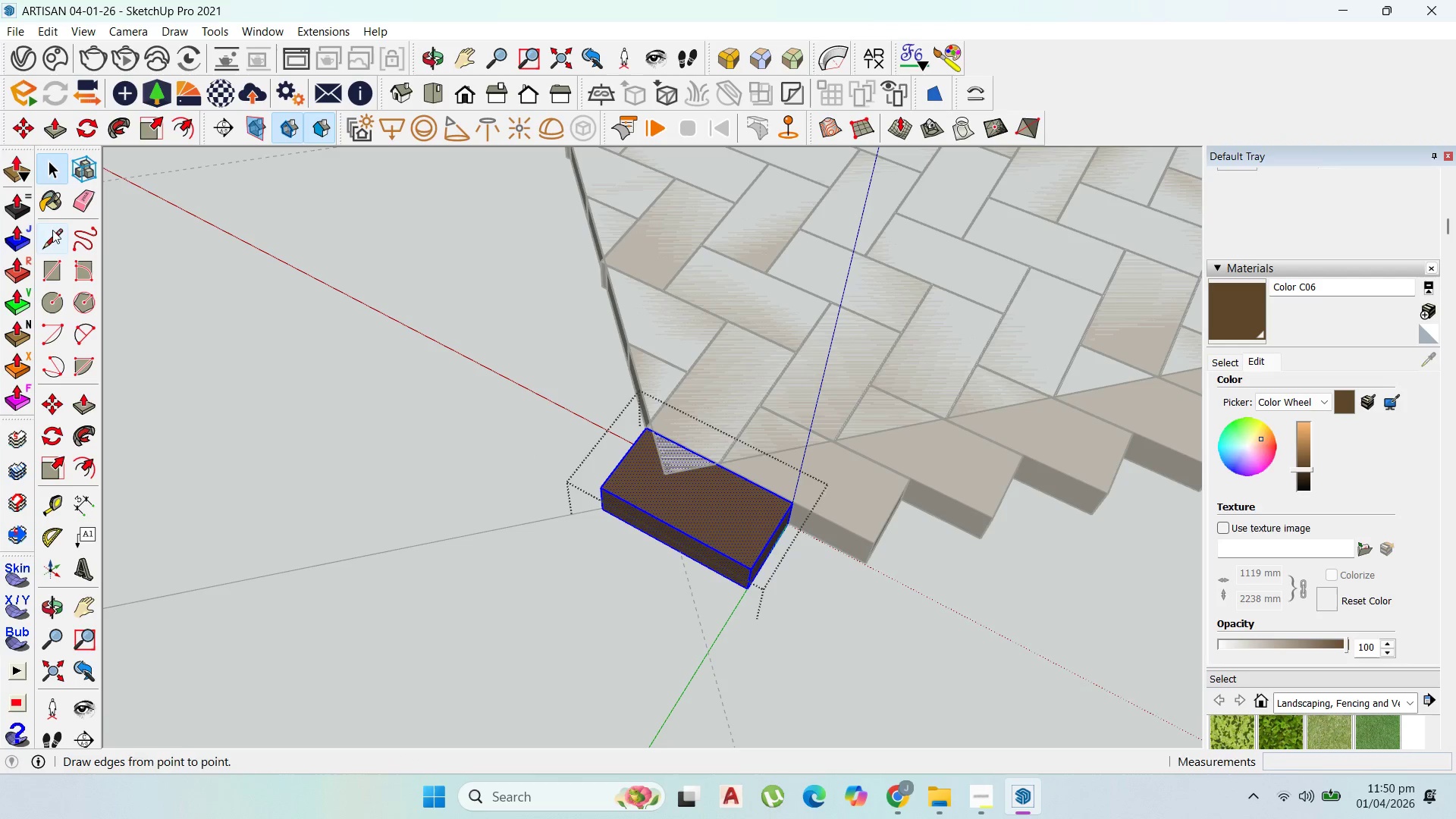 
left_click([642, 415])
 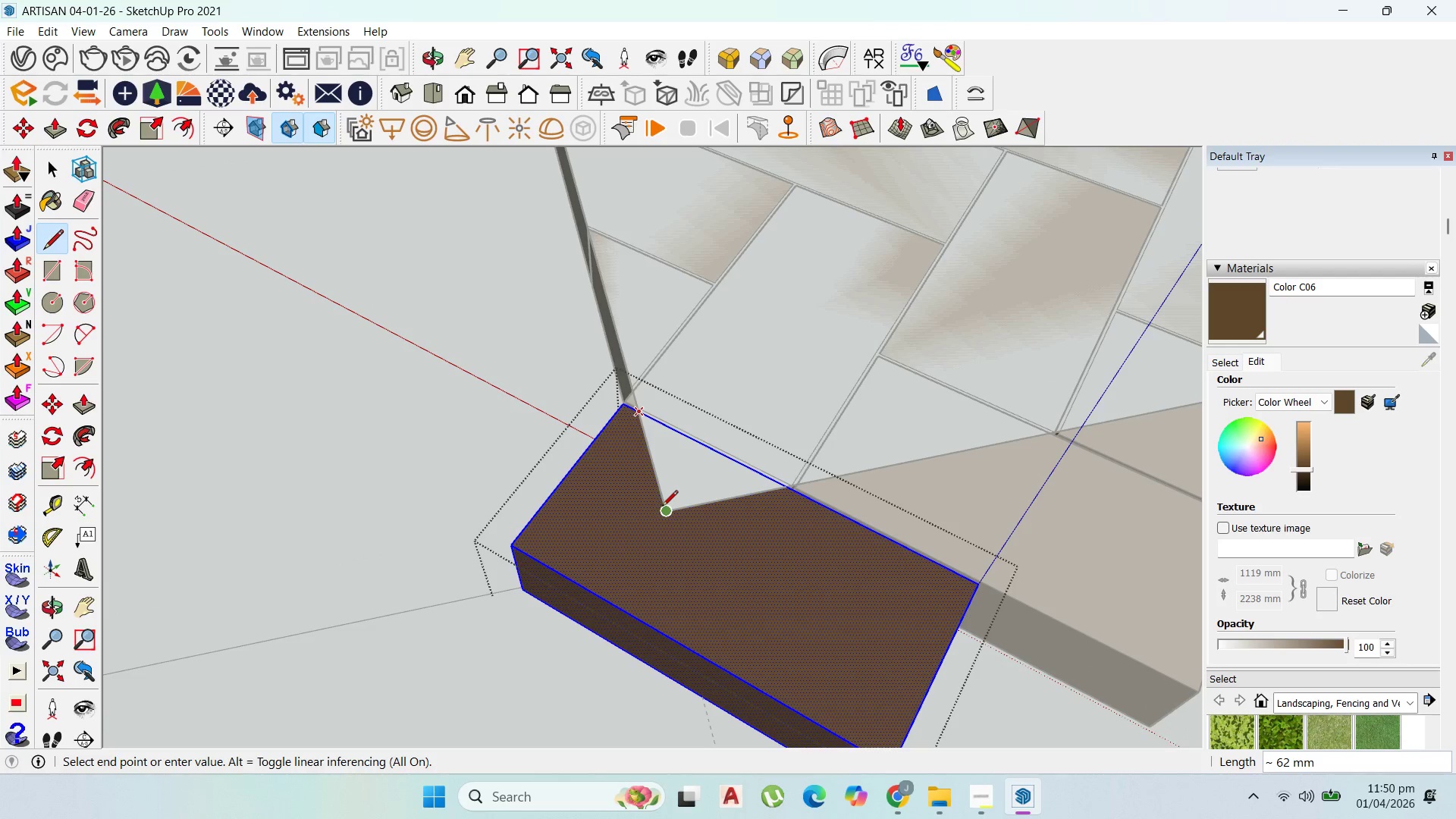 
scroll: coordinate [645, 416], scroll_direction: up, amount: 8.0
 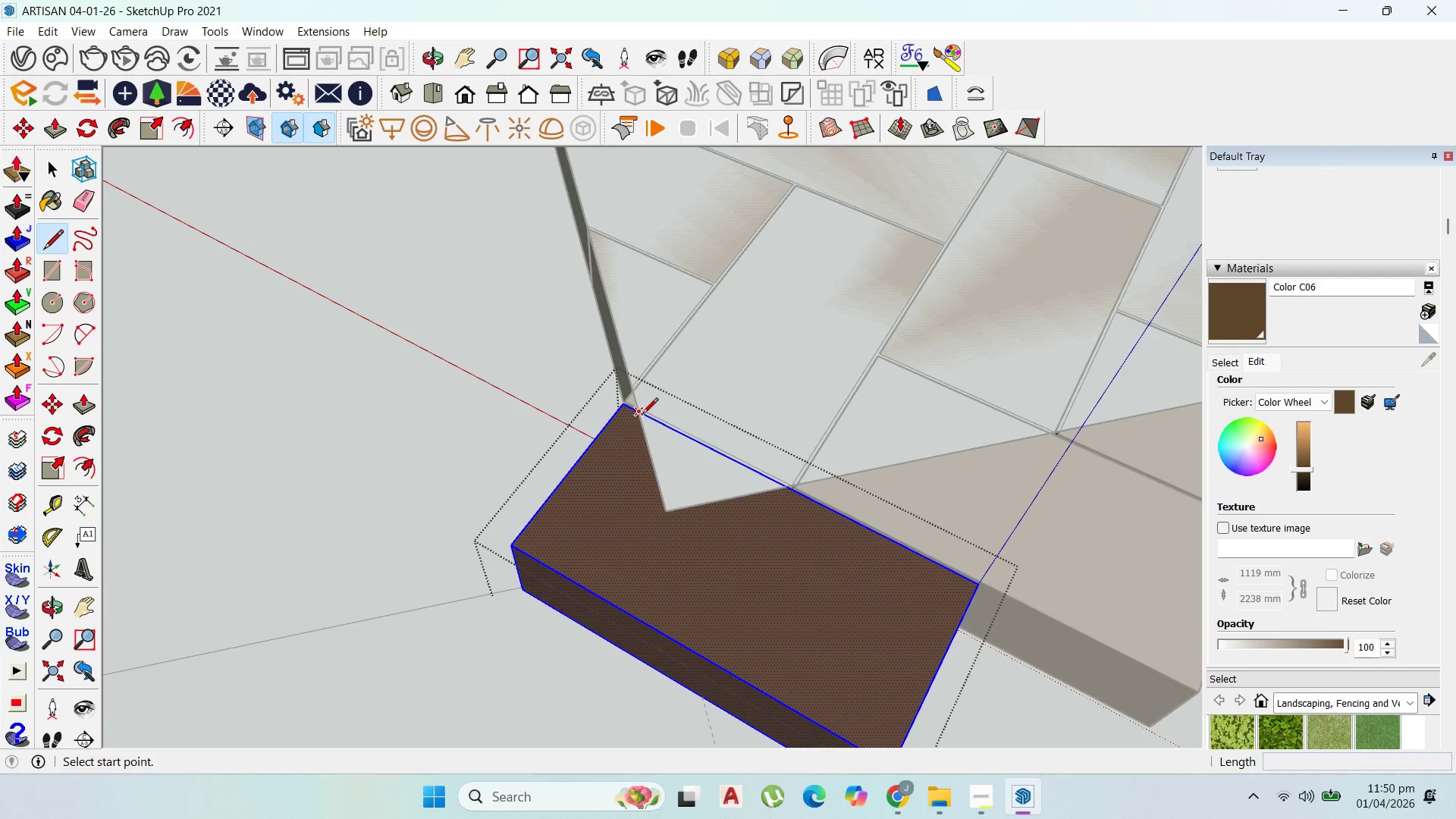 
left_click([662, 507])
 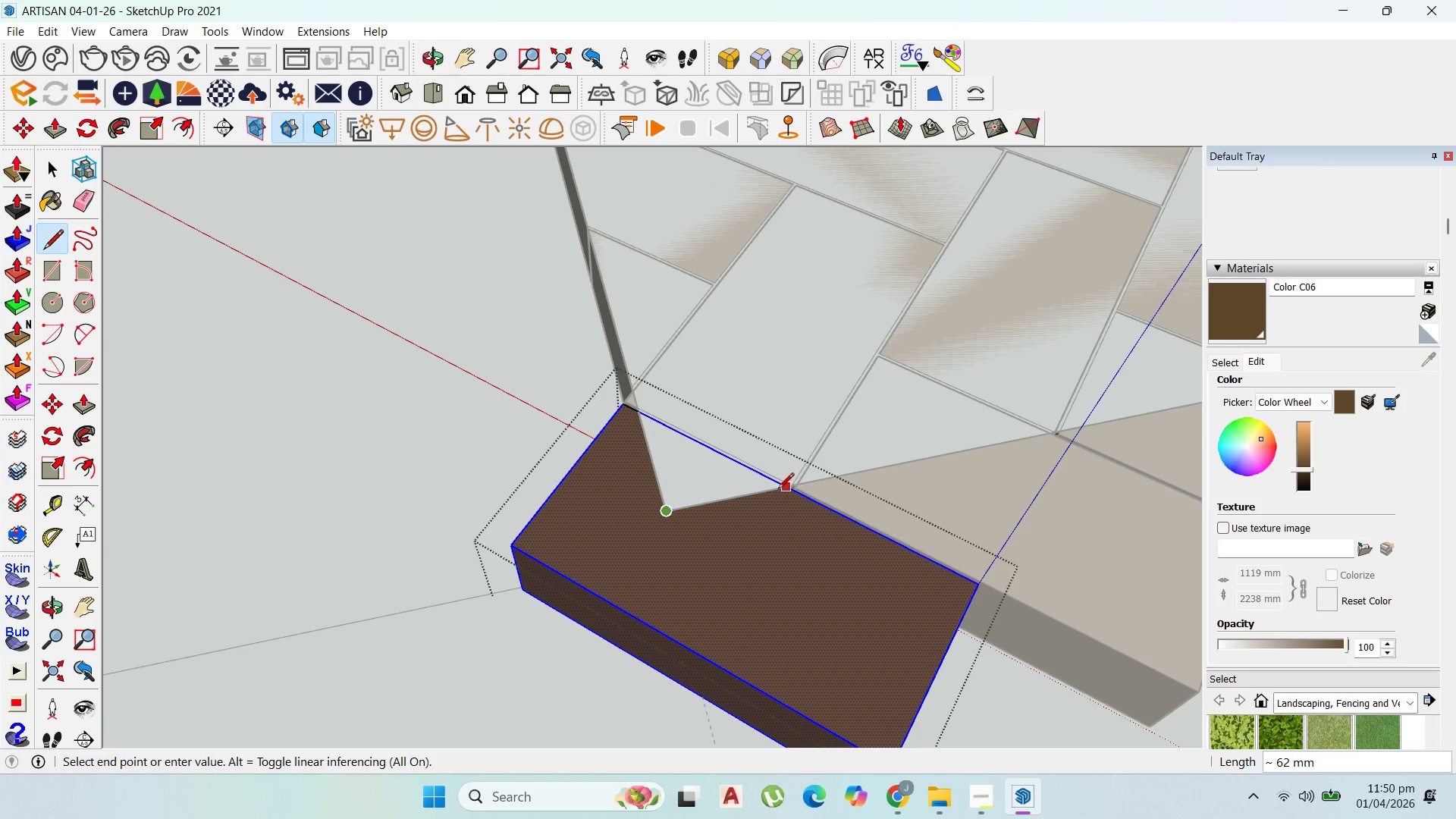 
left_click([780, 490])
 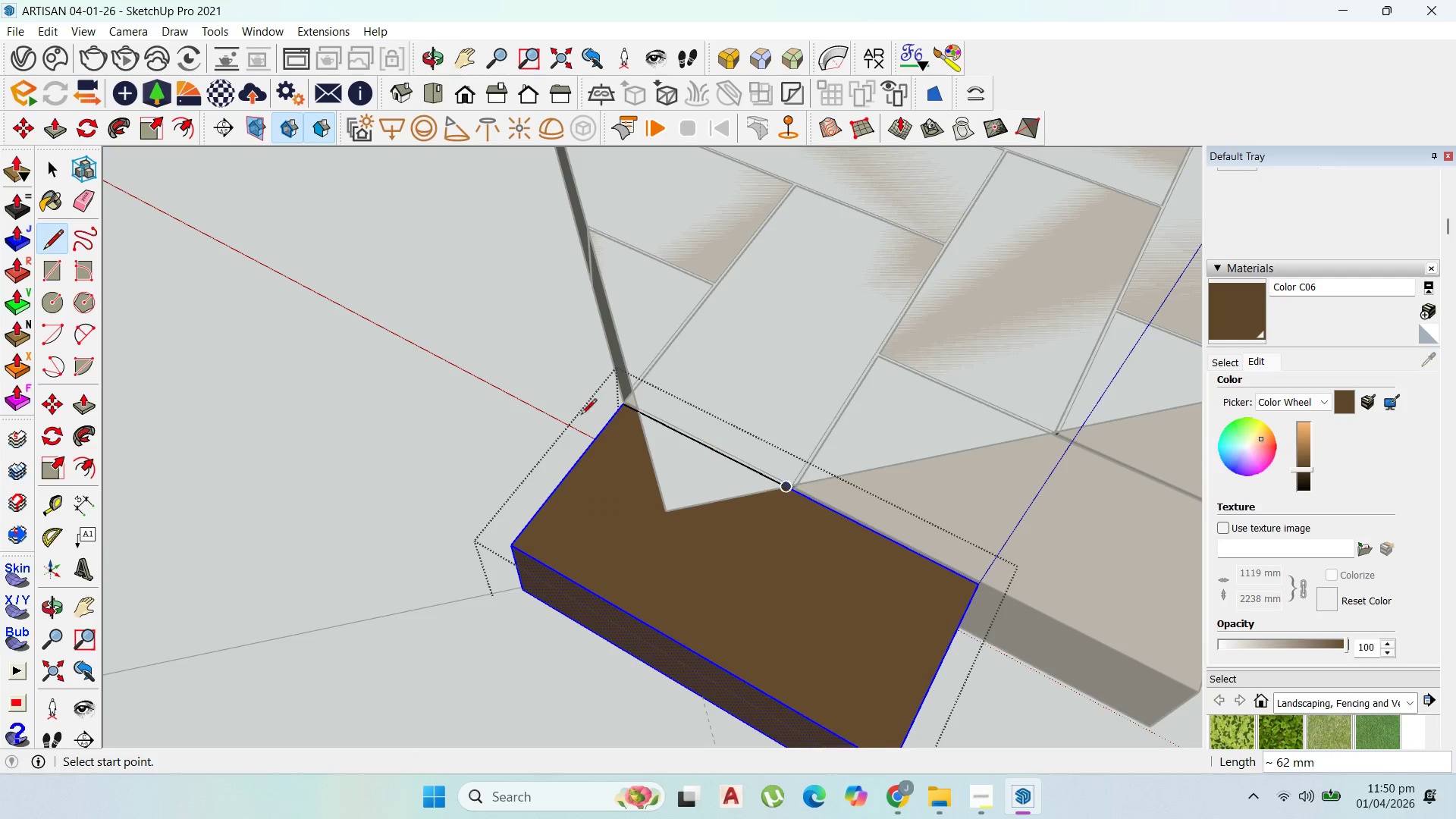 
key(P)
 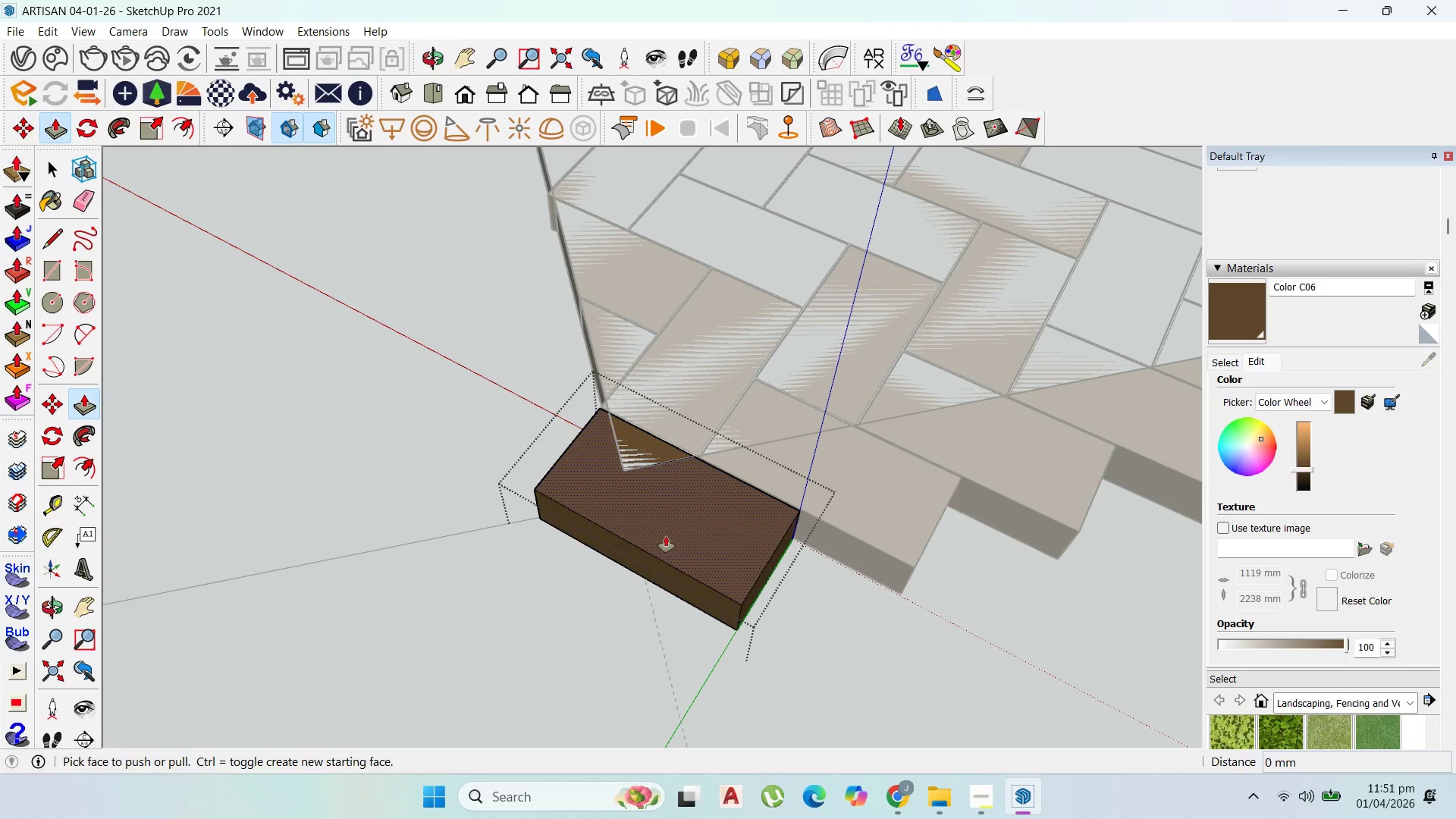 
scroll: coordinate [566, 415], scroll_direction: down, amount: 4.0
 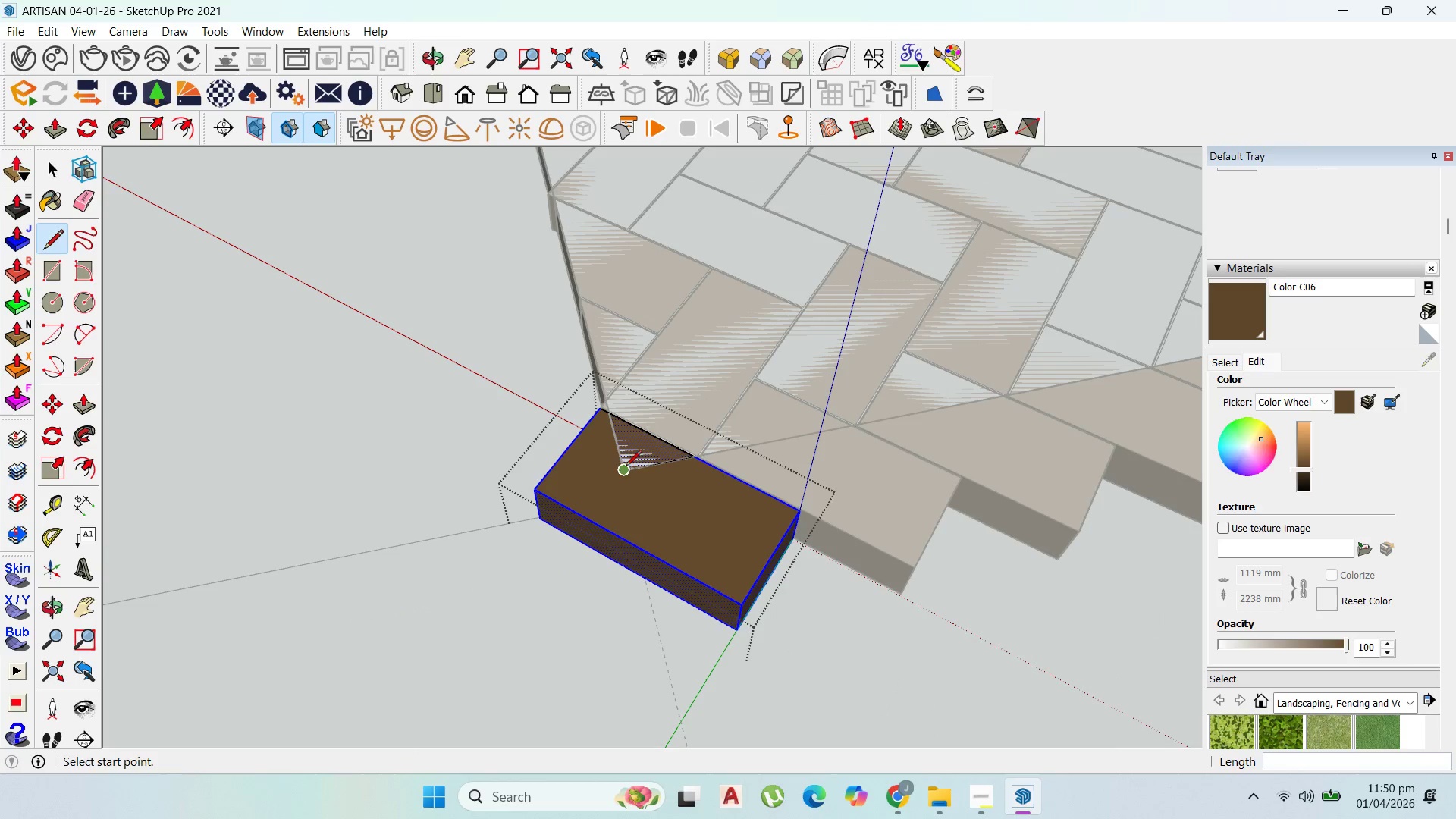 
left_click_drag(start_coordinate=[667, 536], to_coordinate=[669, 598])
 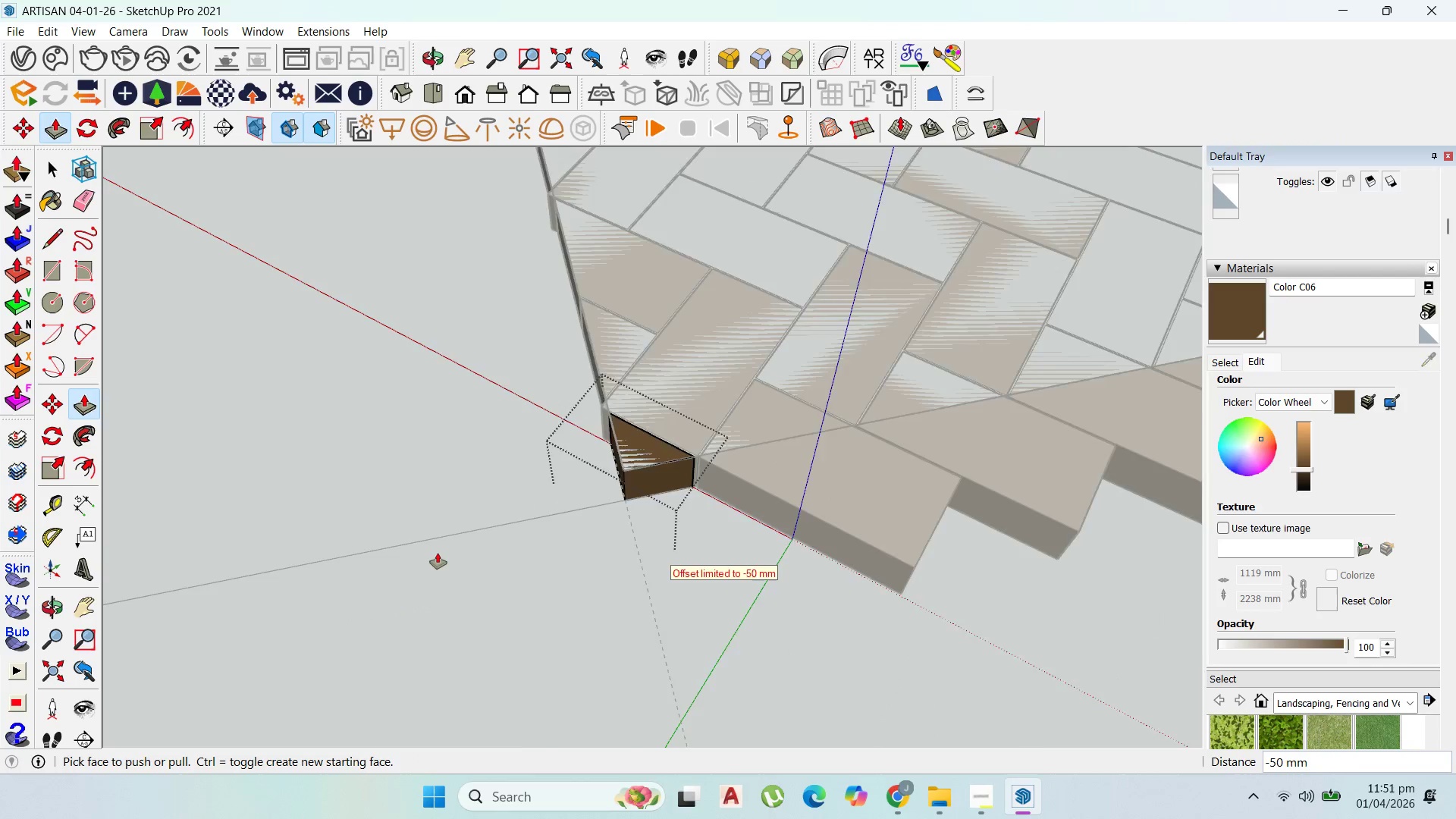 
scroll: coordinate [435, 549], scroll_direction: down, amount: 5.0
 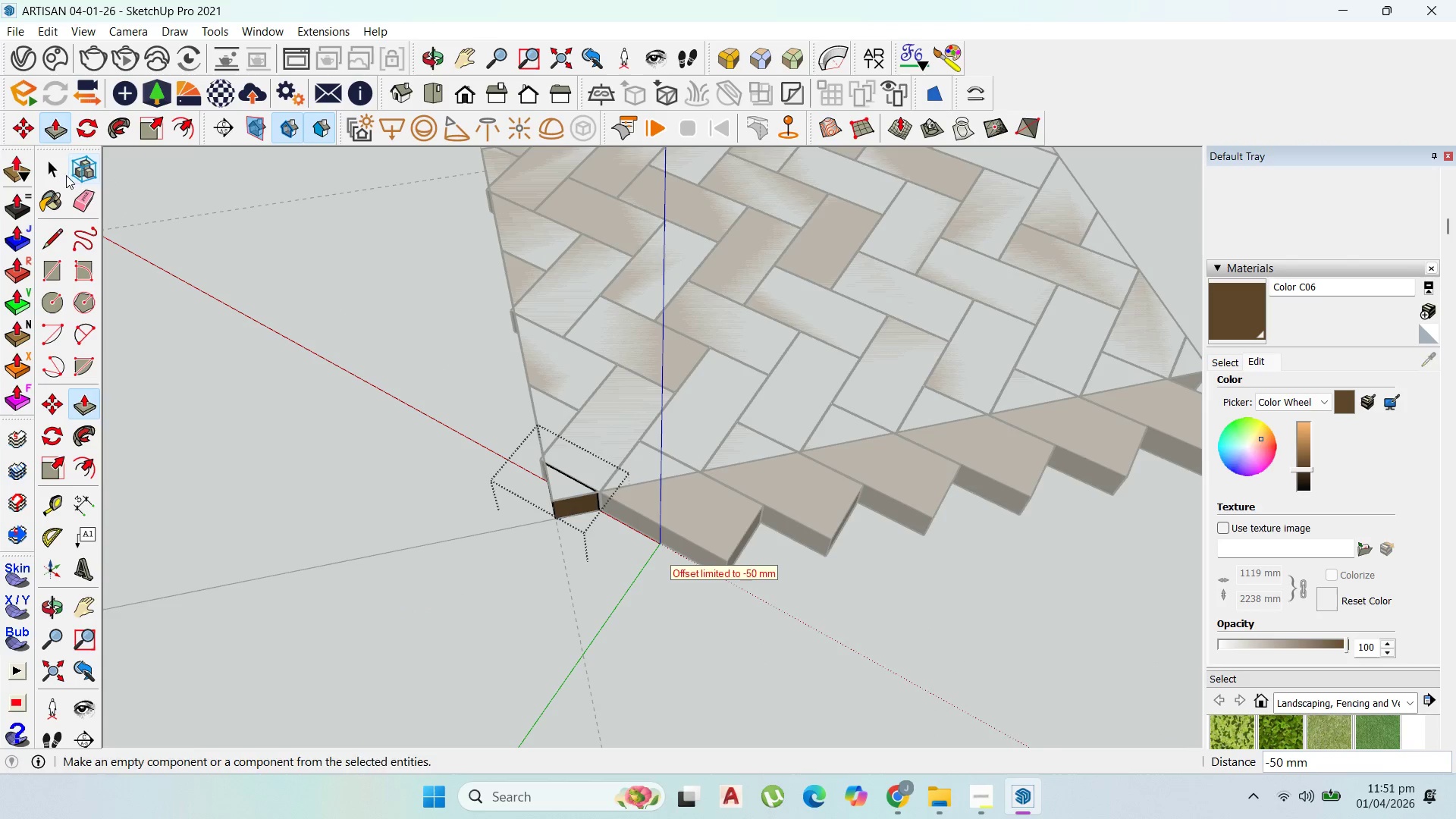 
left_click([55, 165])
 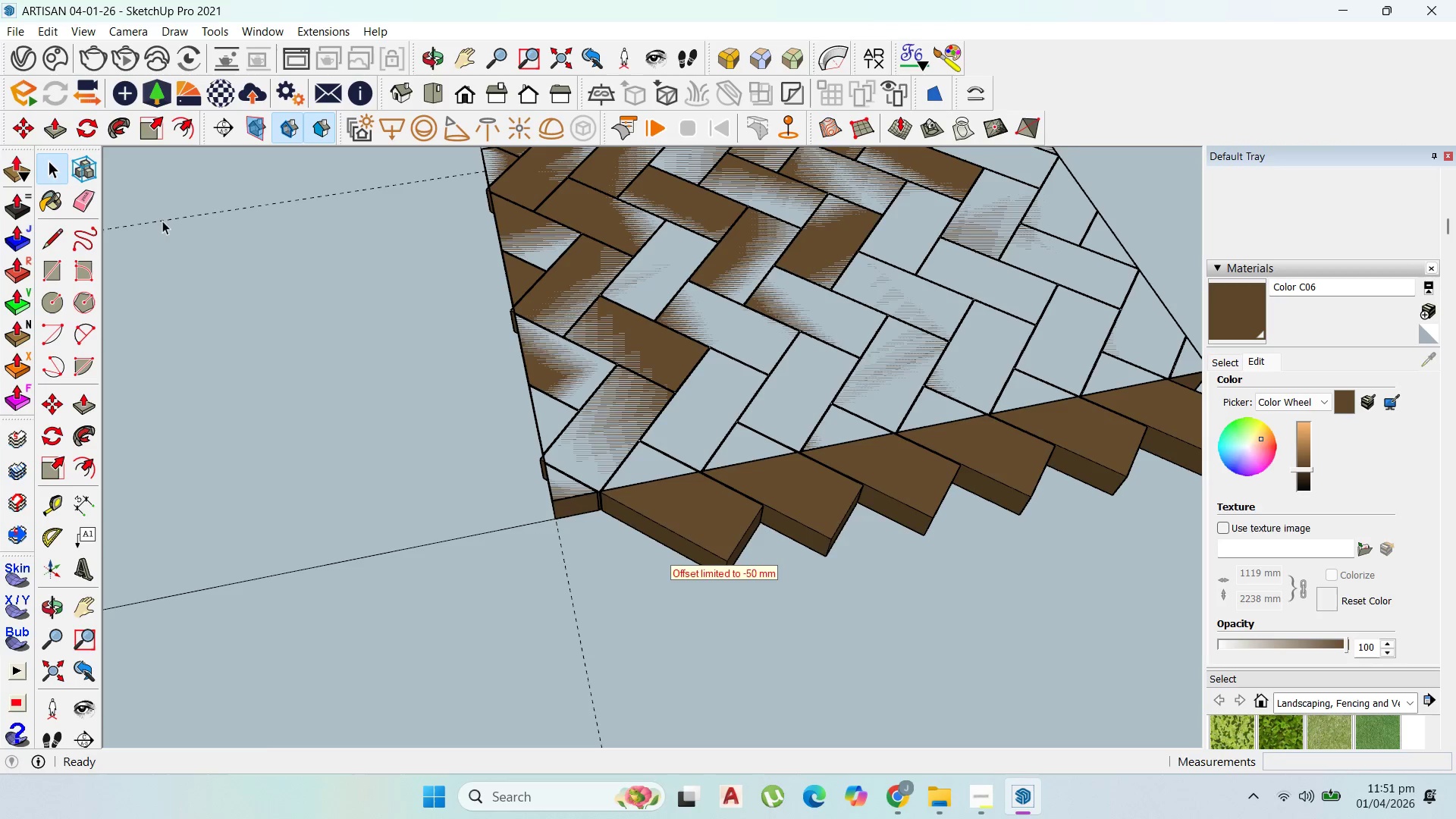 
key(Escape)
 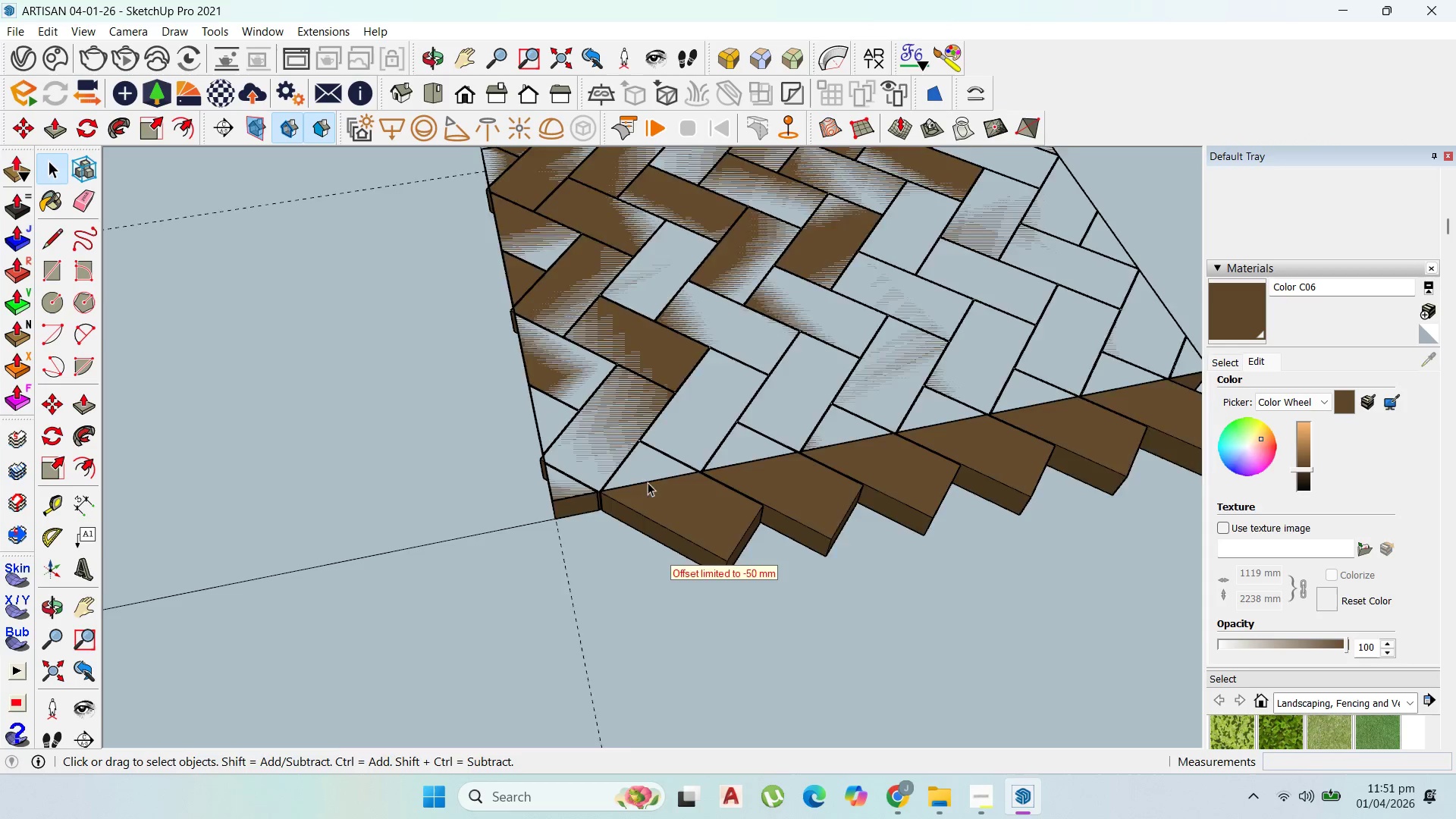 
scroll: coordinate [529, 232], scroll_direction: up, amount: 15.0
 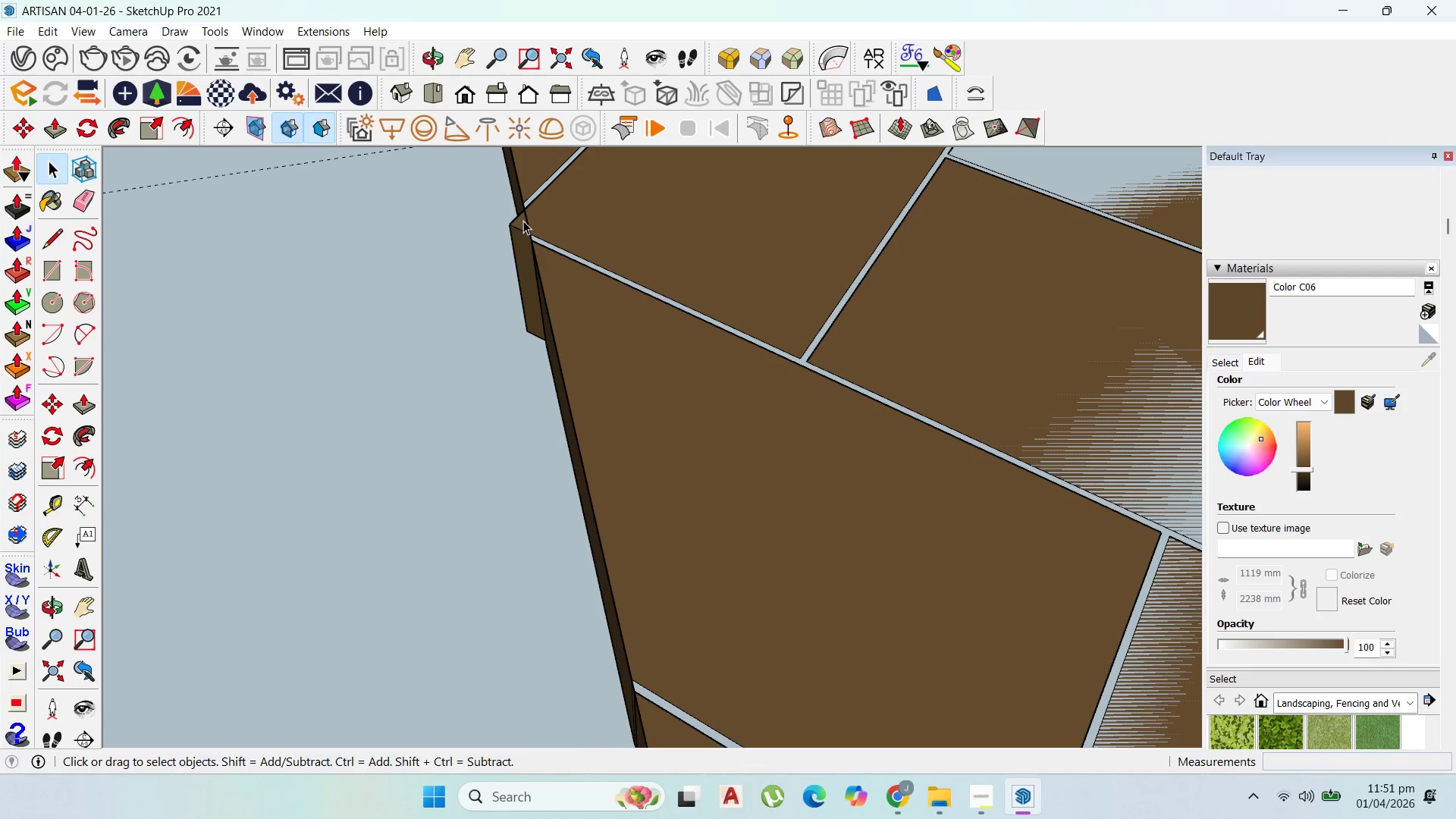 
double_click([522, 221])
 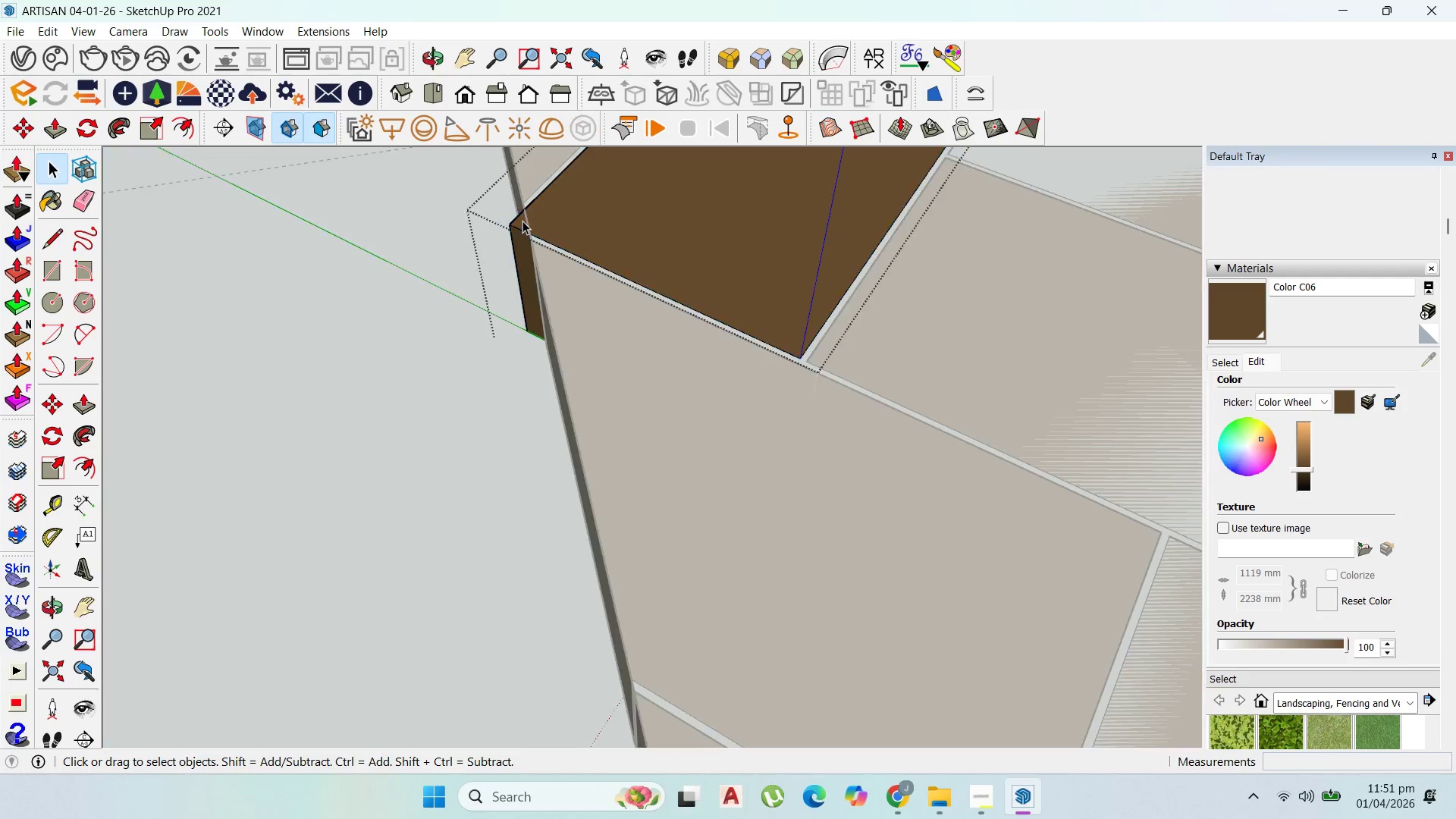 
triple_click([522, 221])
 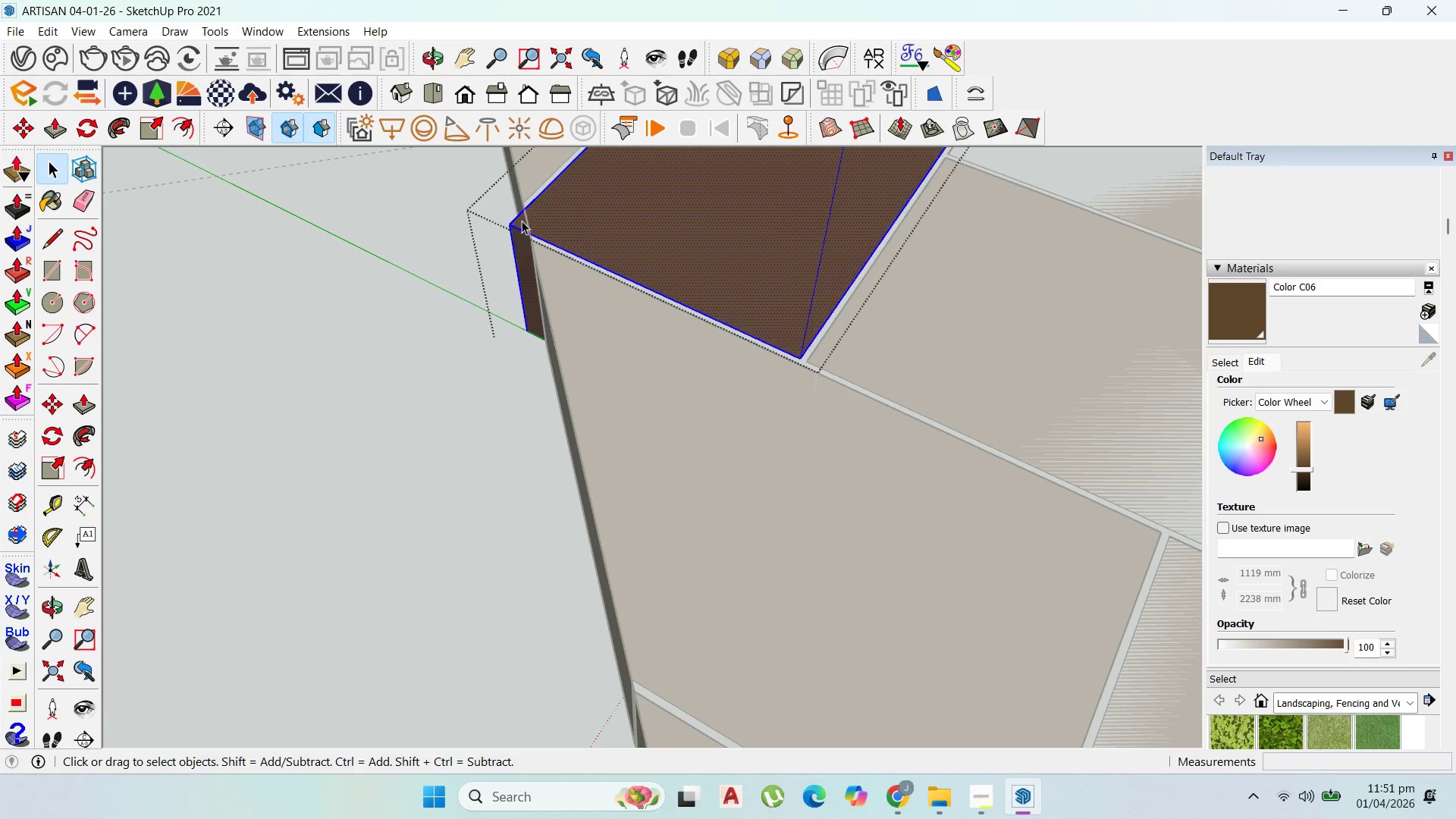 
triple_click([521, 221])
 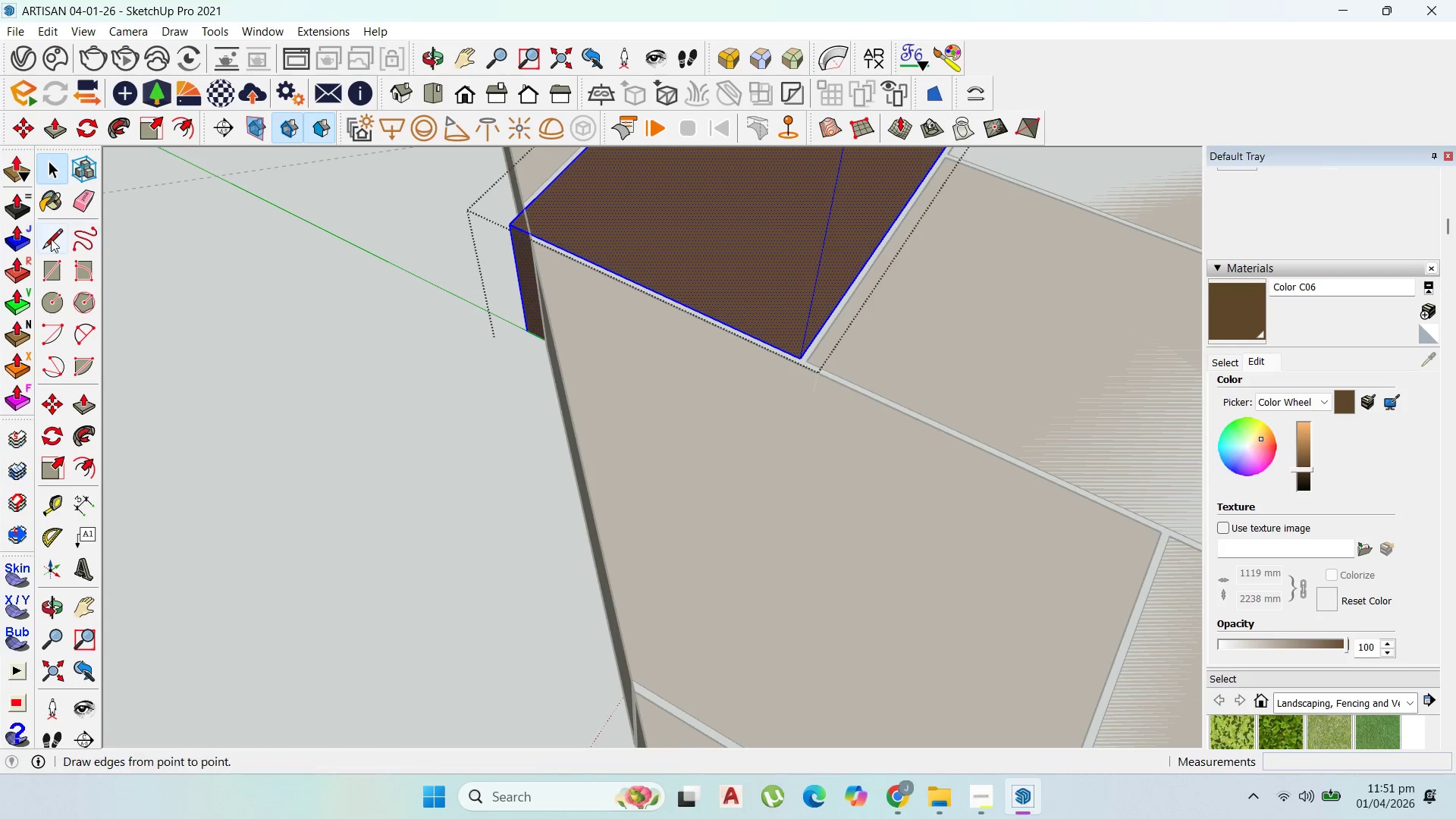 
left_click_drag(start_coordinate=[50, 238], to_coordinate=[58, 237])
 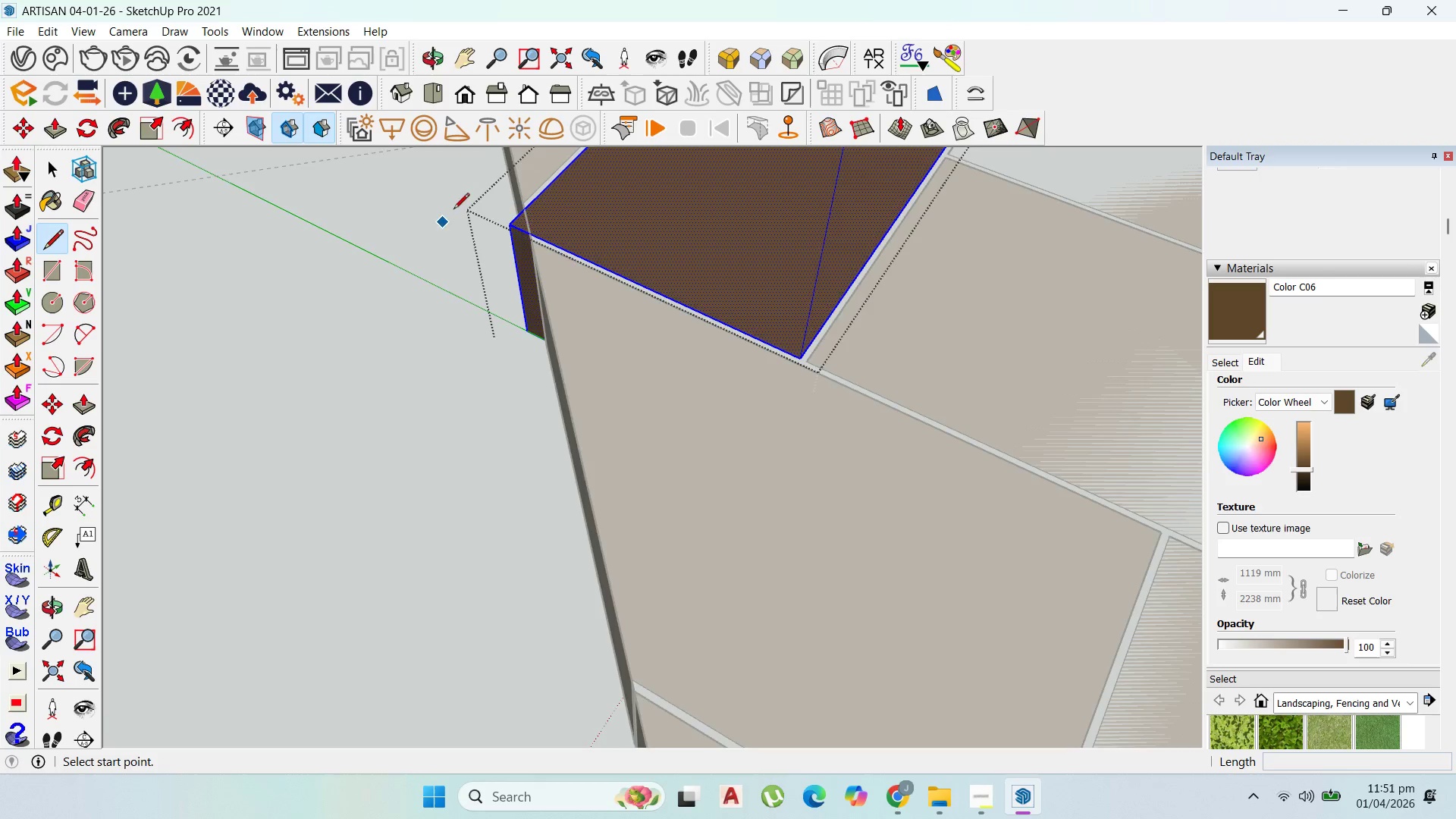 
scroll: coordinate [535, 225], scroll_direction: up, amount: 5.0
 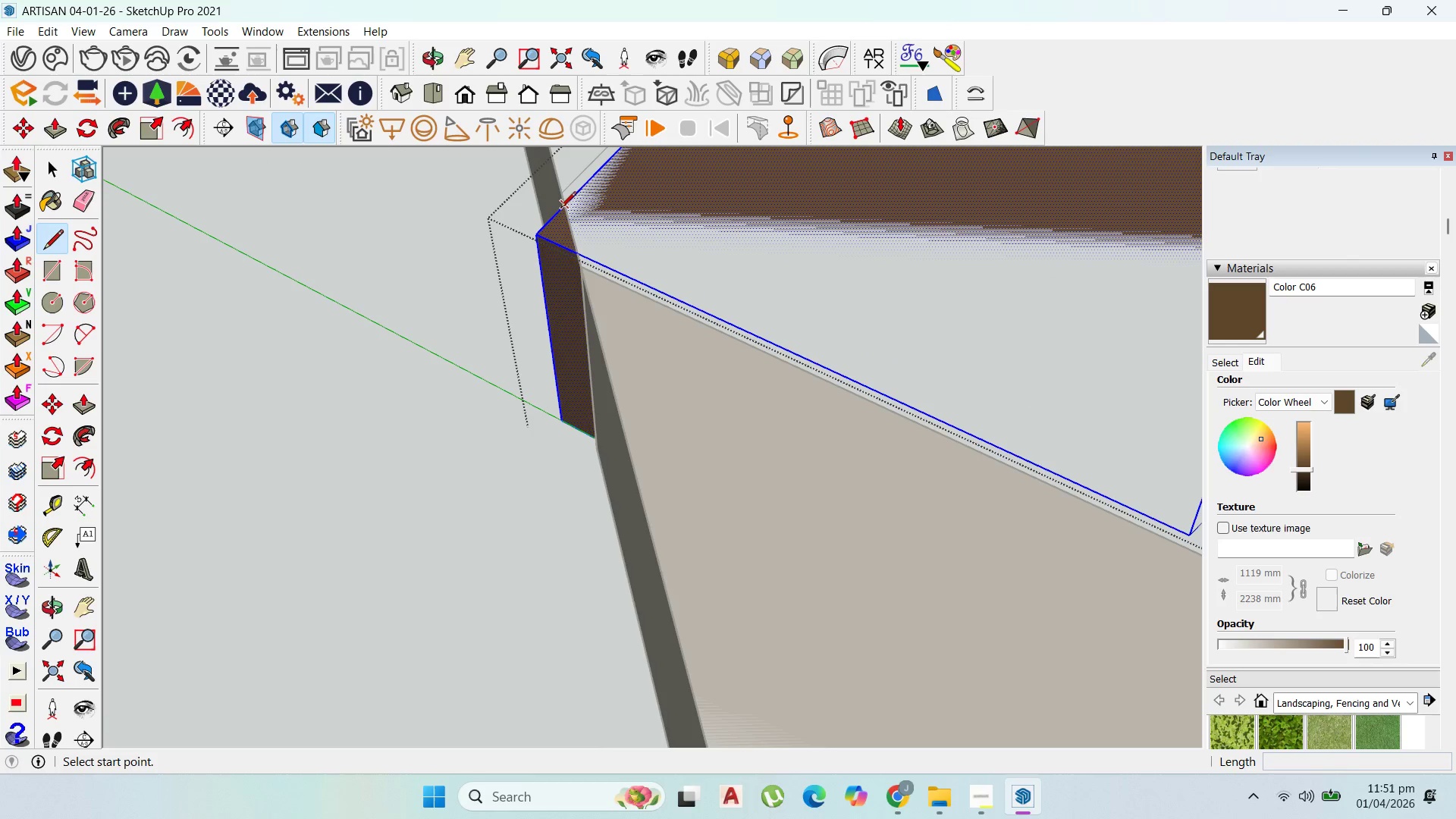 
left_click([562, 208])
 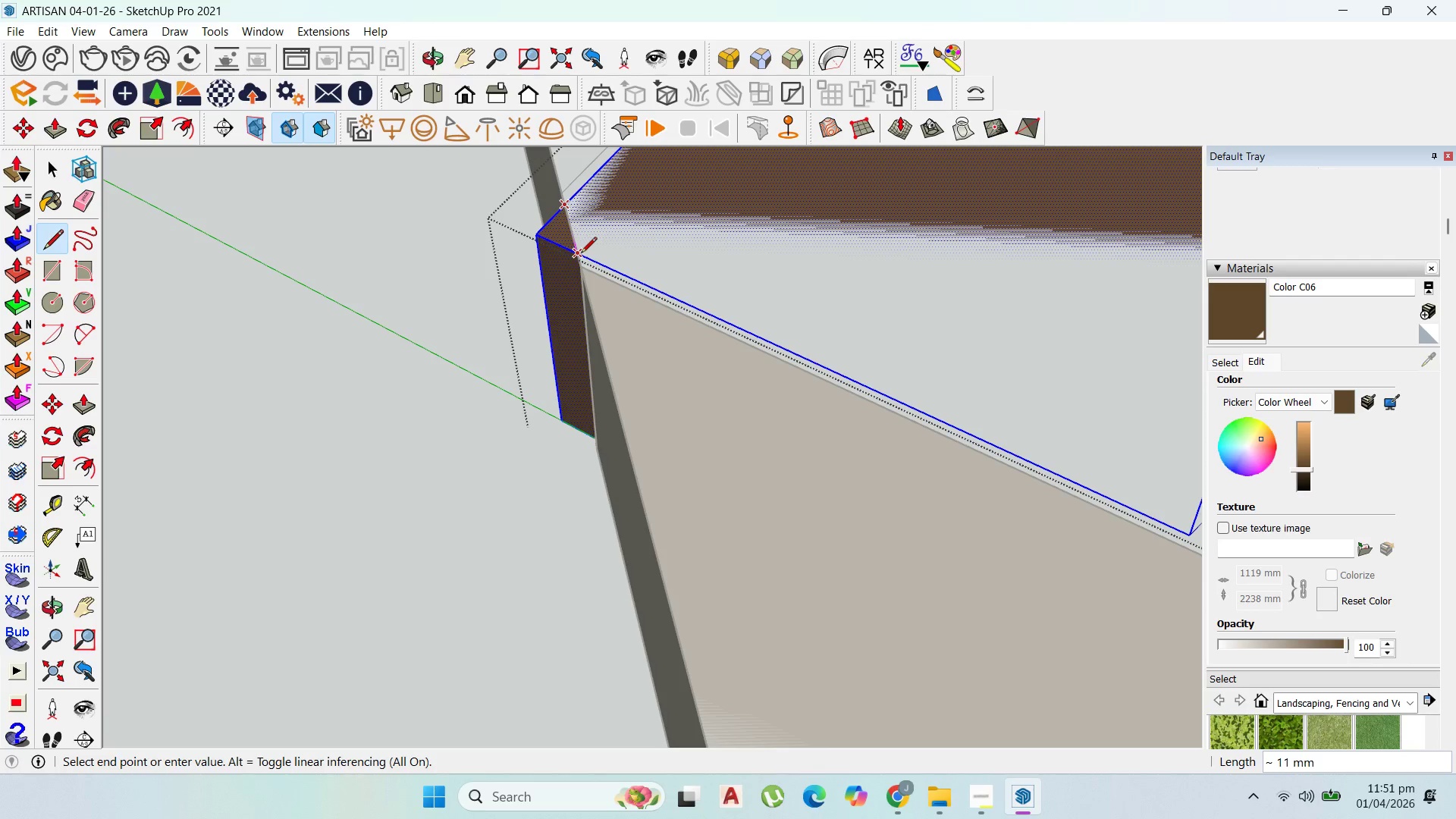 
left_click([580, 252])
 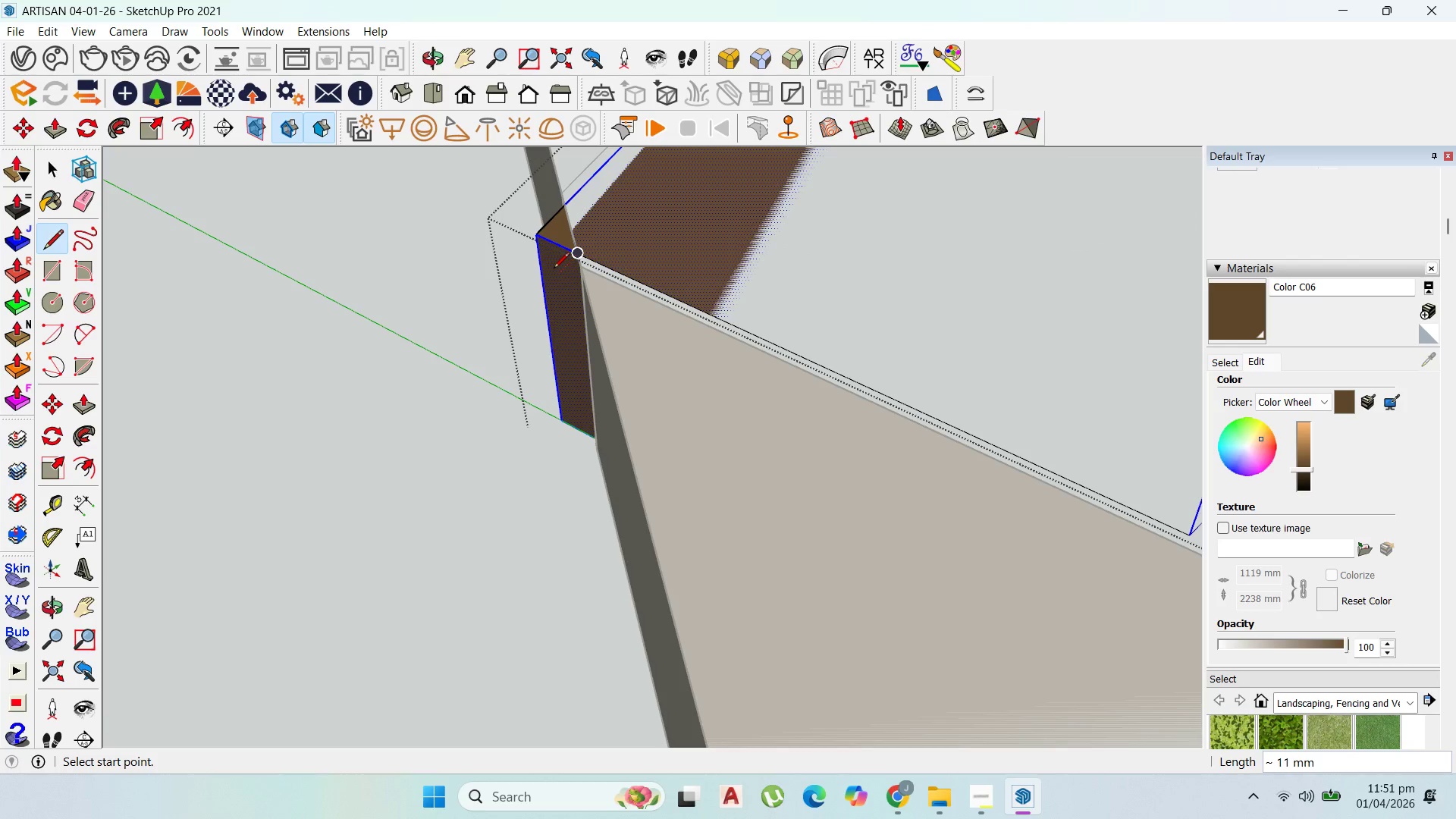 
key(P)
 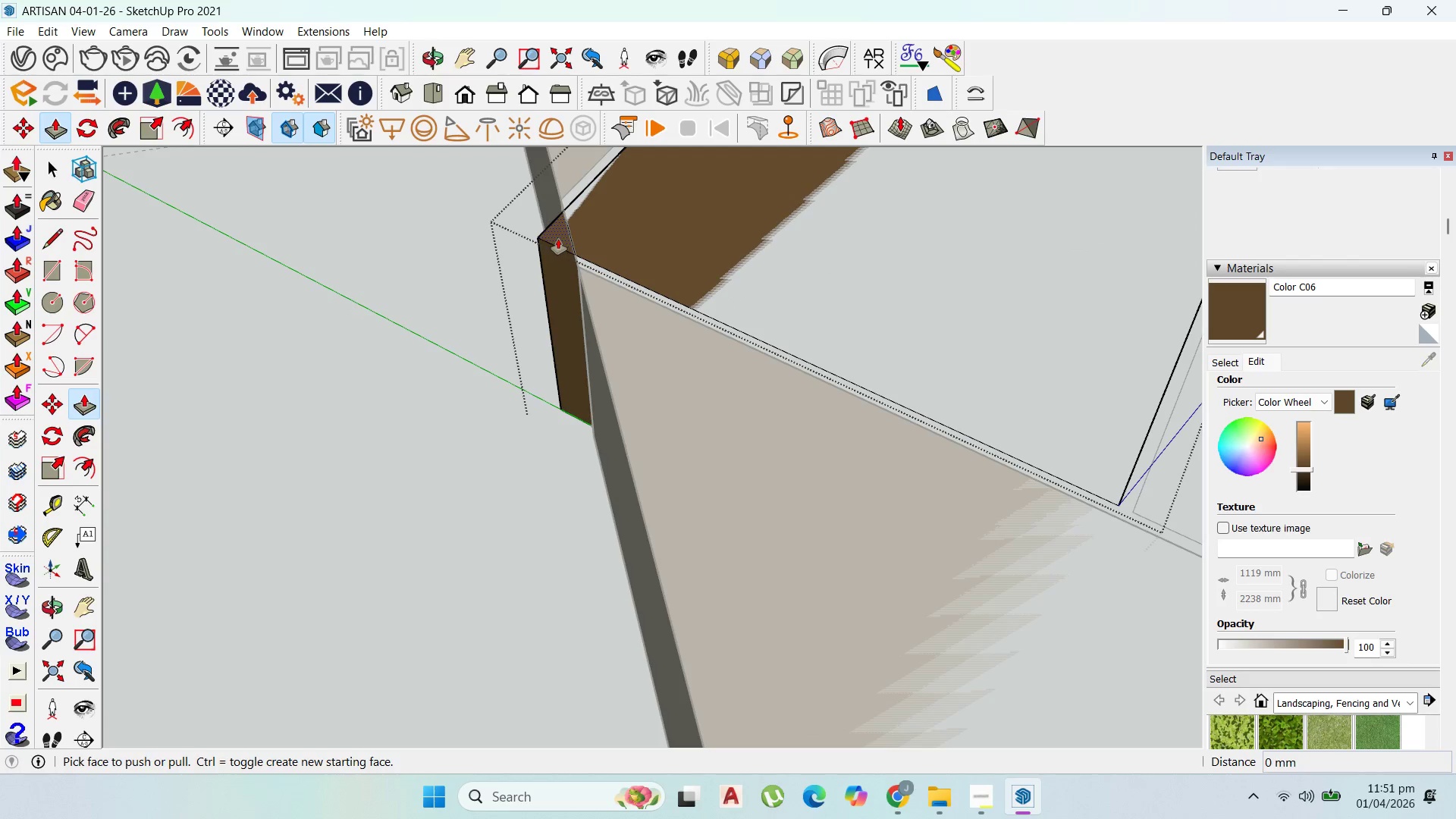 
scroll: coordinate [554, 269], scroll_direction: none, amount: 0.0
 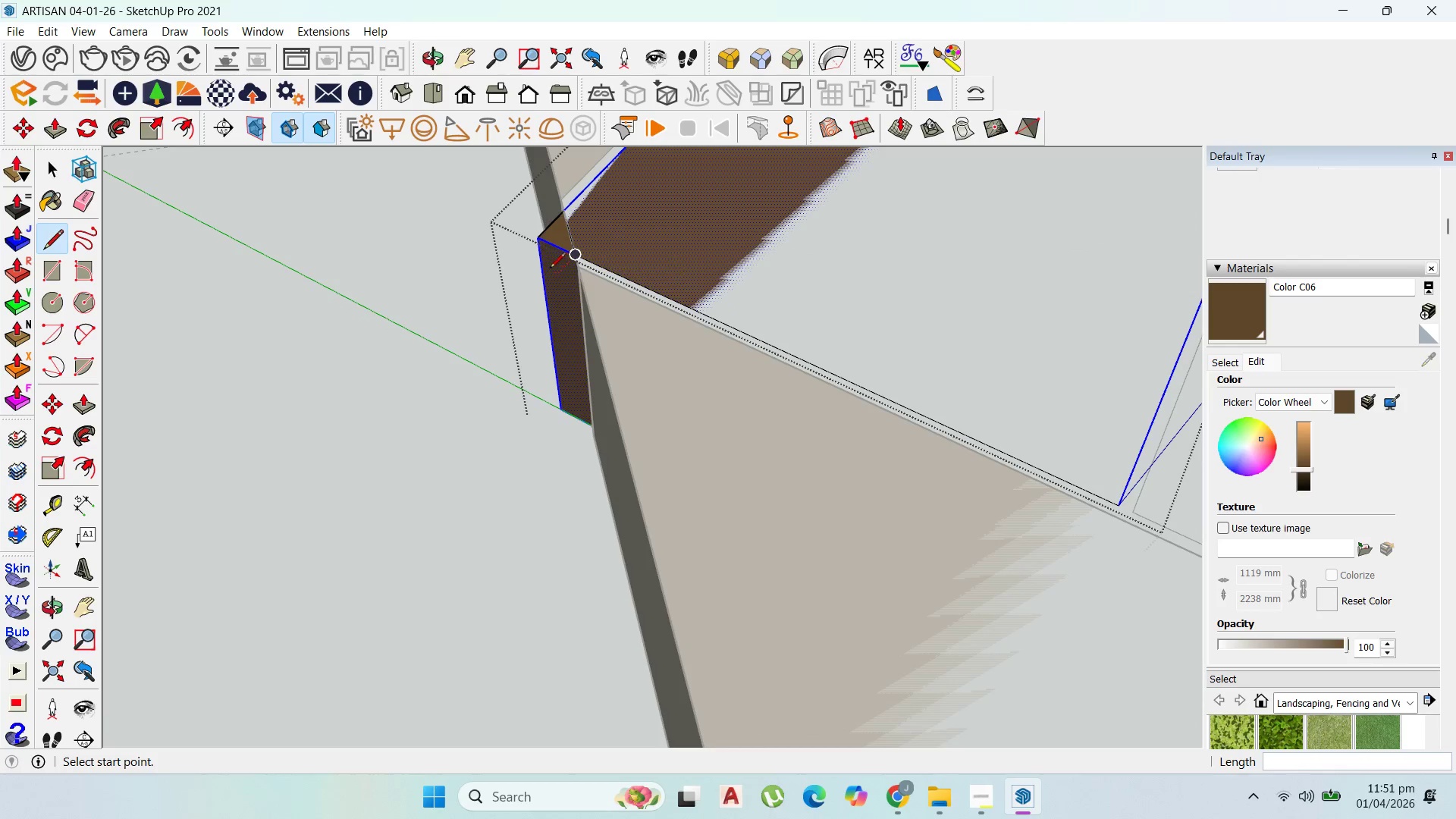 
left_click_drag(start_coordinate=[558, 239], to_coordinate=[568, 419])
 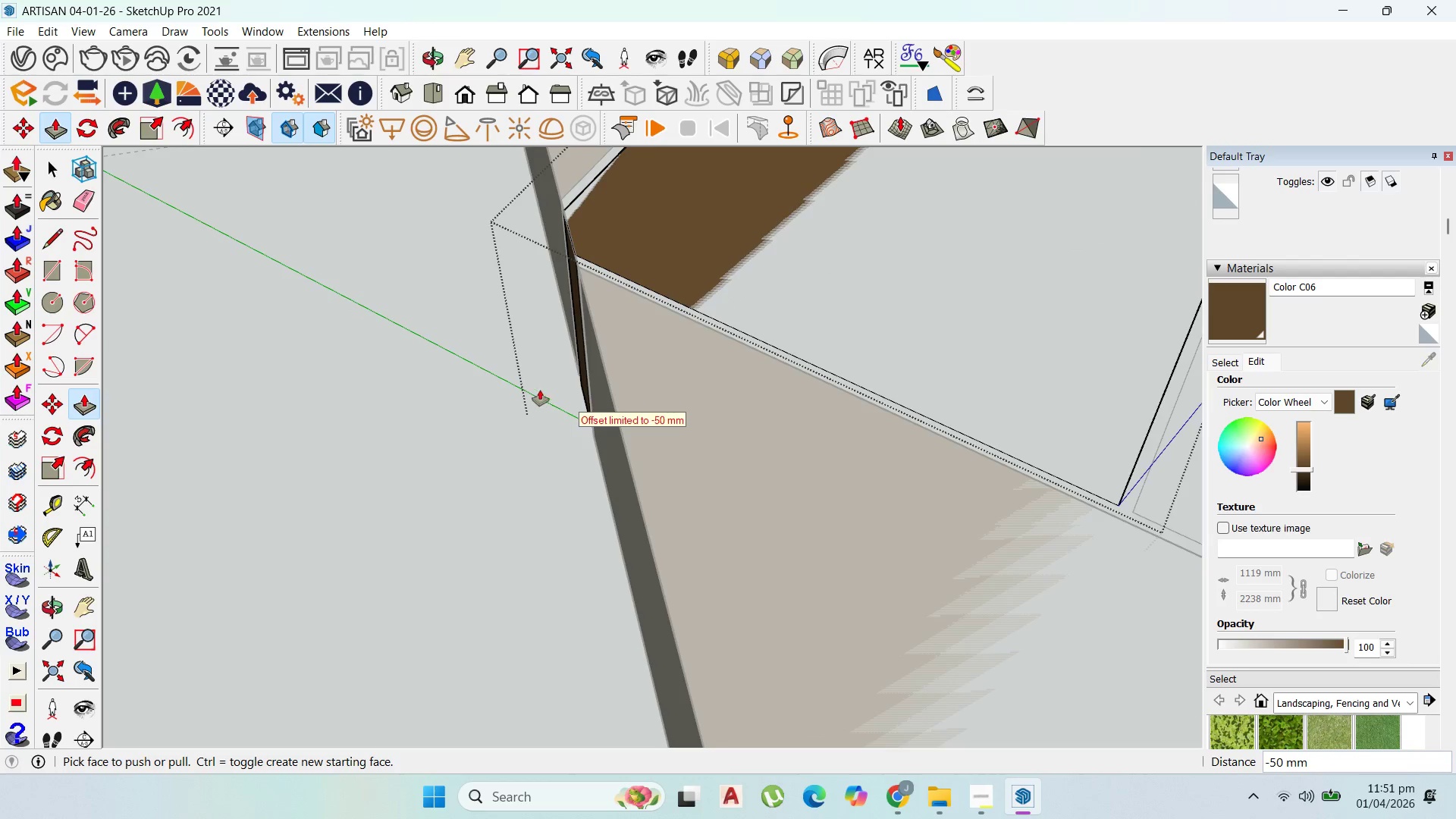 
scroll: coordinate [579, 328], scroll_direction: down, amount: 29.0
 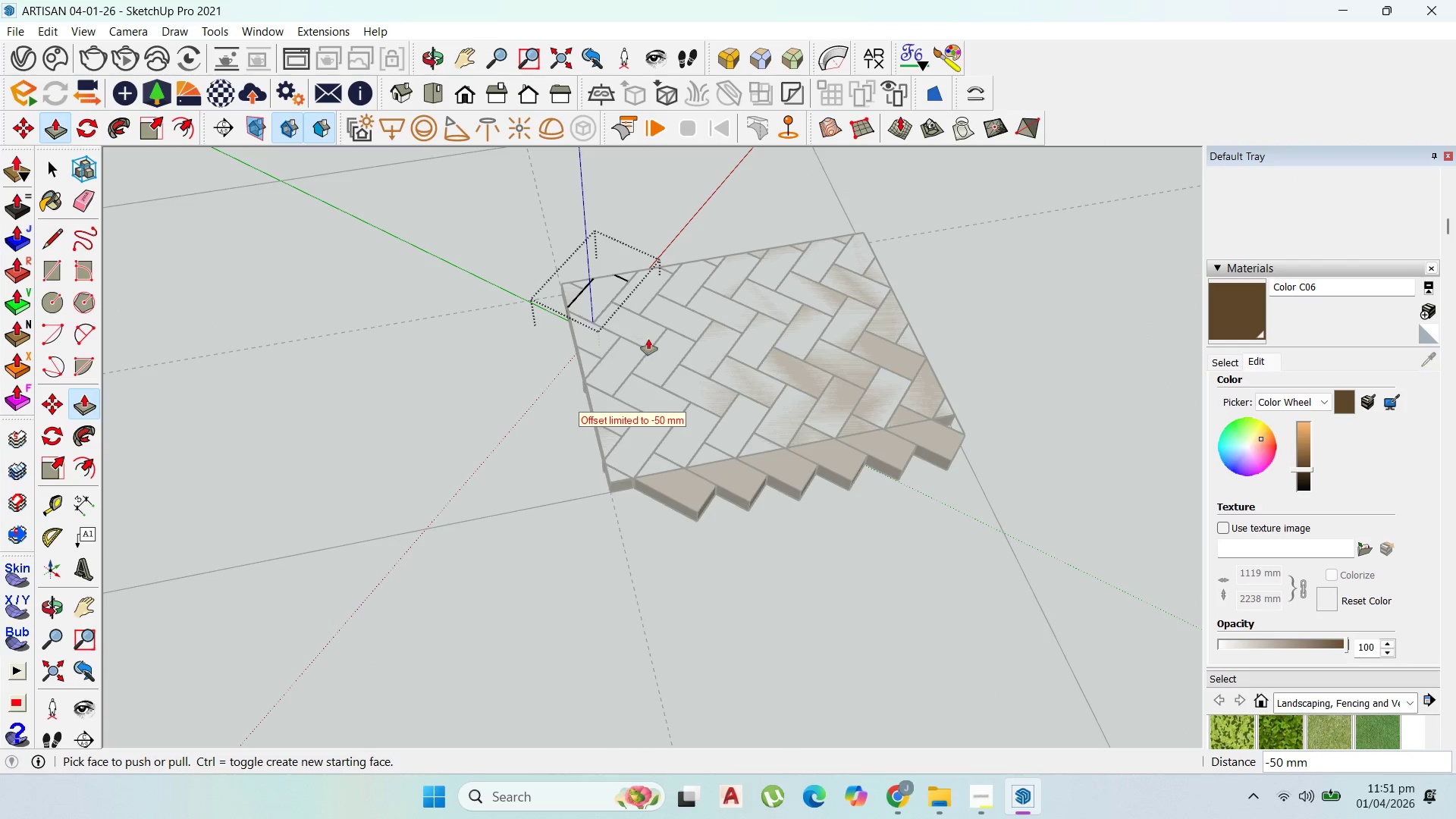 
scroll: coordinate [820, 392], scroll_direction: none, amount: 0.0
 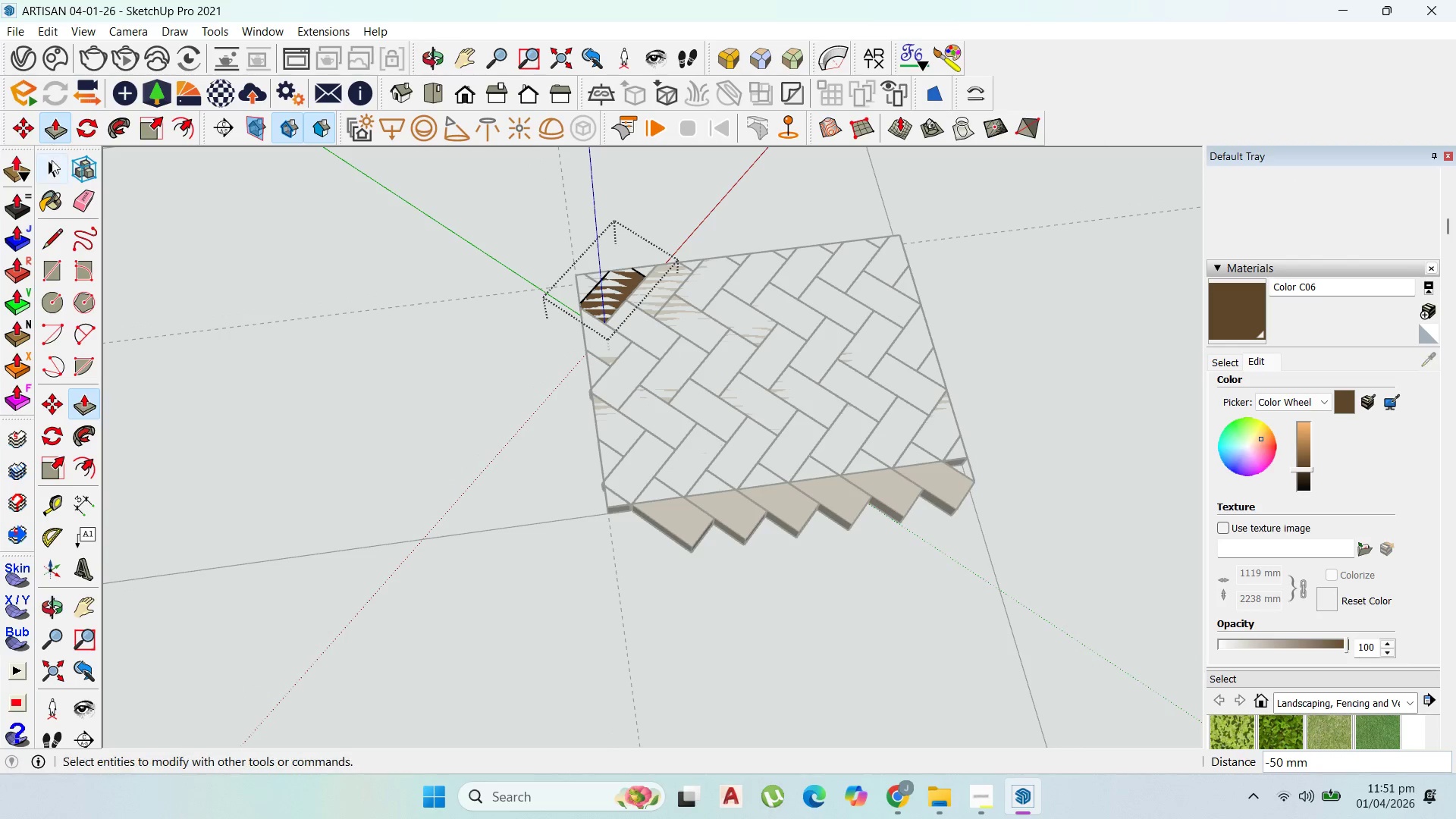 
left_click([52, 161])
 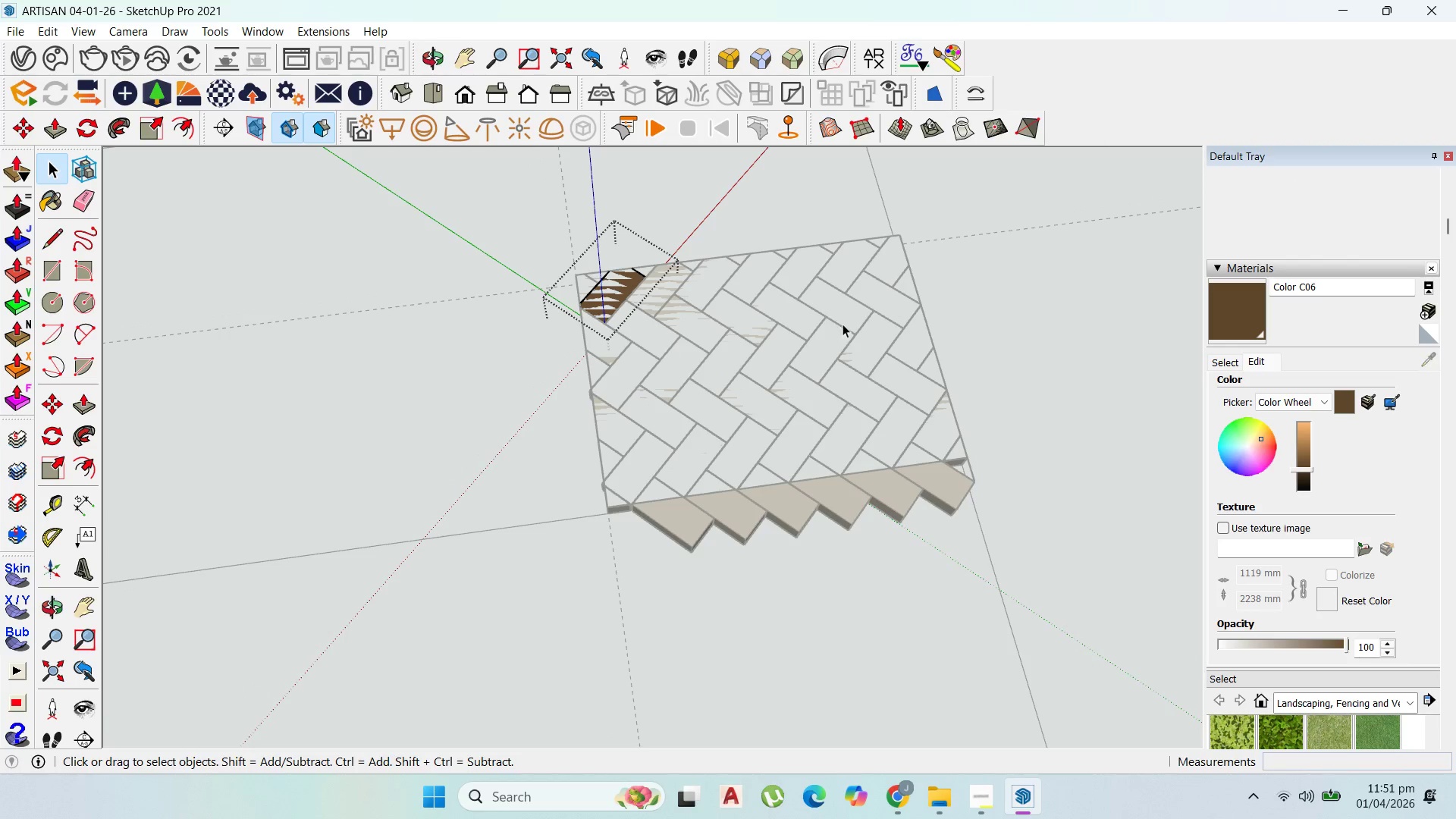 
scroll: coordinate [846, 327], scroll_direction: down, amount: 1.0
 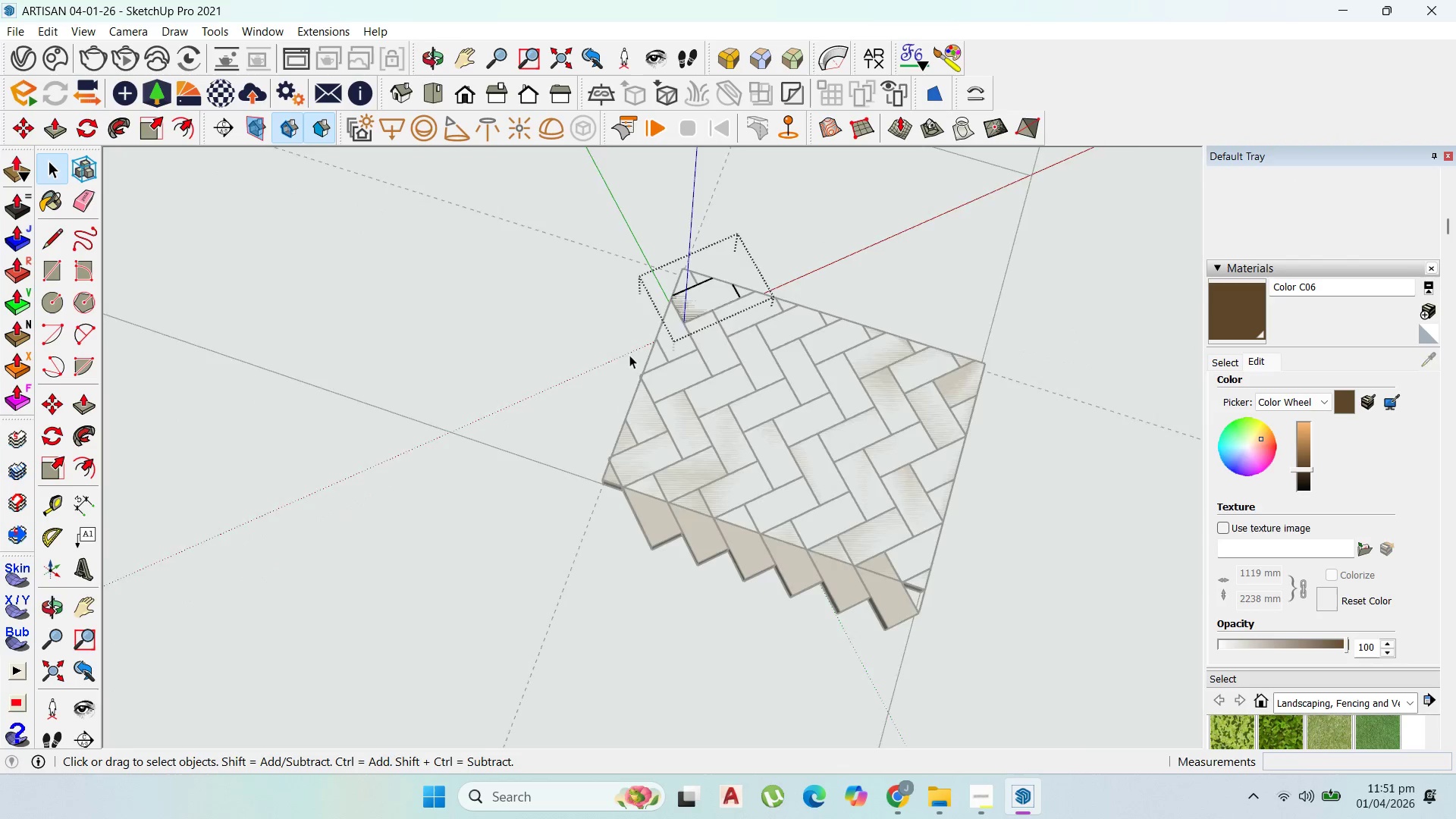 
key(Escape)
 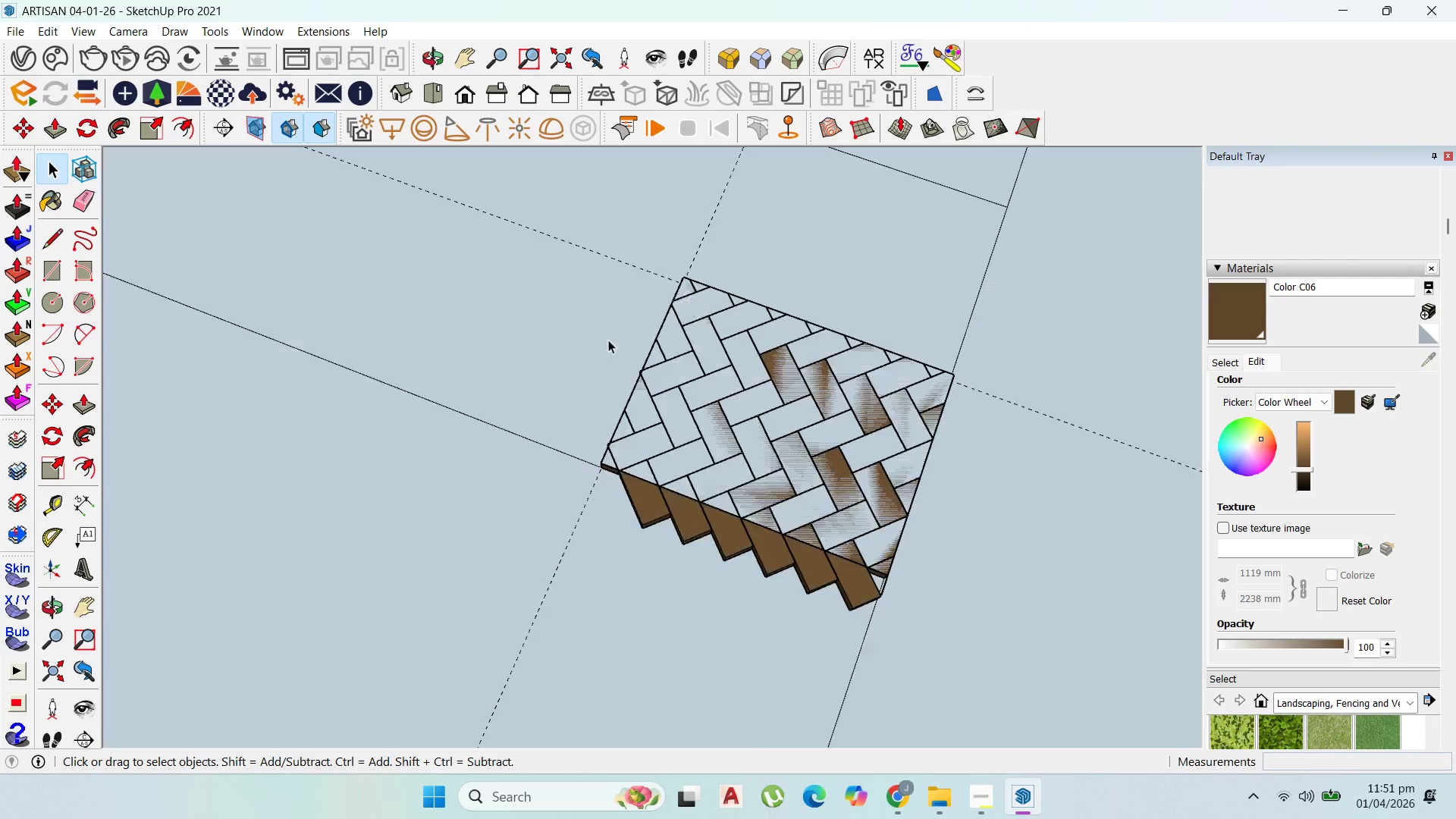 
key(Escape)
 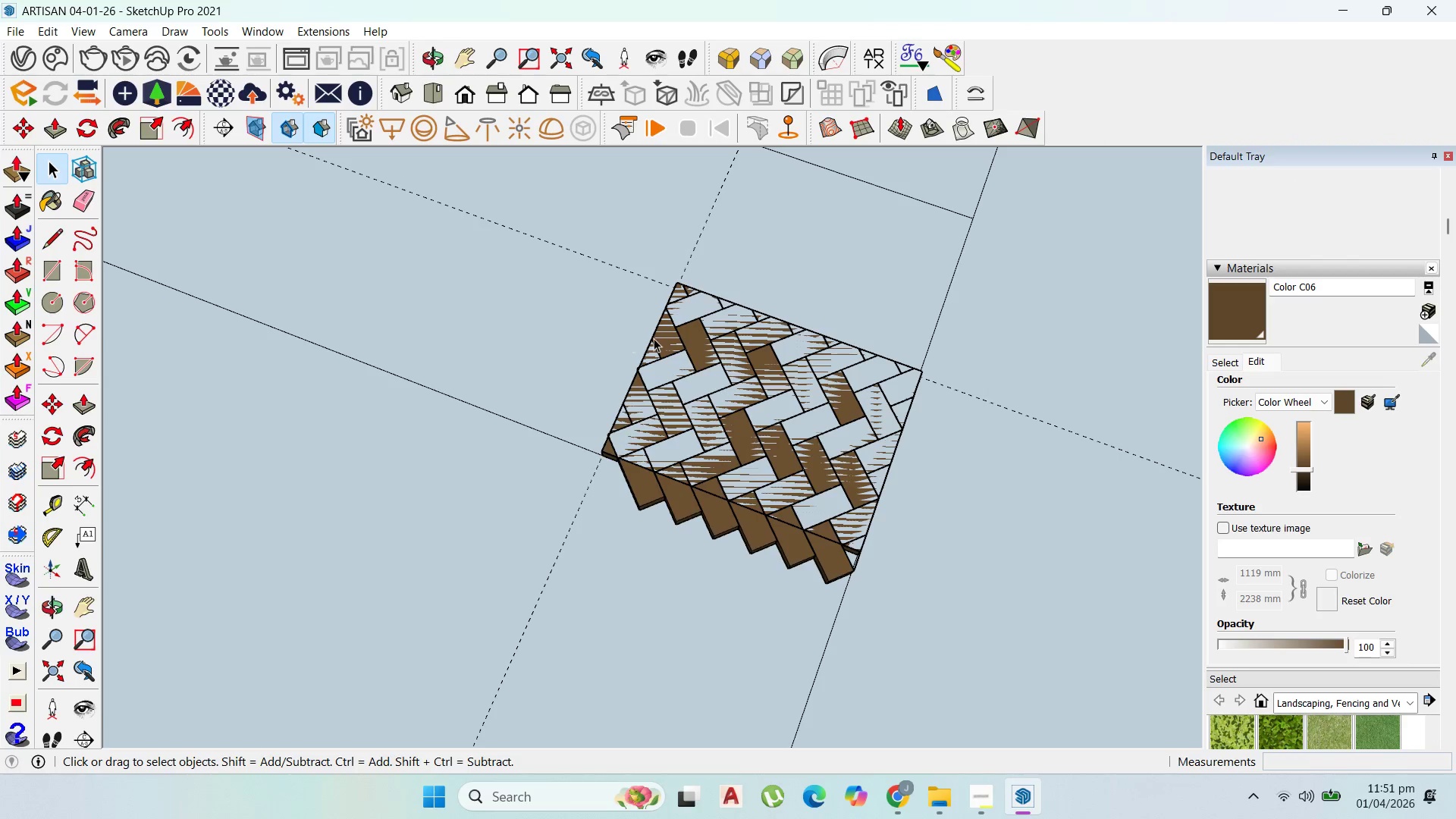 
key(Escape)
 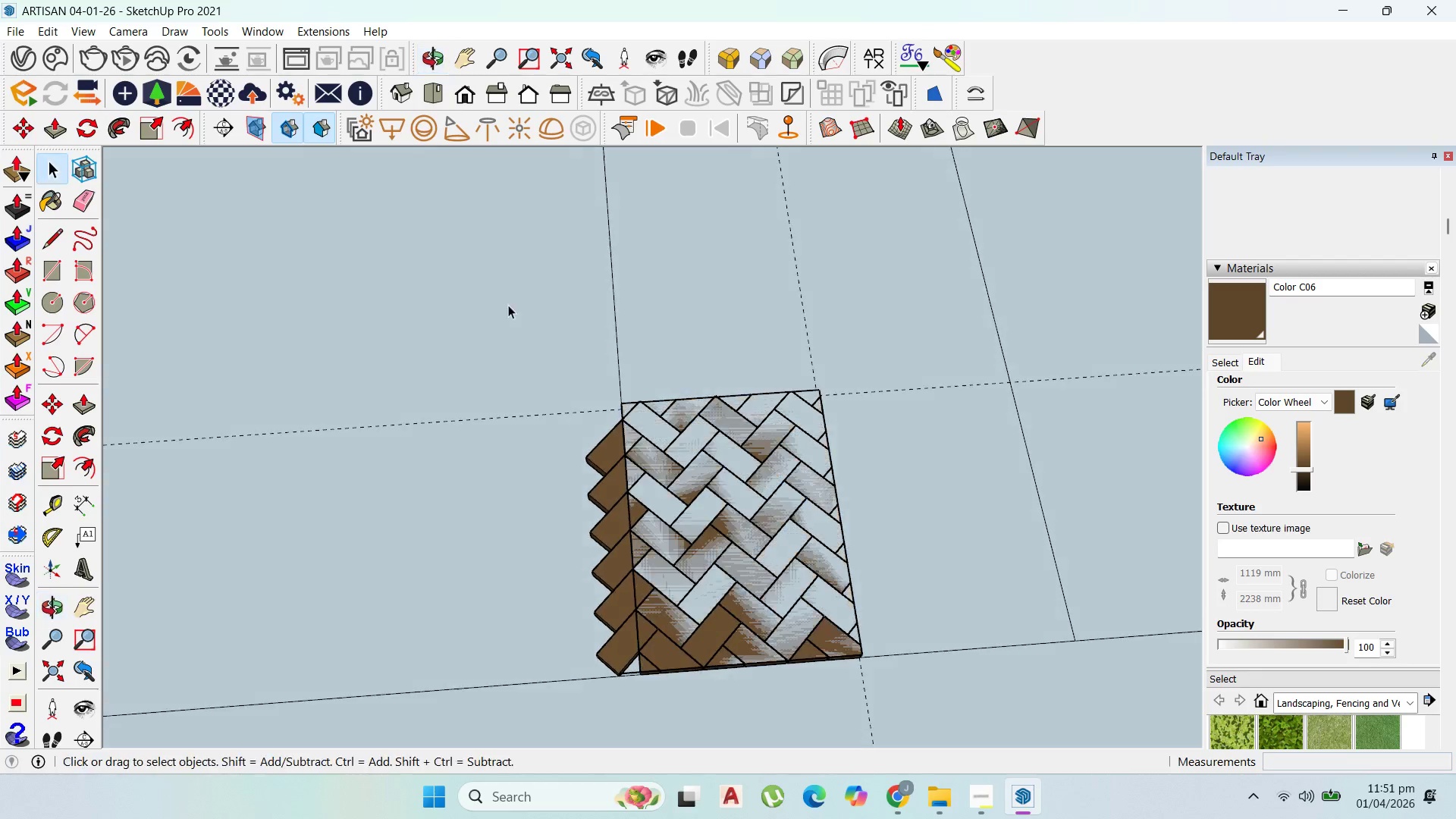 
scroll: coordinate [610, 338], scroll_direction: down, amount: 2.0
 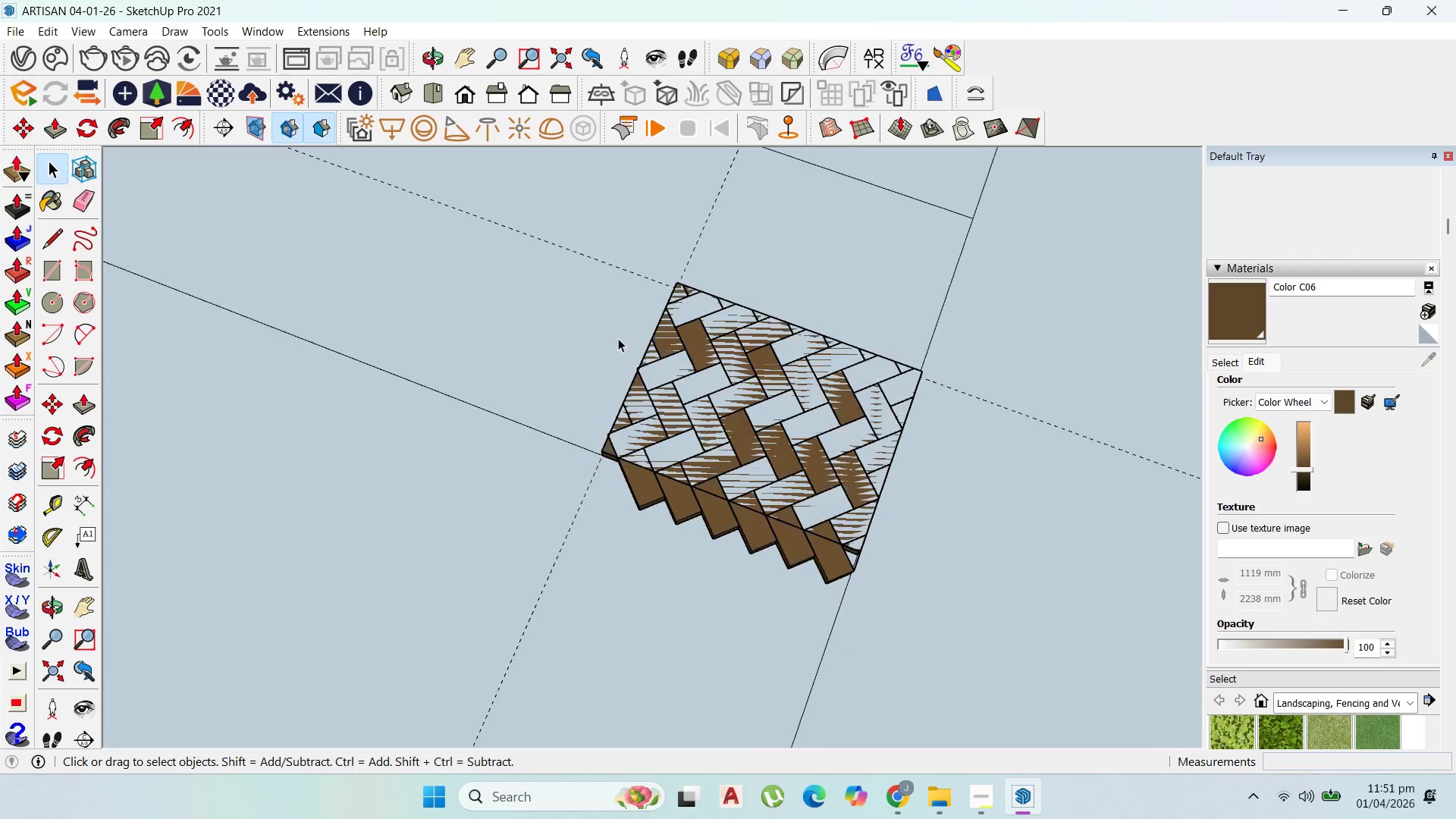 
scroll: coordinate [756, 362], scroll_direction: none, amount: 0.0
 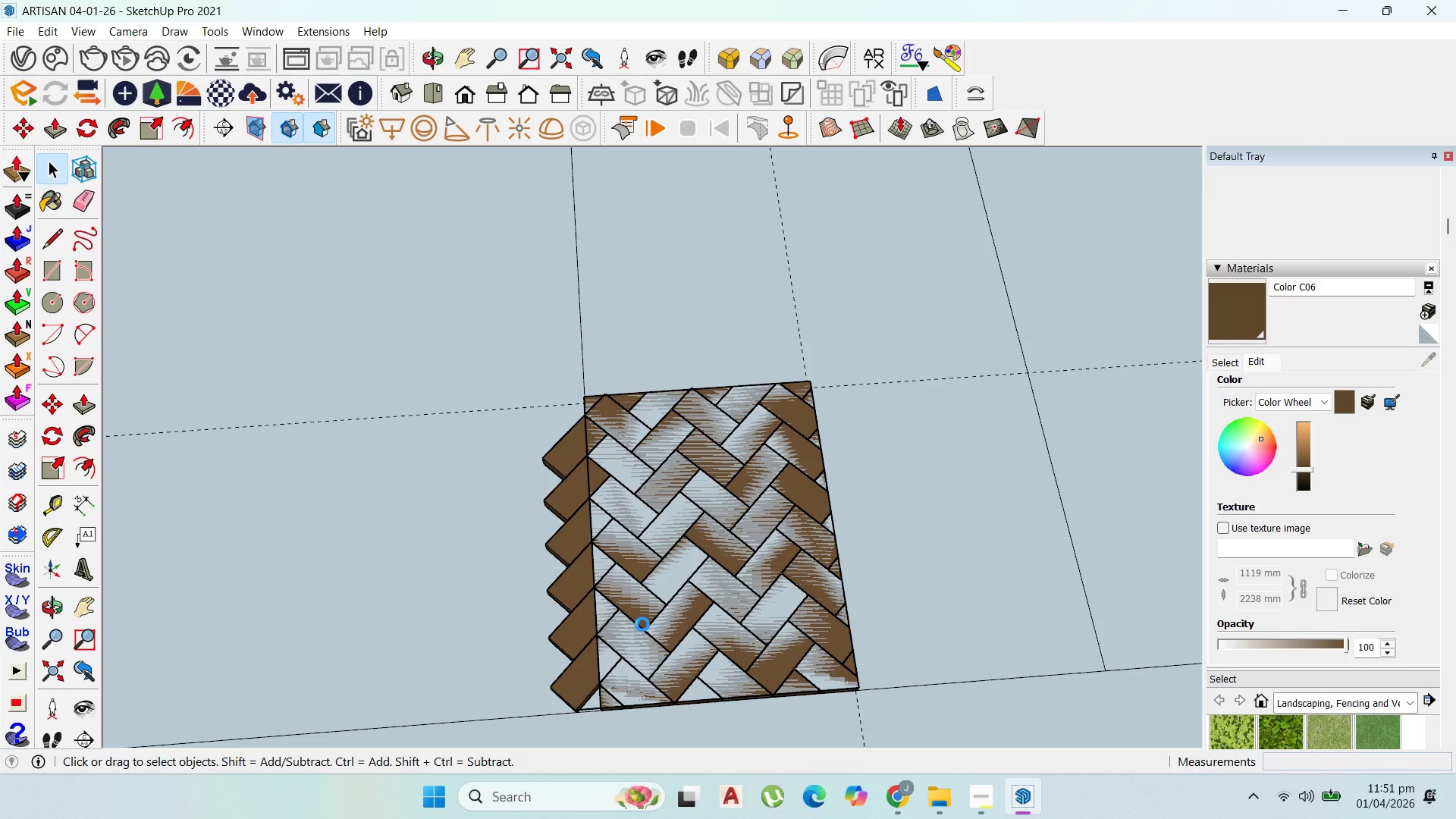 
wait(9.44)
 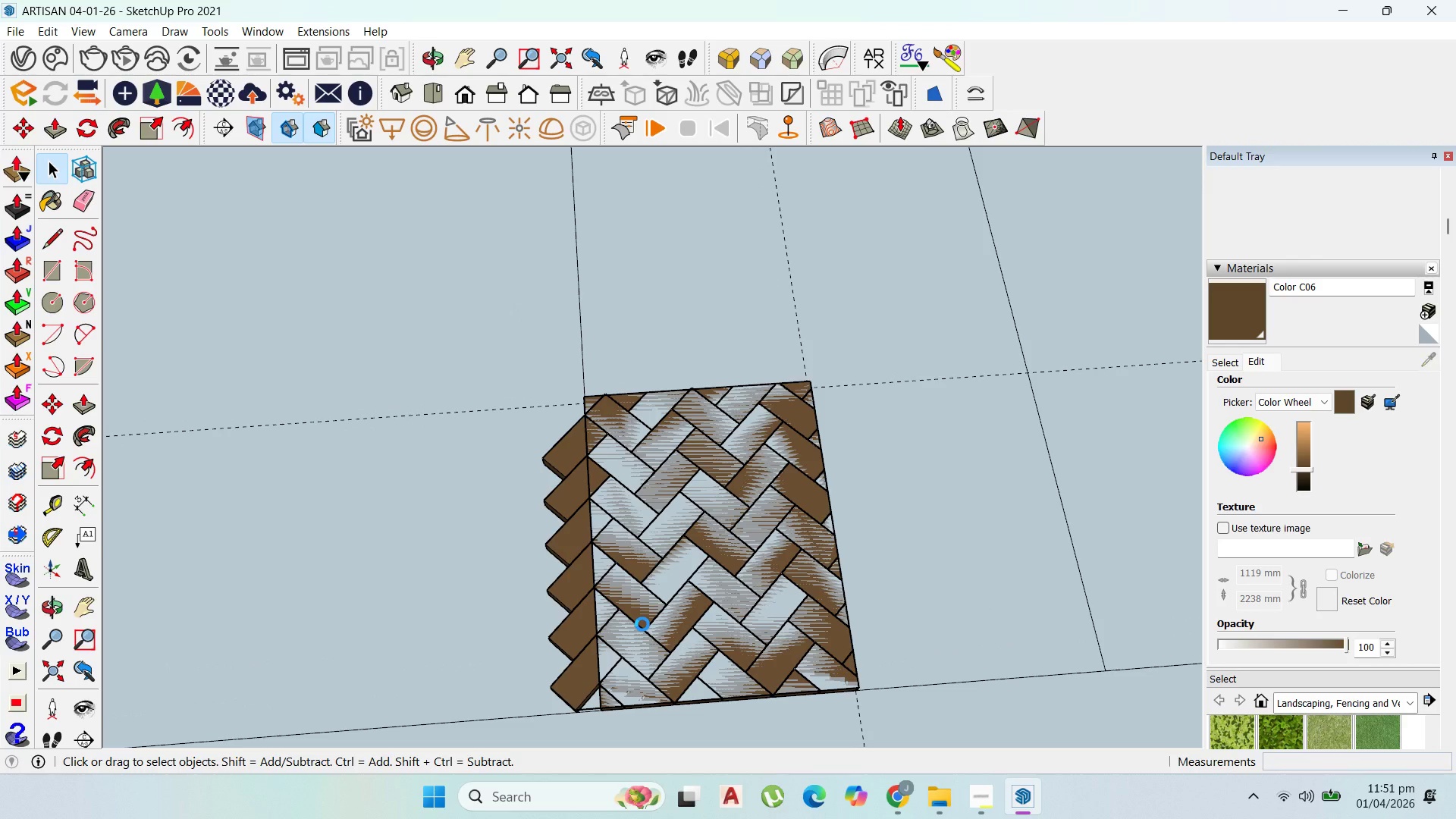 
scroll: coordinate [698, 645], scroll_direction: up, amount: 7.0
 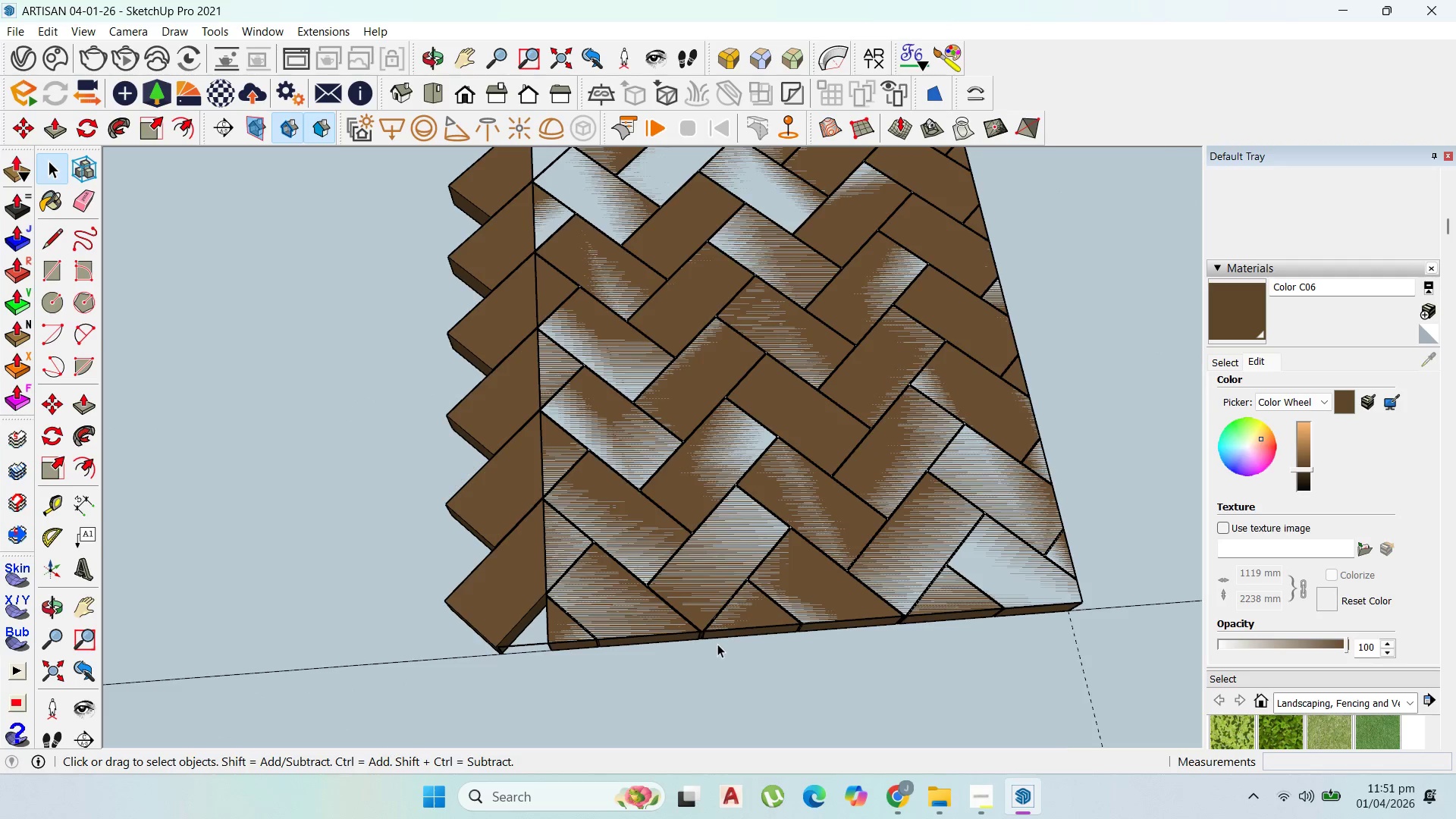 
scroll: coordinate [722, 644], scroll_direction: down, amount: 4.0
 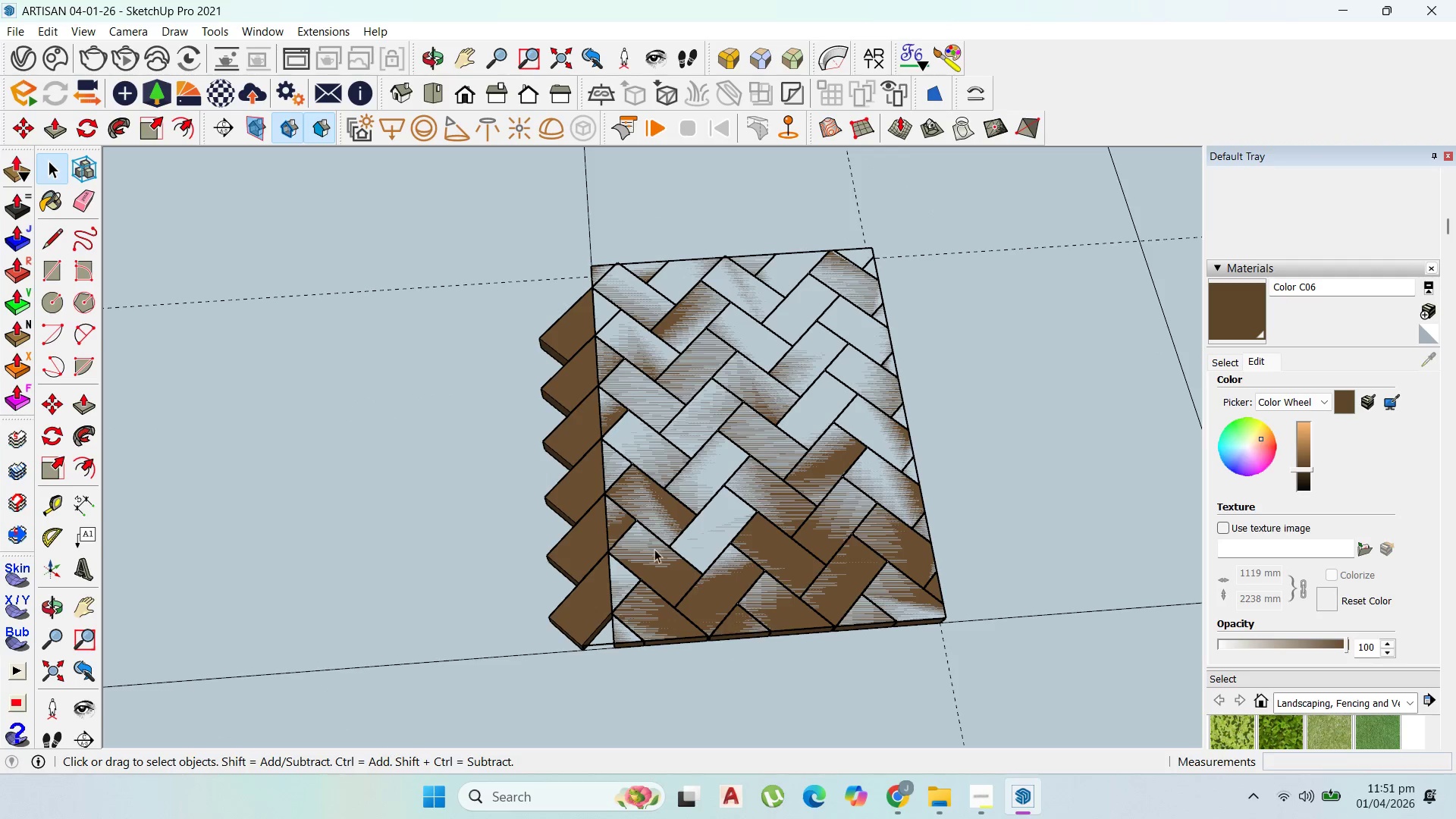 
left_click([593, 242])
 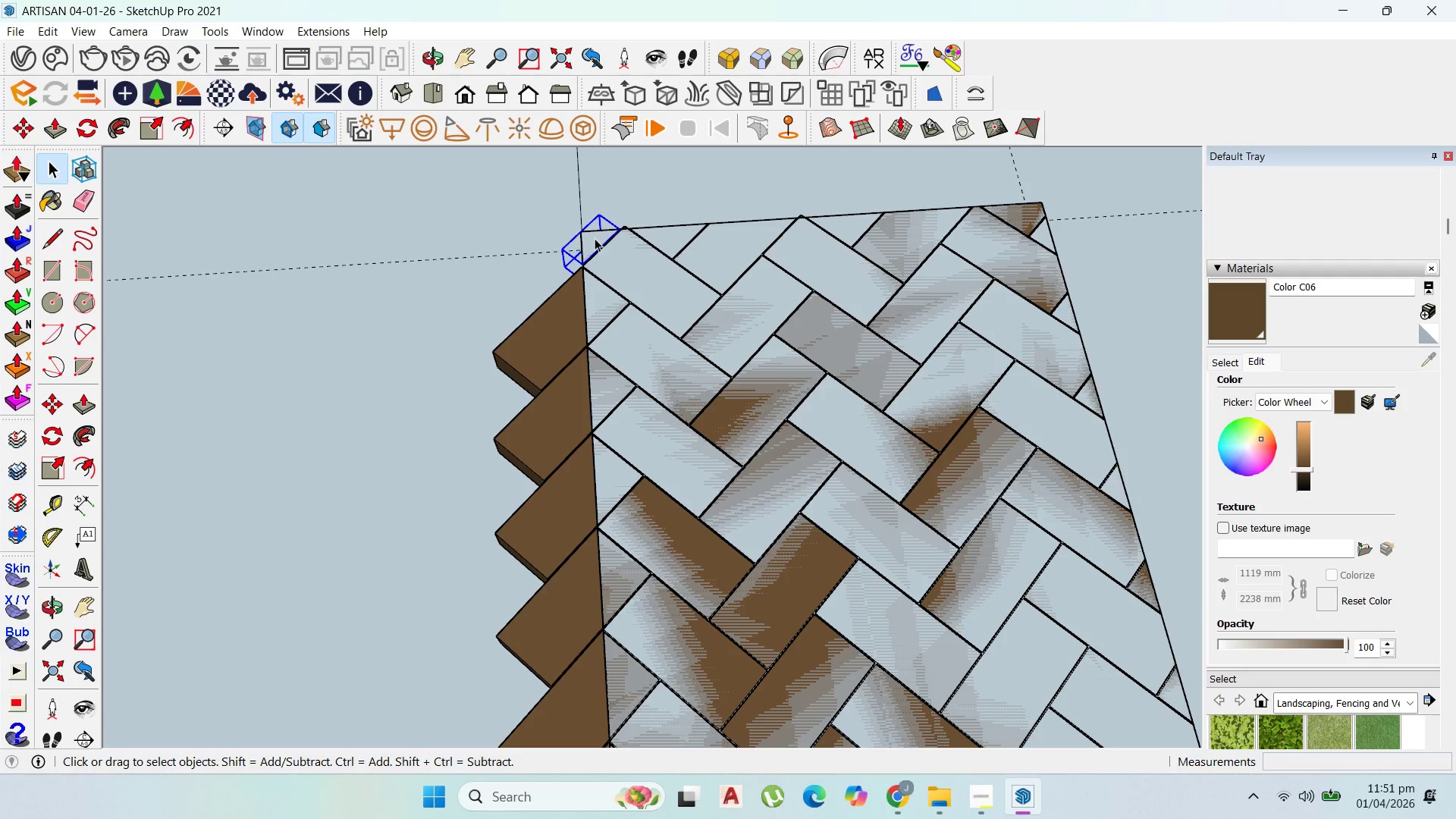 
scroll: coordinate [613, 256], scroll_direction: up, amount: 4.0
 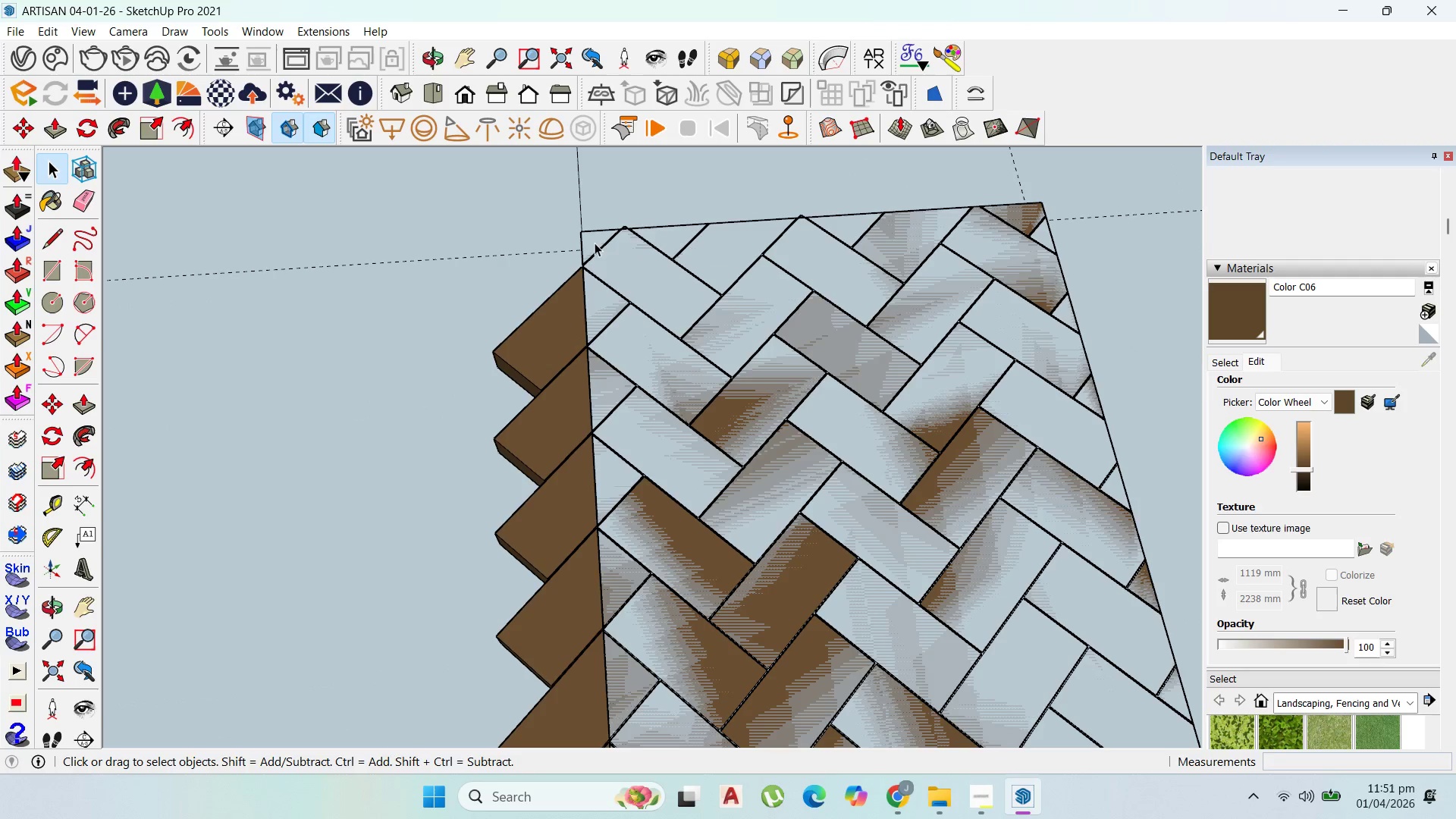 
scroll: coordinate [605, 281], scroll_direction: down, amount: 3.0
 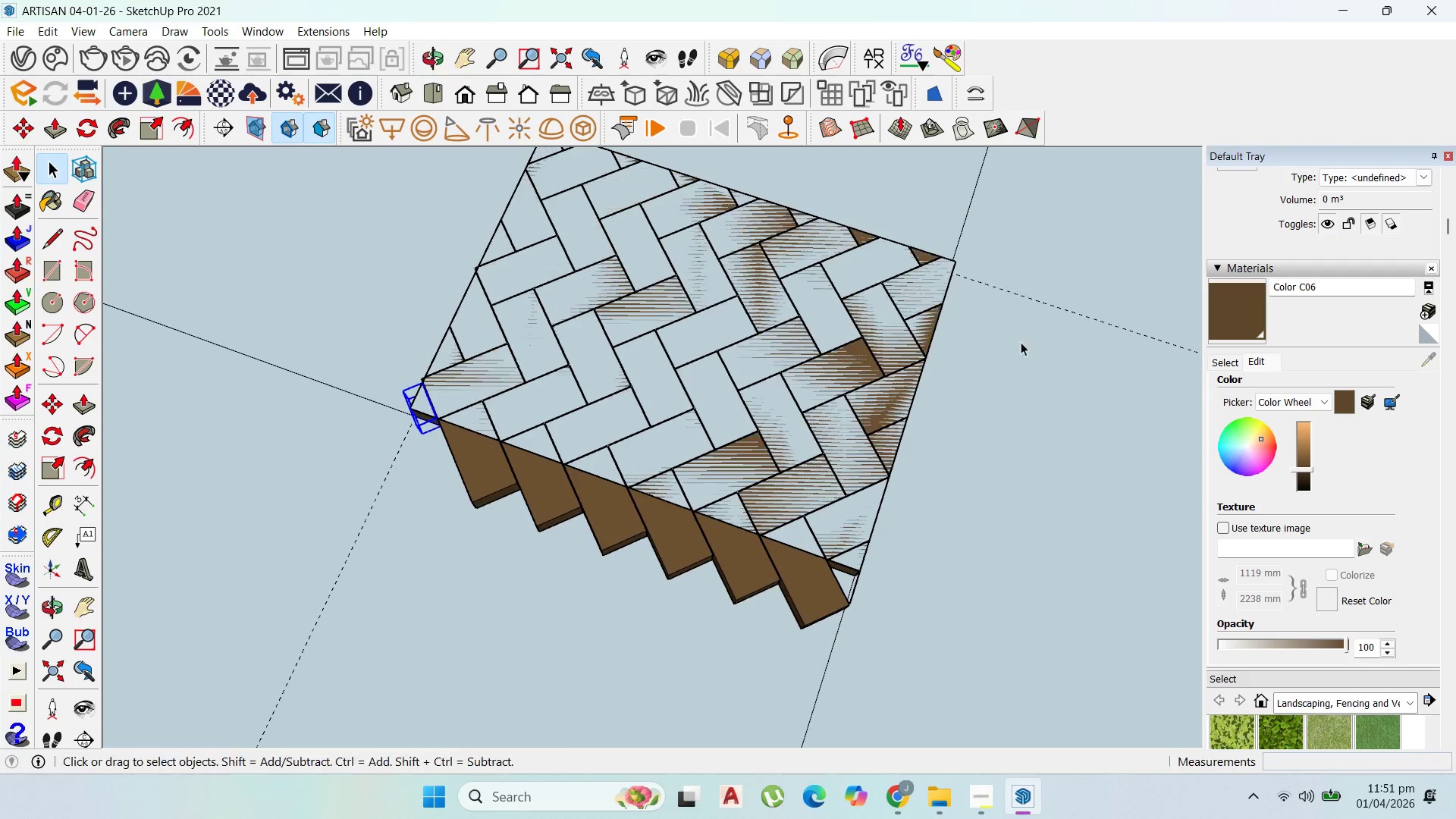 
scroll: coordinate [436, 419], scroll_direction: up, amount: 6.0
 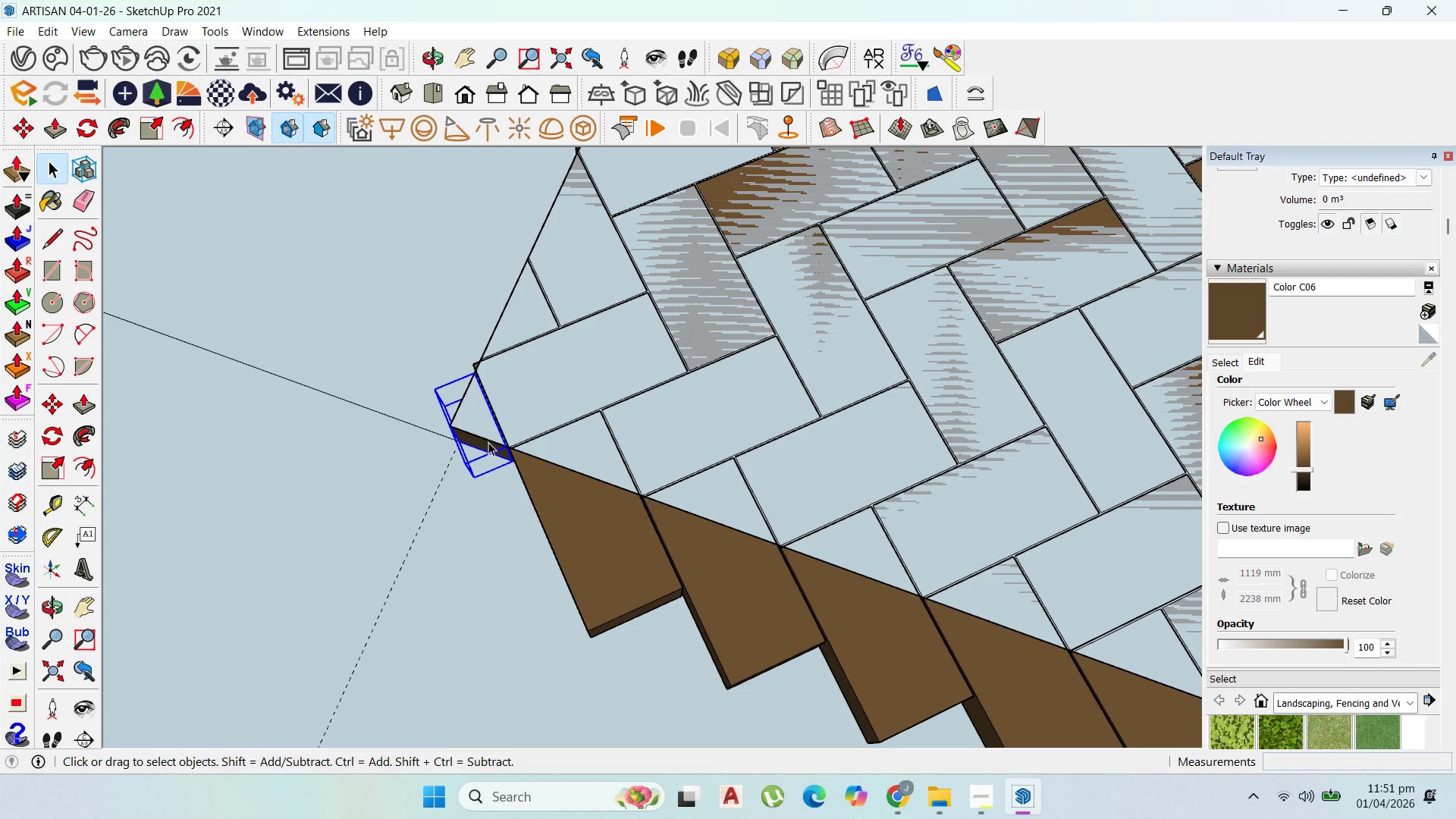 
key(Delete)
 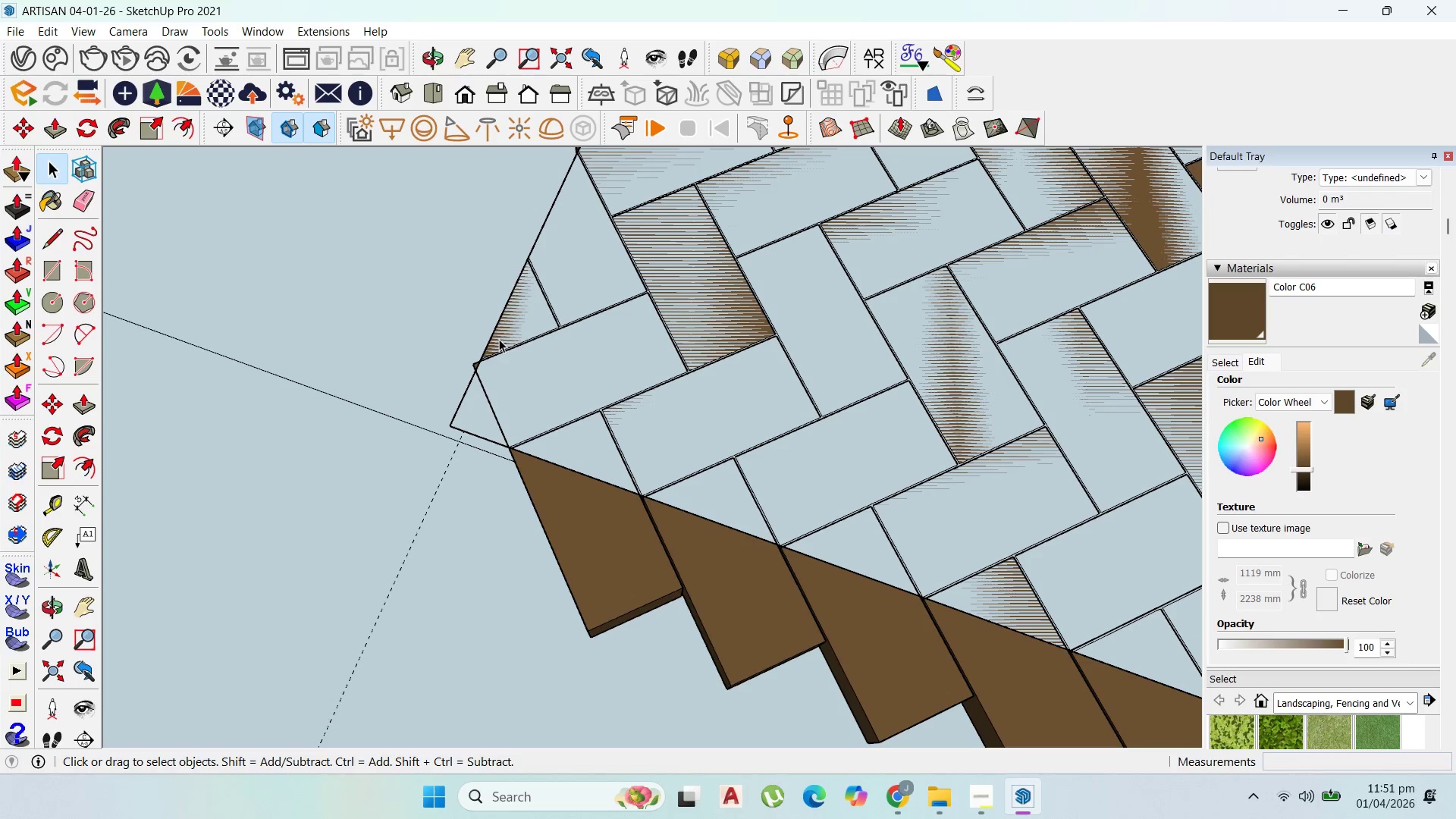 
left_click([500, 339])
 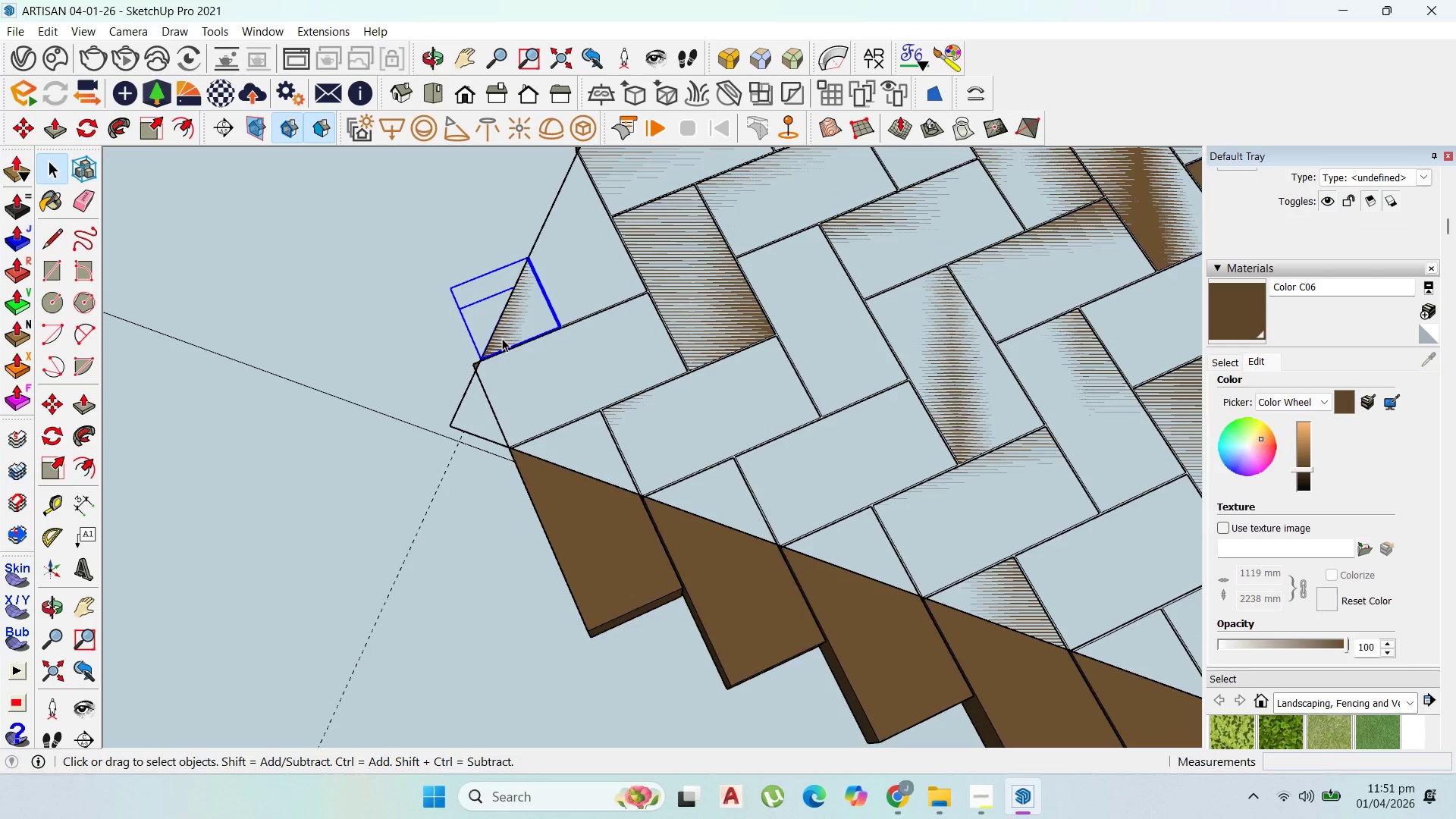 
scroll: coordinate [554, 375], scroll_direction: down, amount: 3.0
 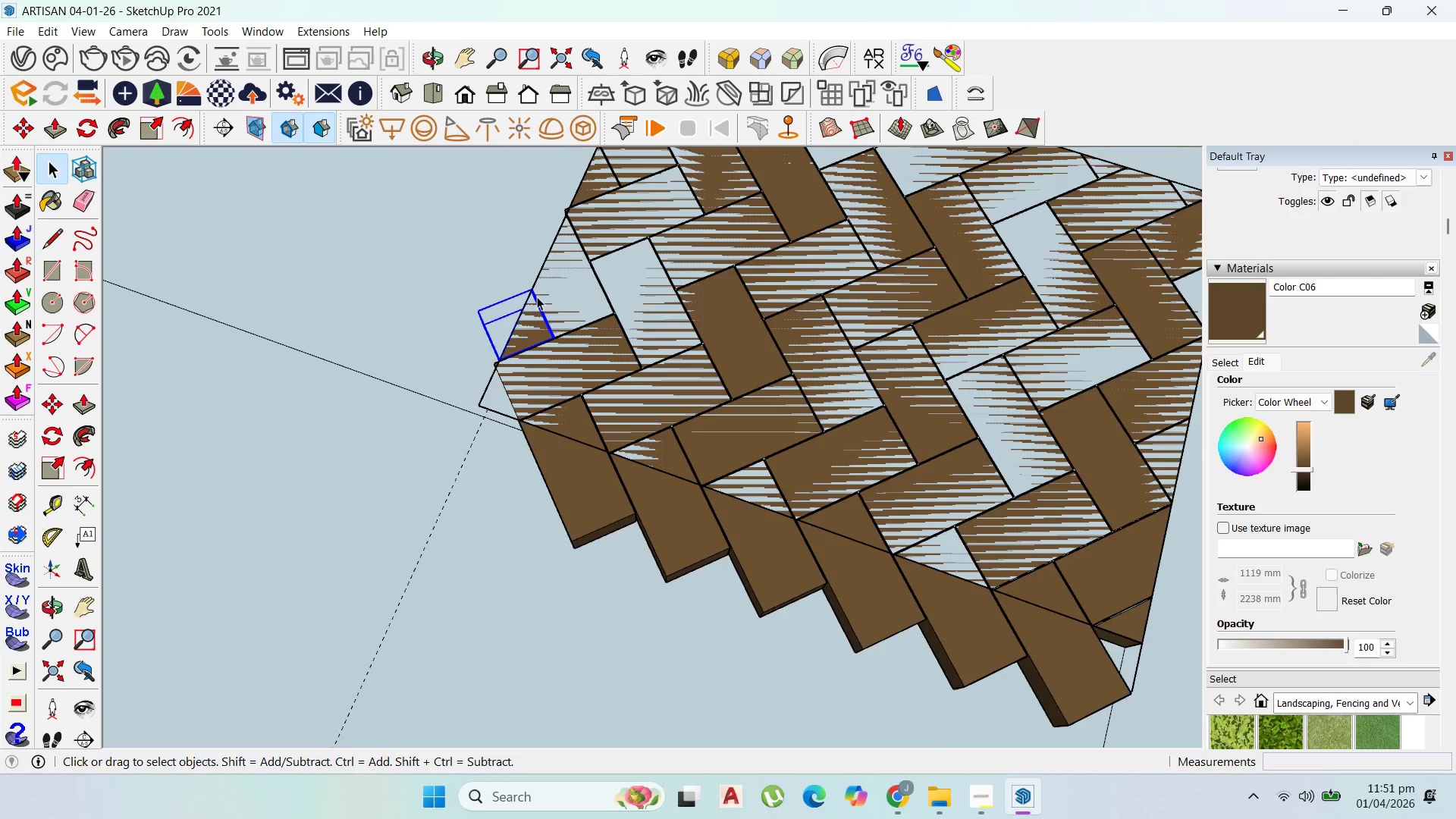 
scroll: coordinate [537, 294], scroll_direction: up, amount: 1.0
 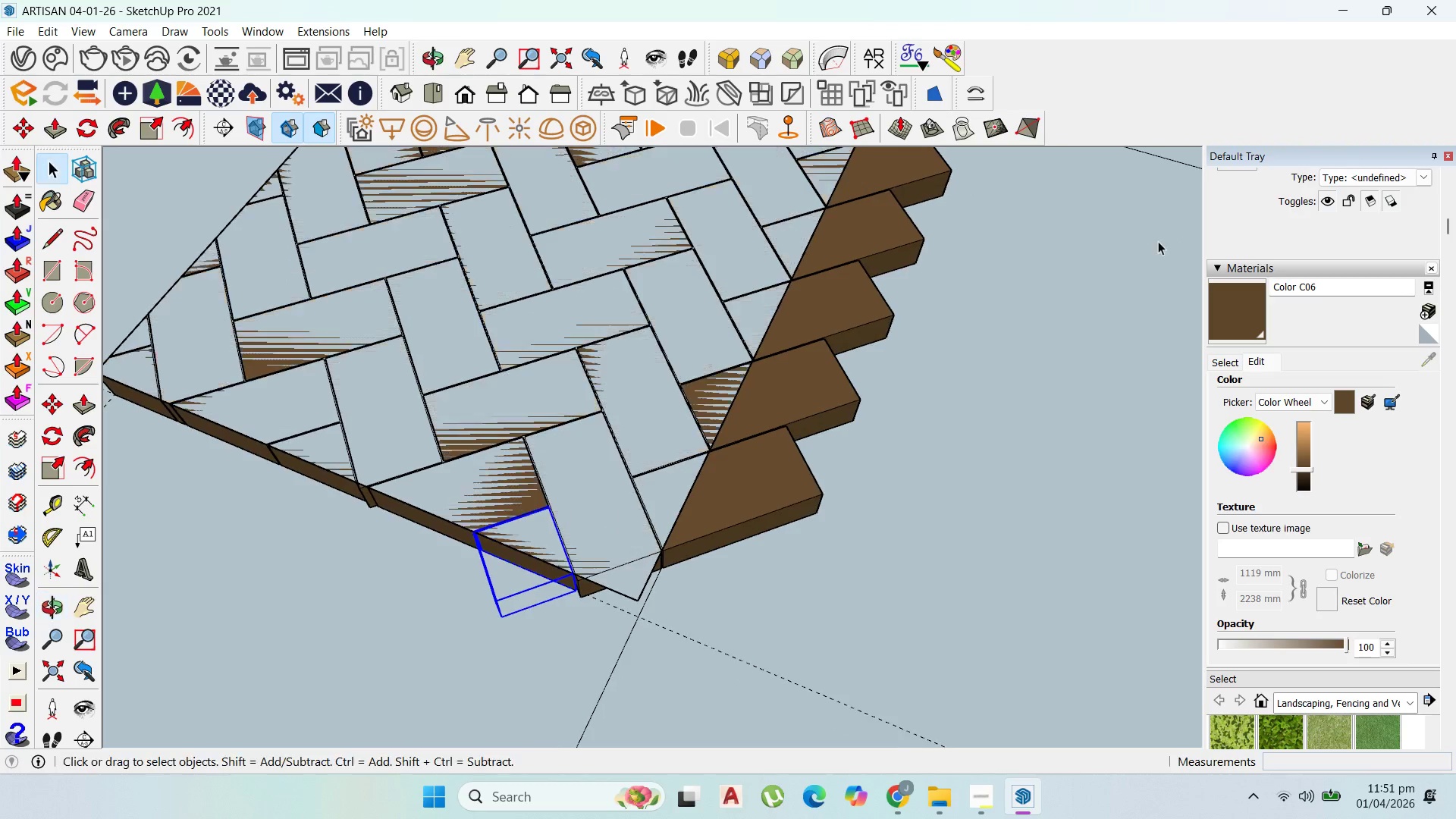 
scroll: coordinate [910, 346], scroll_direction: none, amount: 0.0
 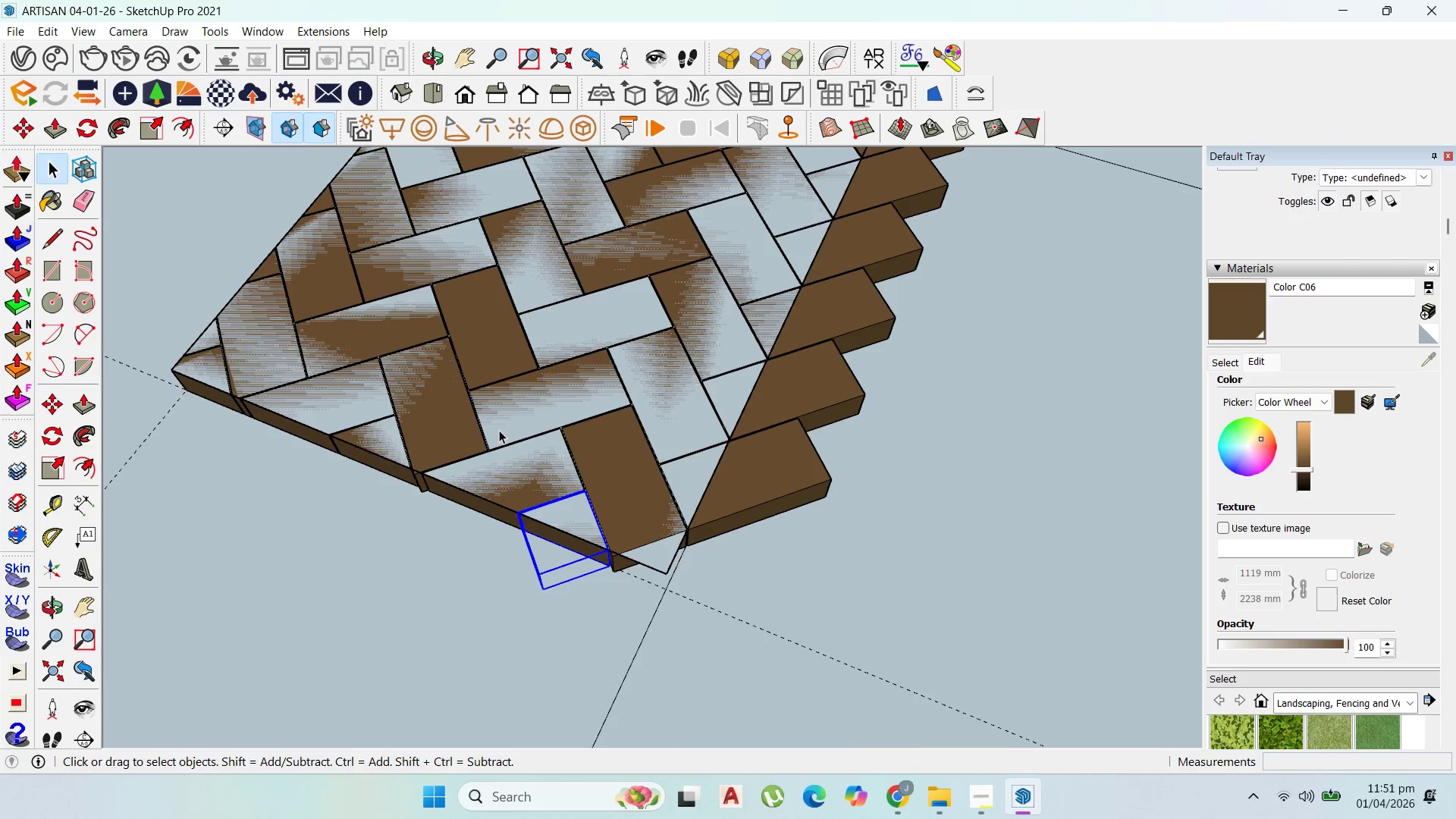 
scroll: coordinate [508, 445], scroll_direction: up, amount: 1.0
 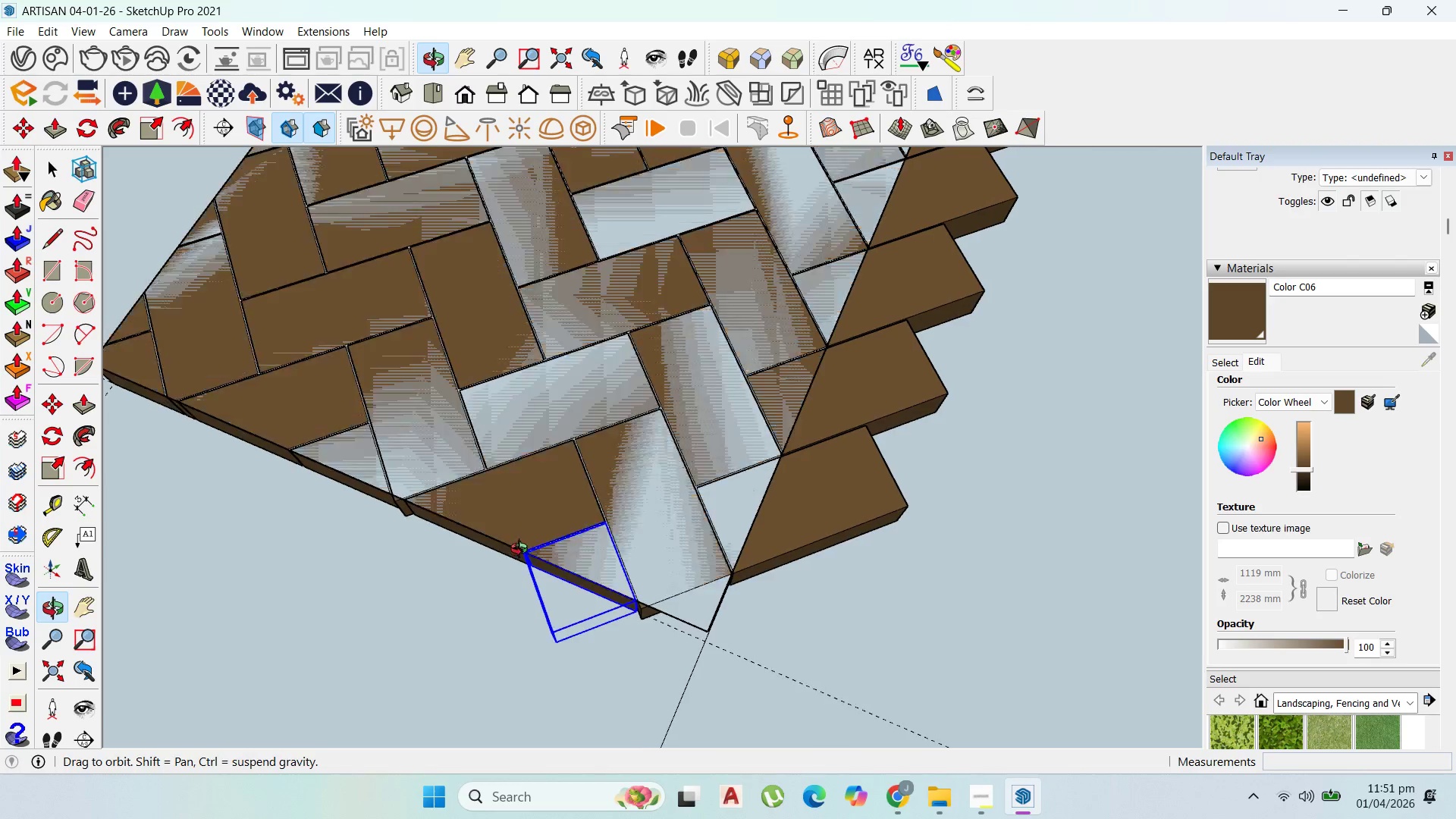 
scroll: coordinate [546, 526], scroll_direction: down, amount: 2.0
 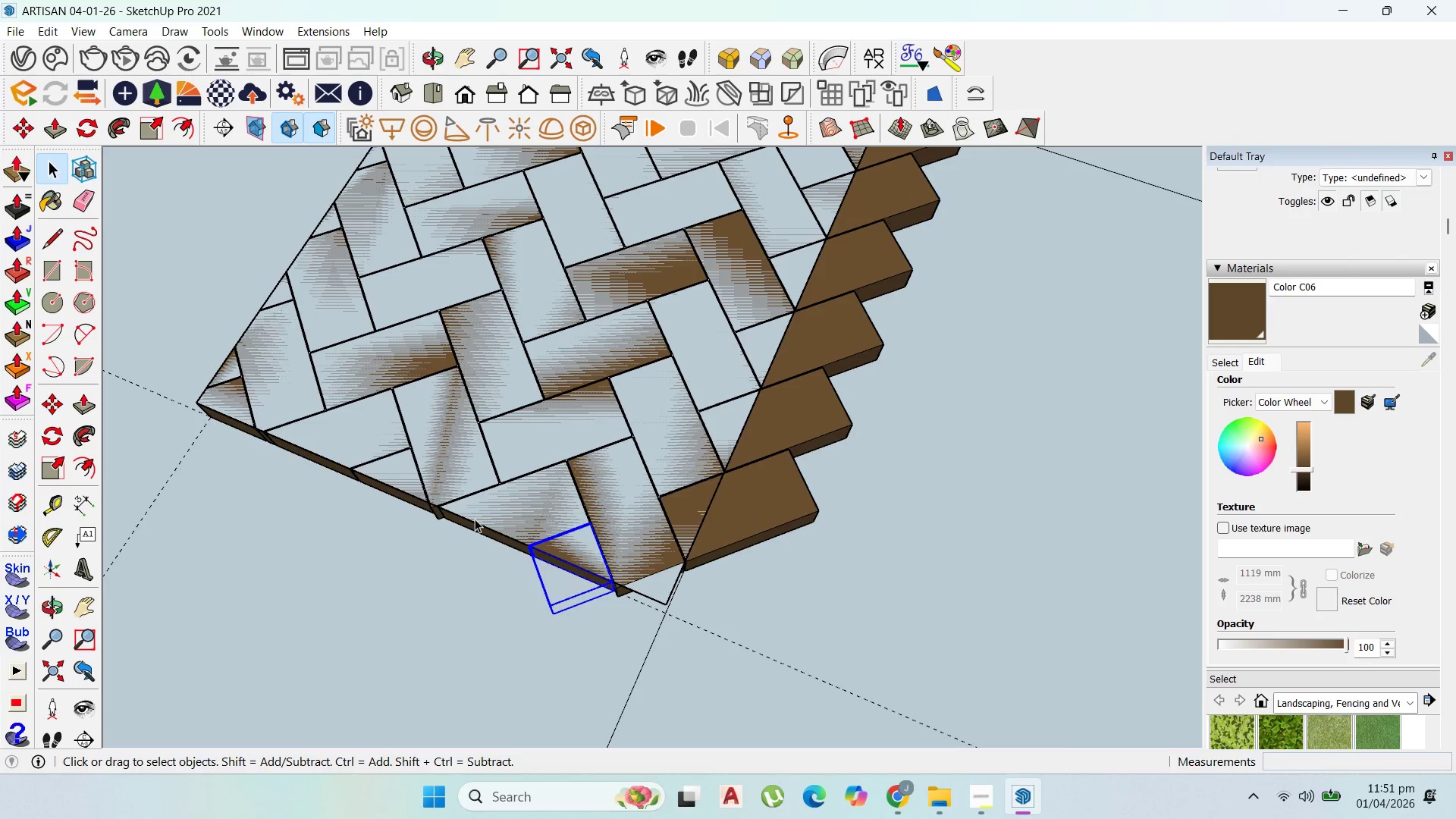 
key(Delete)
 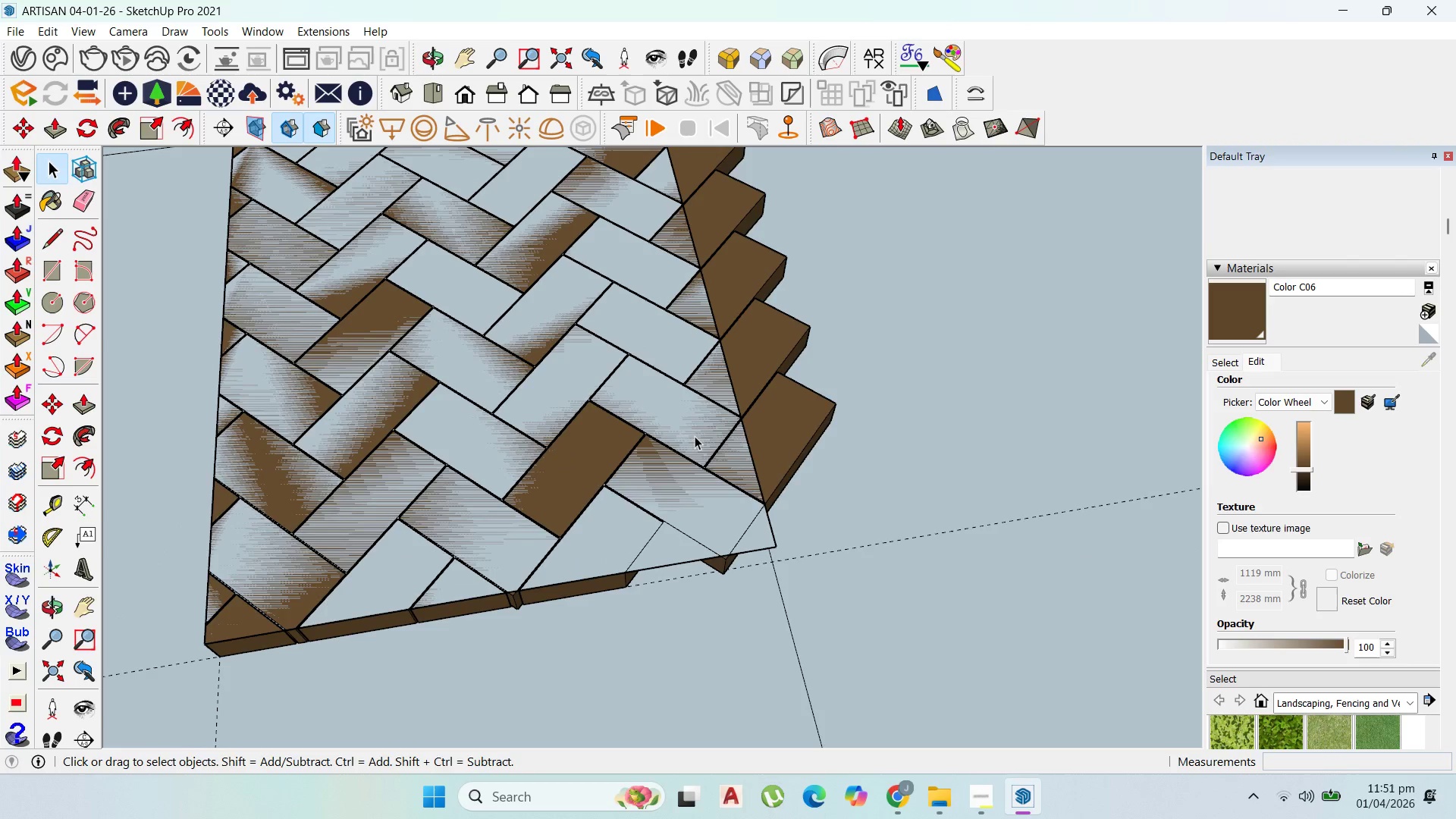 
scroll: coordinate [482, 596], scroll_direction: none, amount: 0.0
 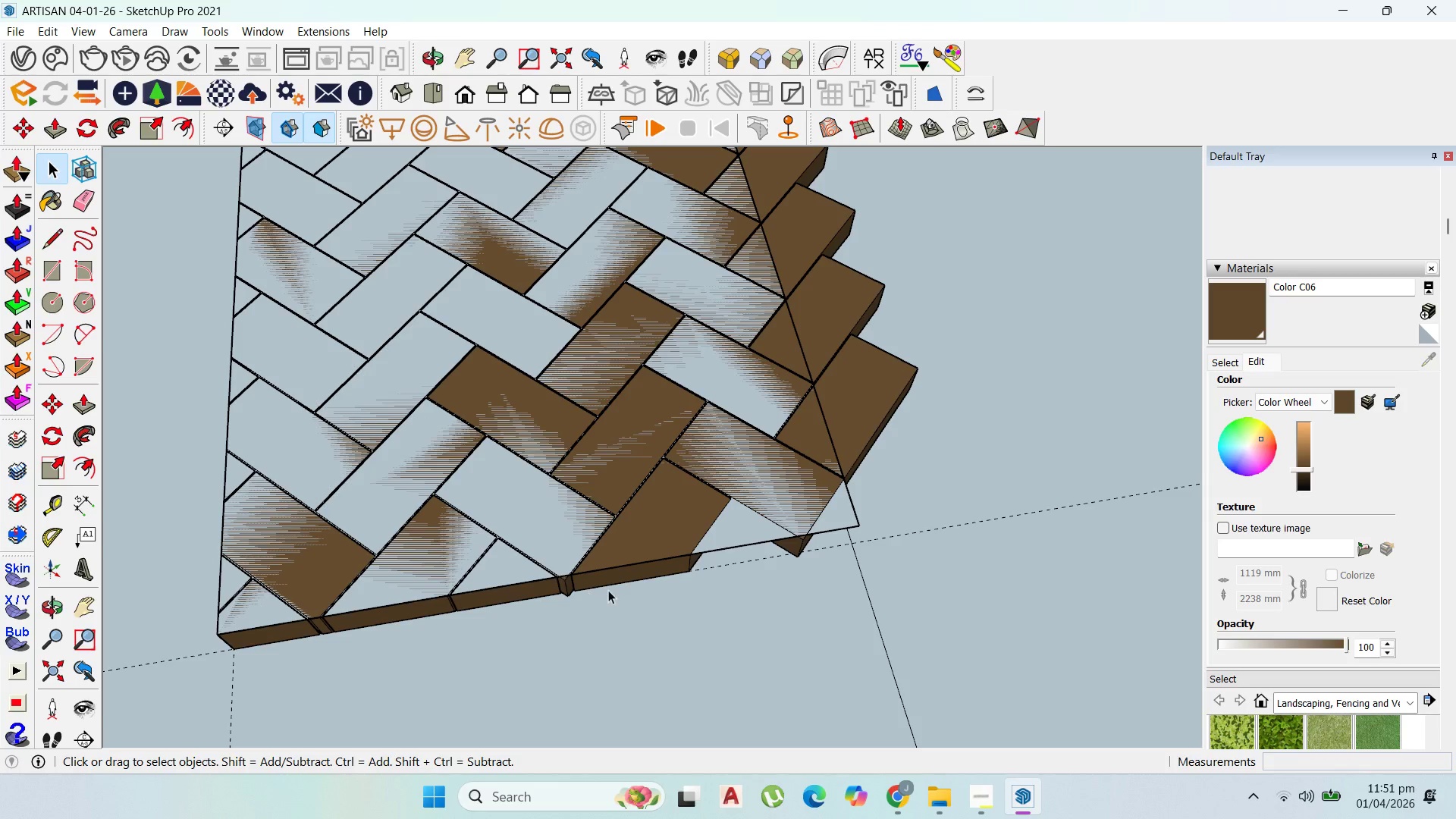 
left_click([579, 582])
 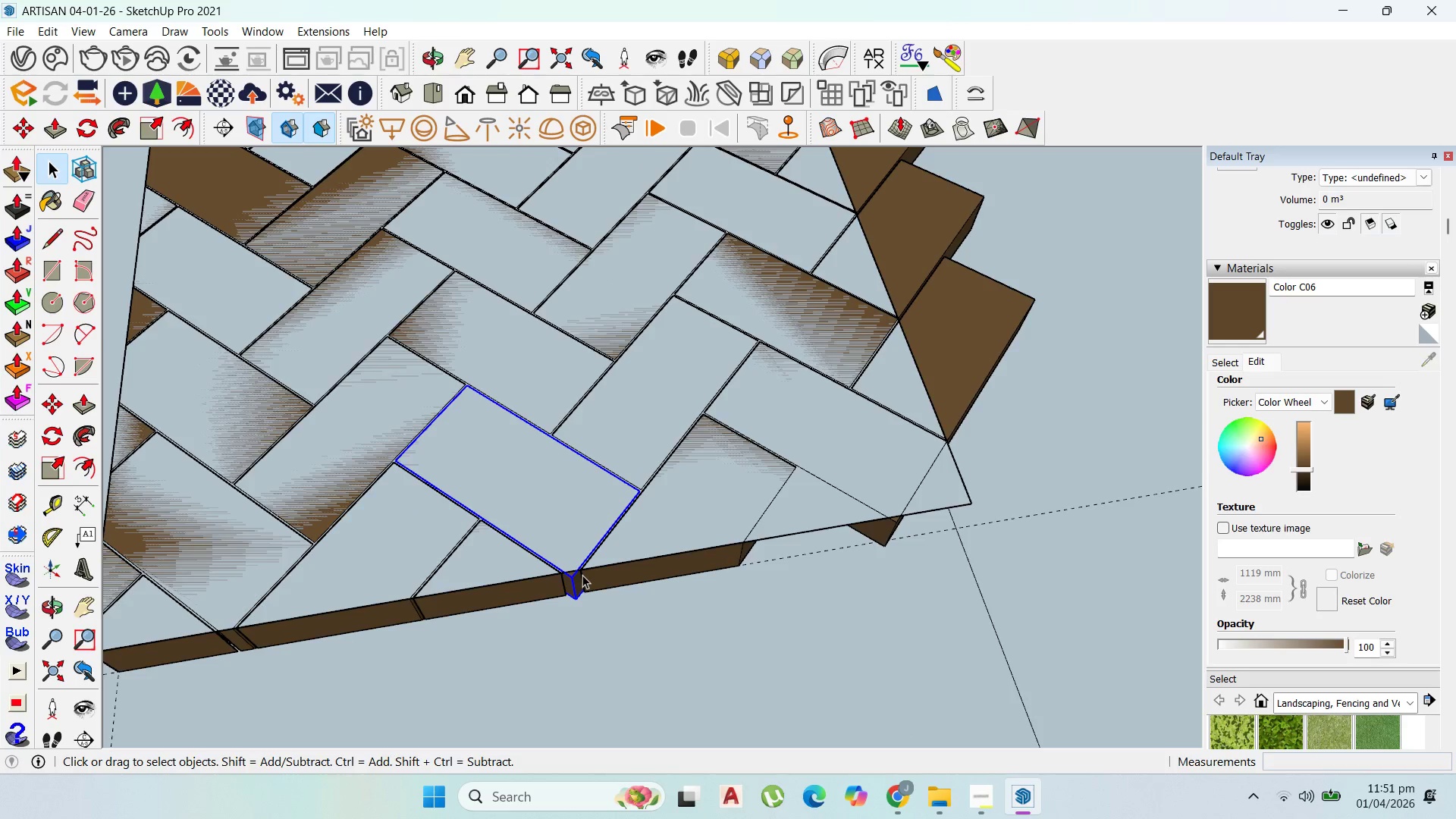 
scroll: coordinate [237, 604], scroll_direction: up, amount: 4.0
 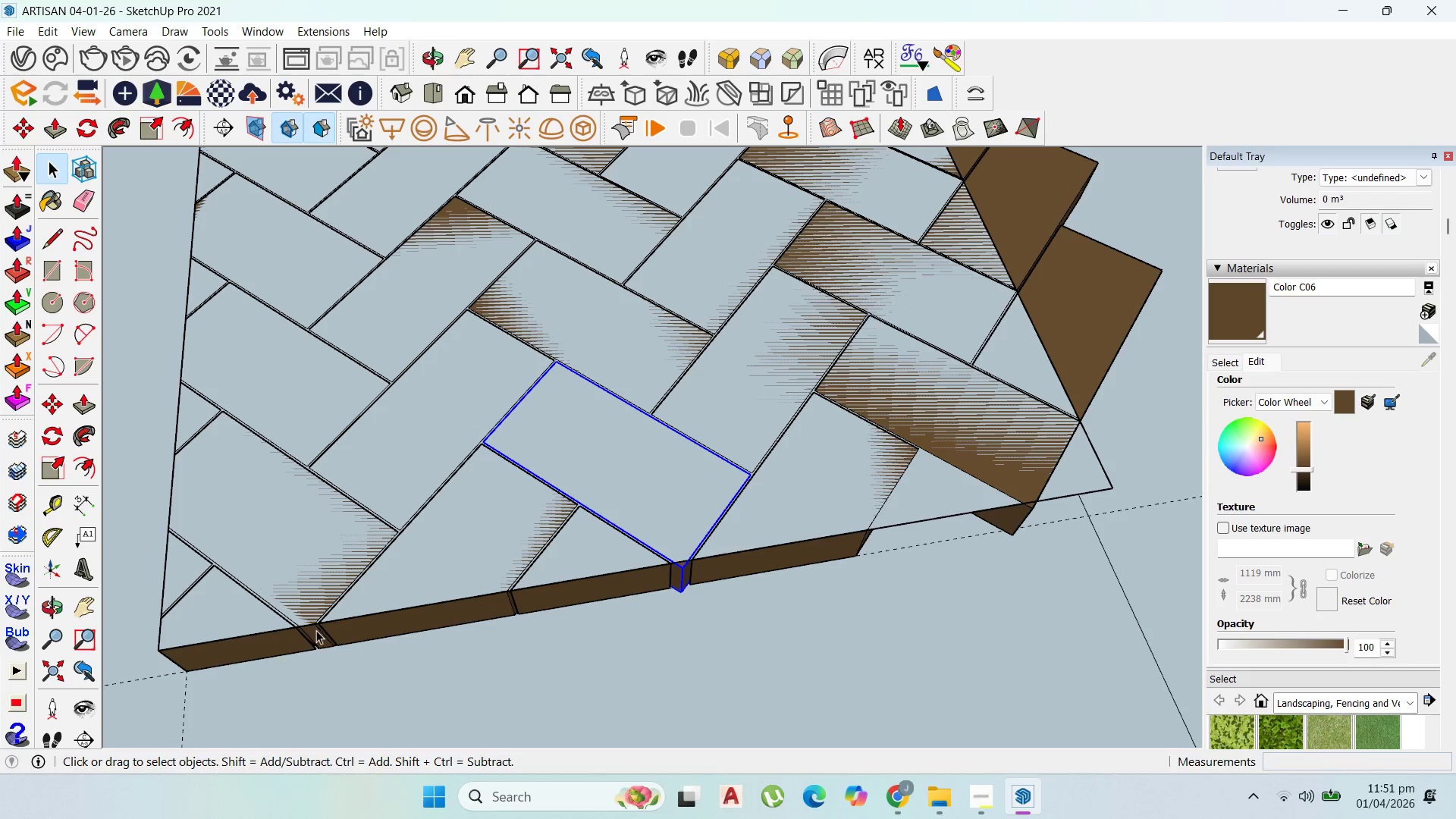 
left_click([316, 631])
 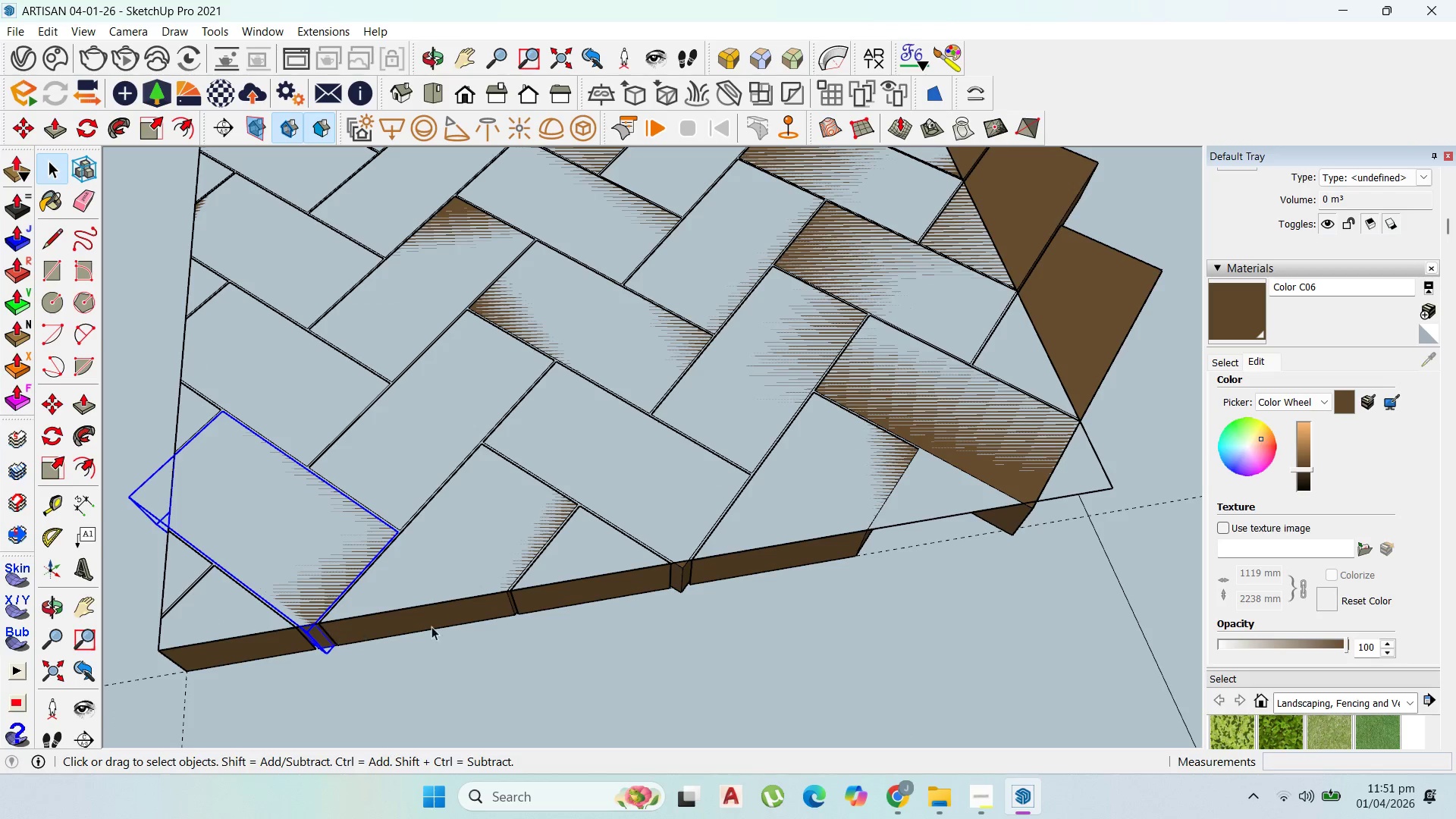 
key(Delete)
 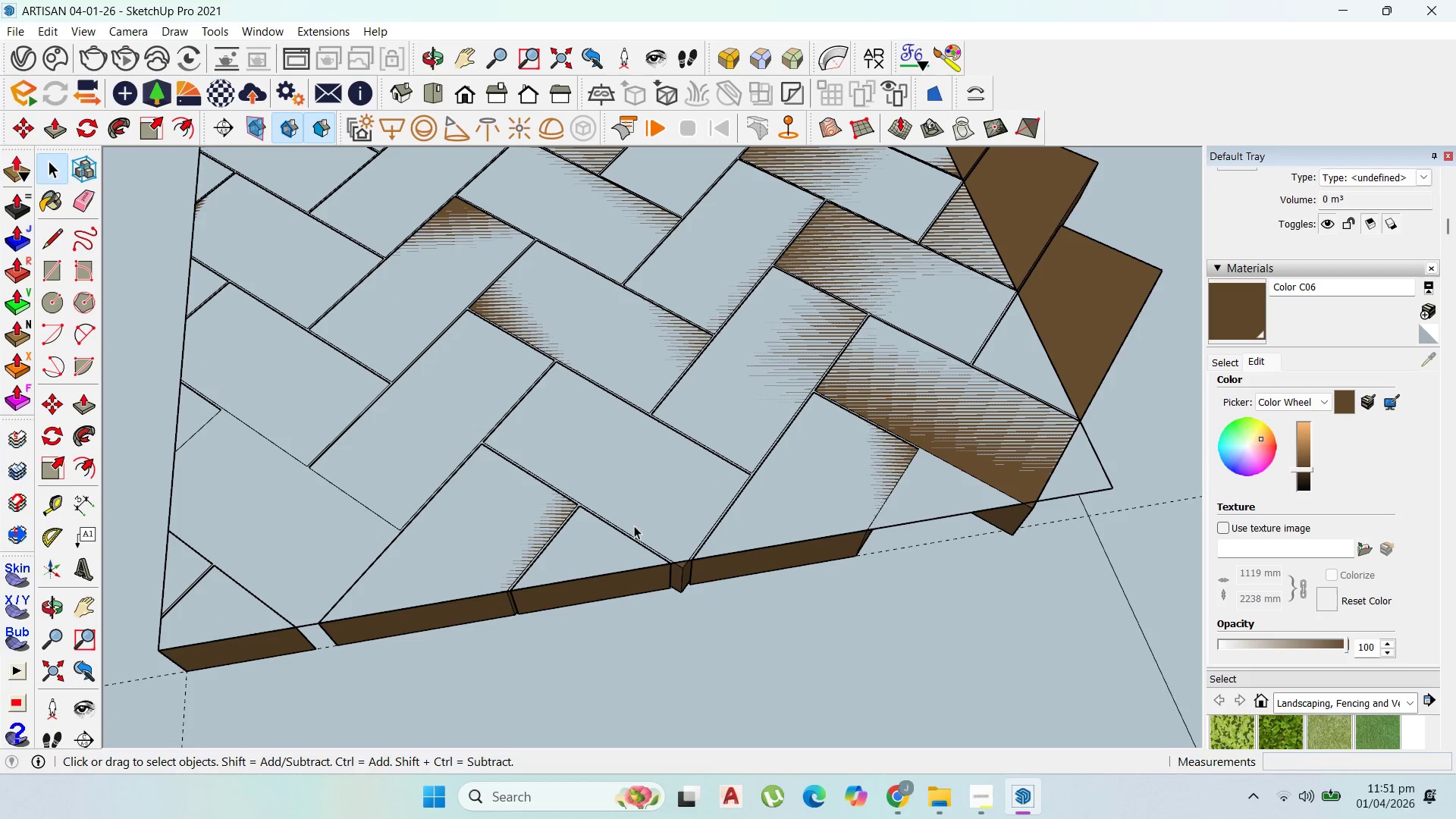 
left_click([653, 506])
 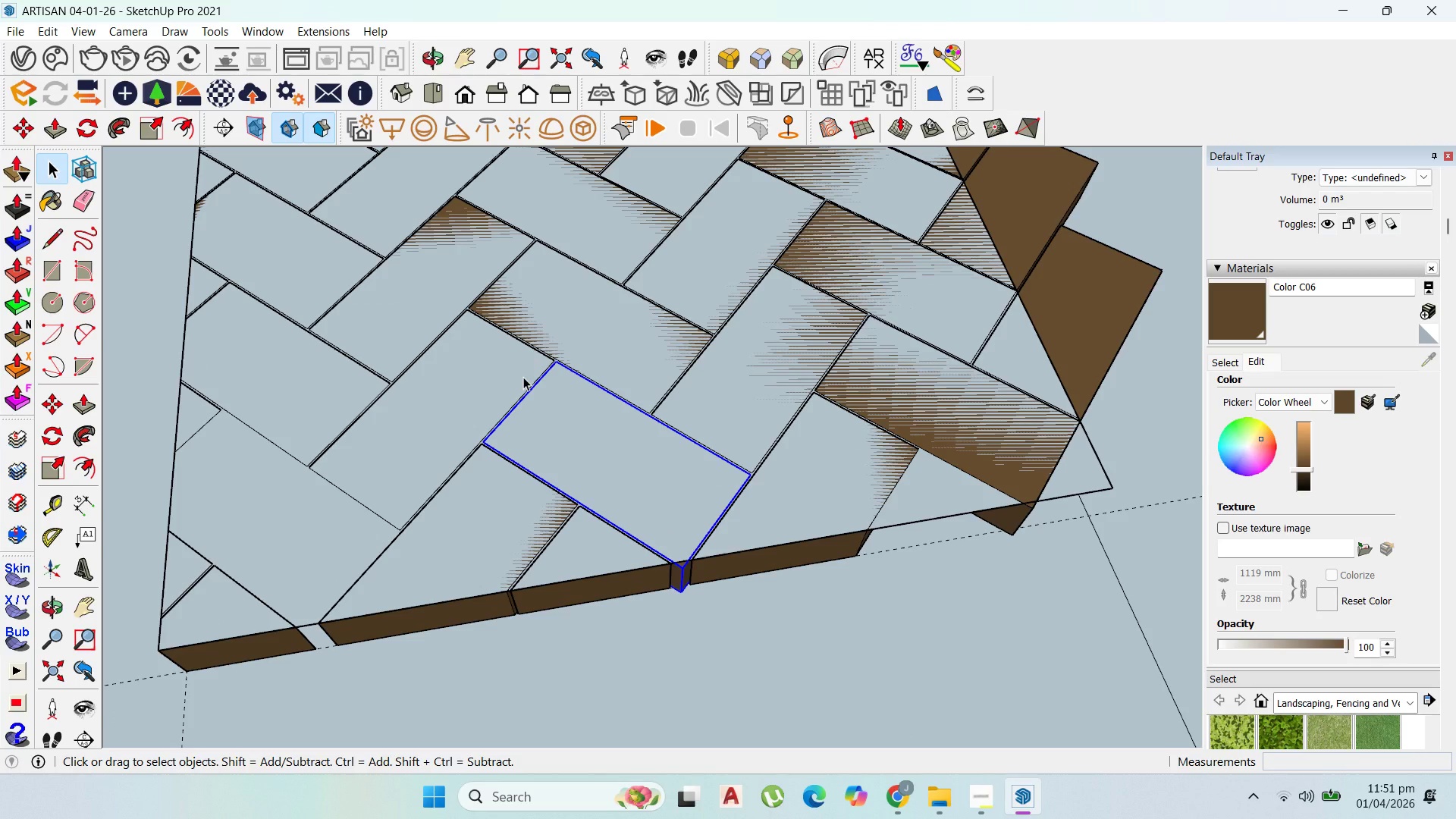 
key(M)
 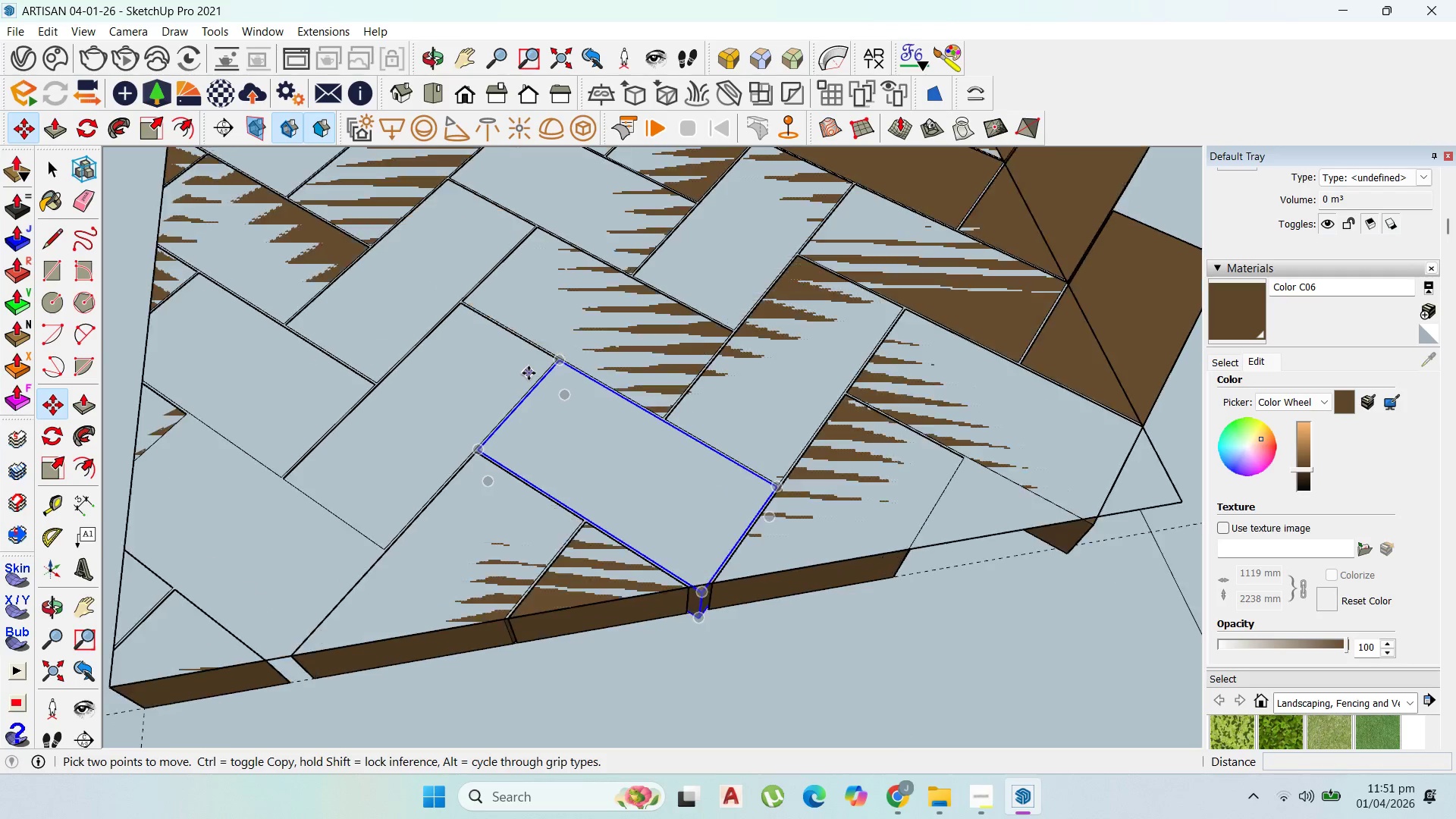 
left_click([564, 357])
 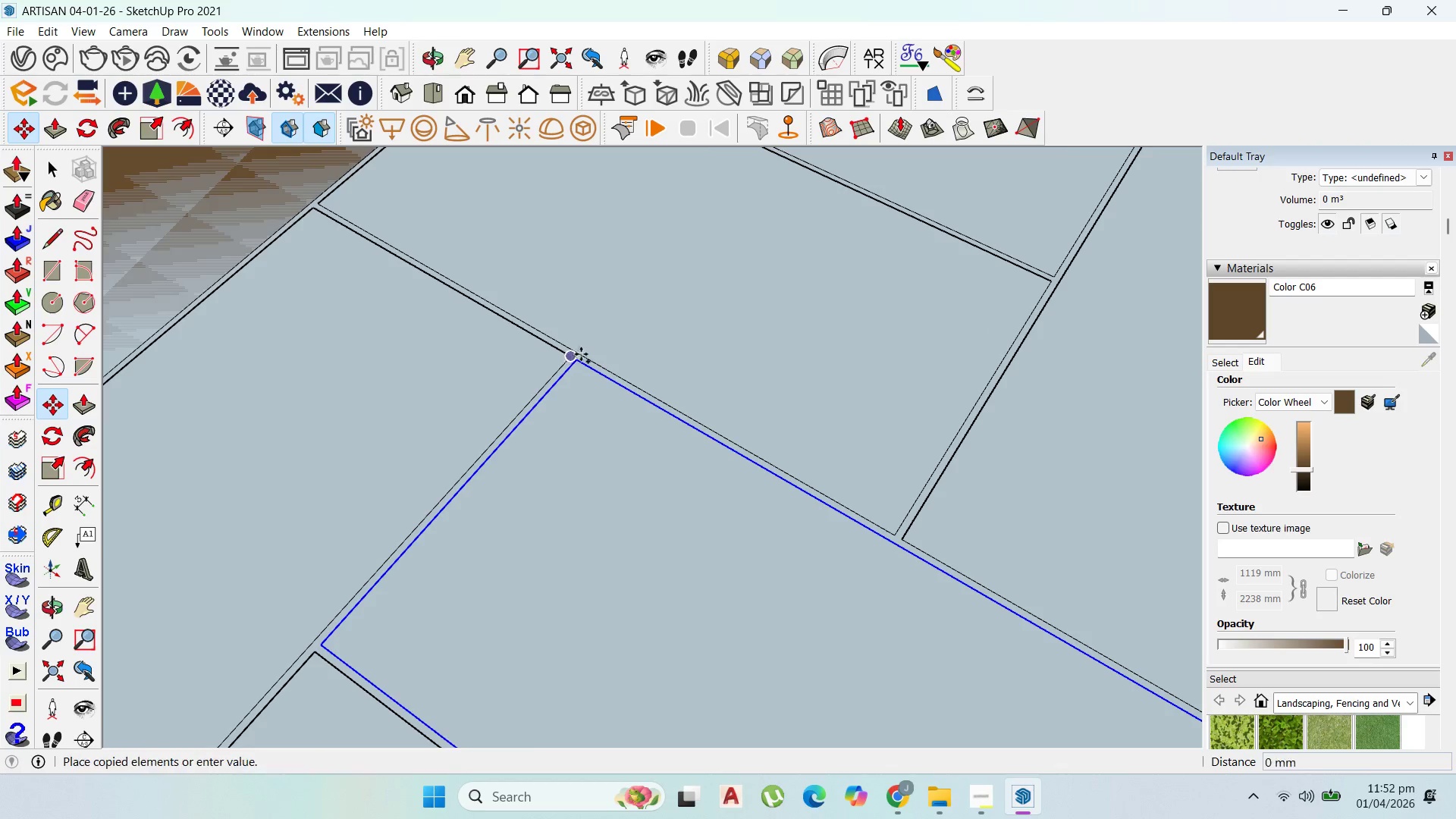 
scroll: coordinate [563, 357], scroll_direction: up, amount: 11.0
 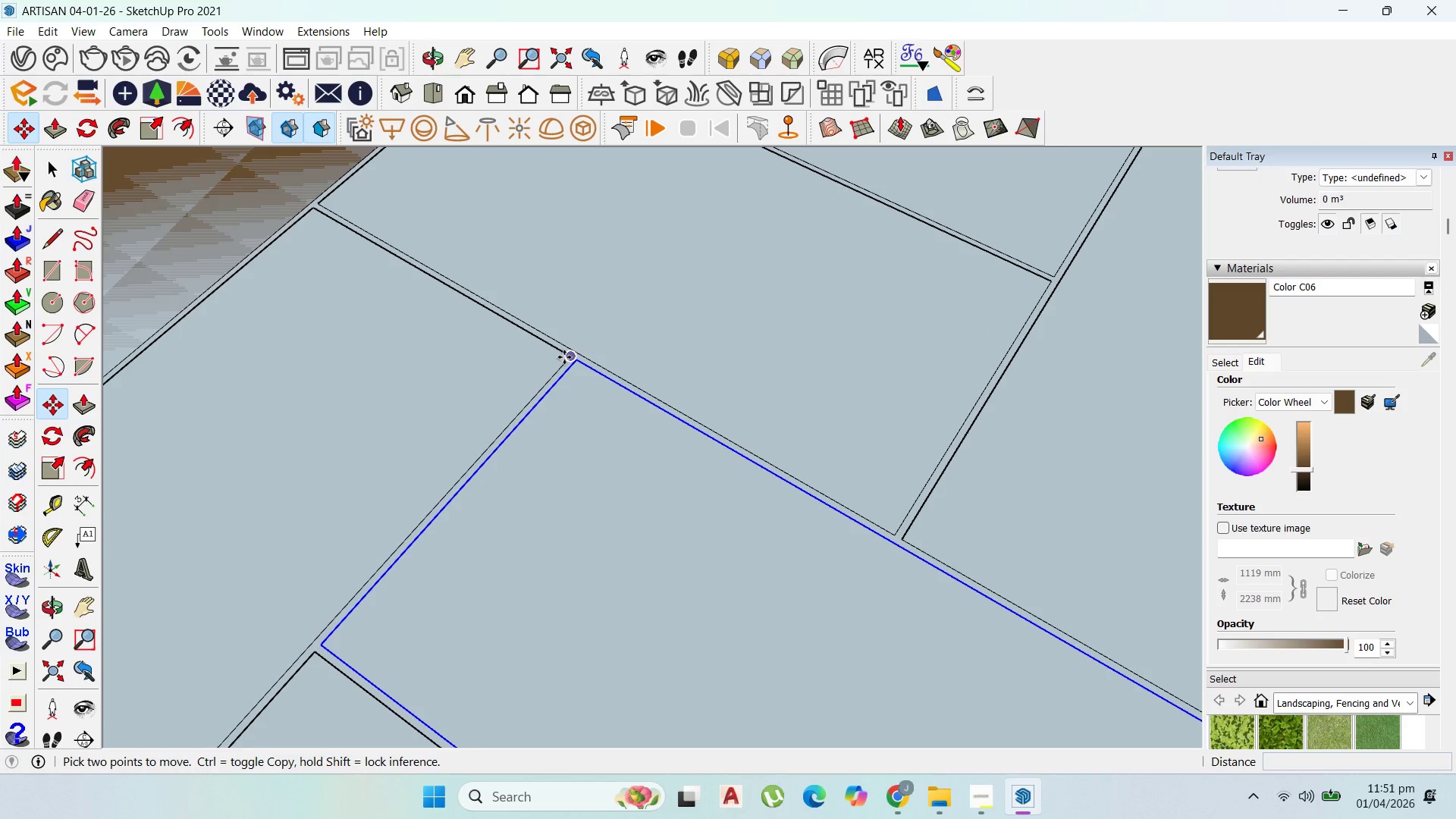 
key(Control+ControlLeft)
 